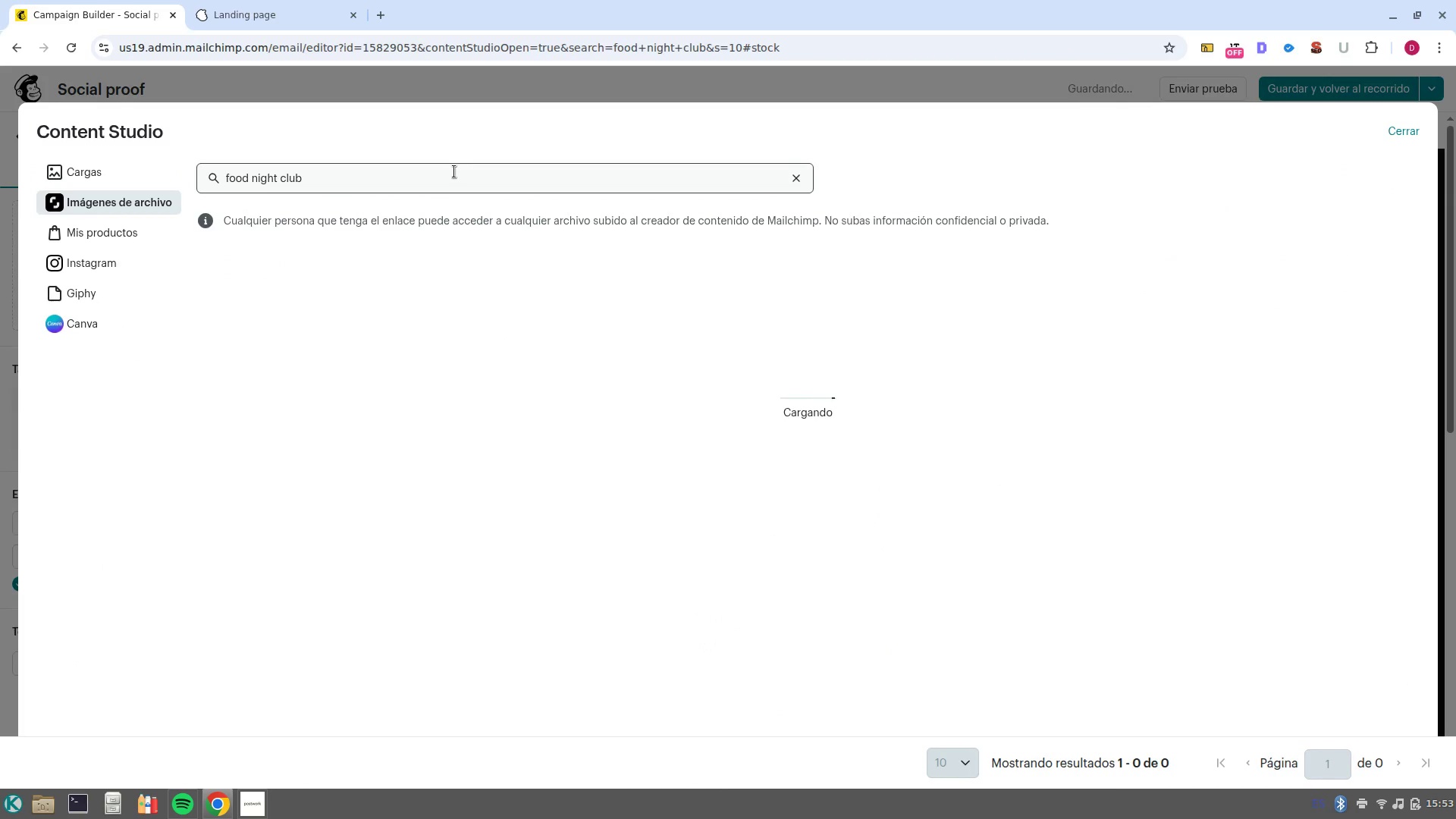 
left_click([454, 171])
 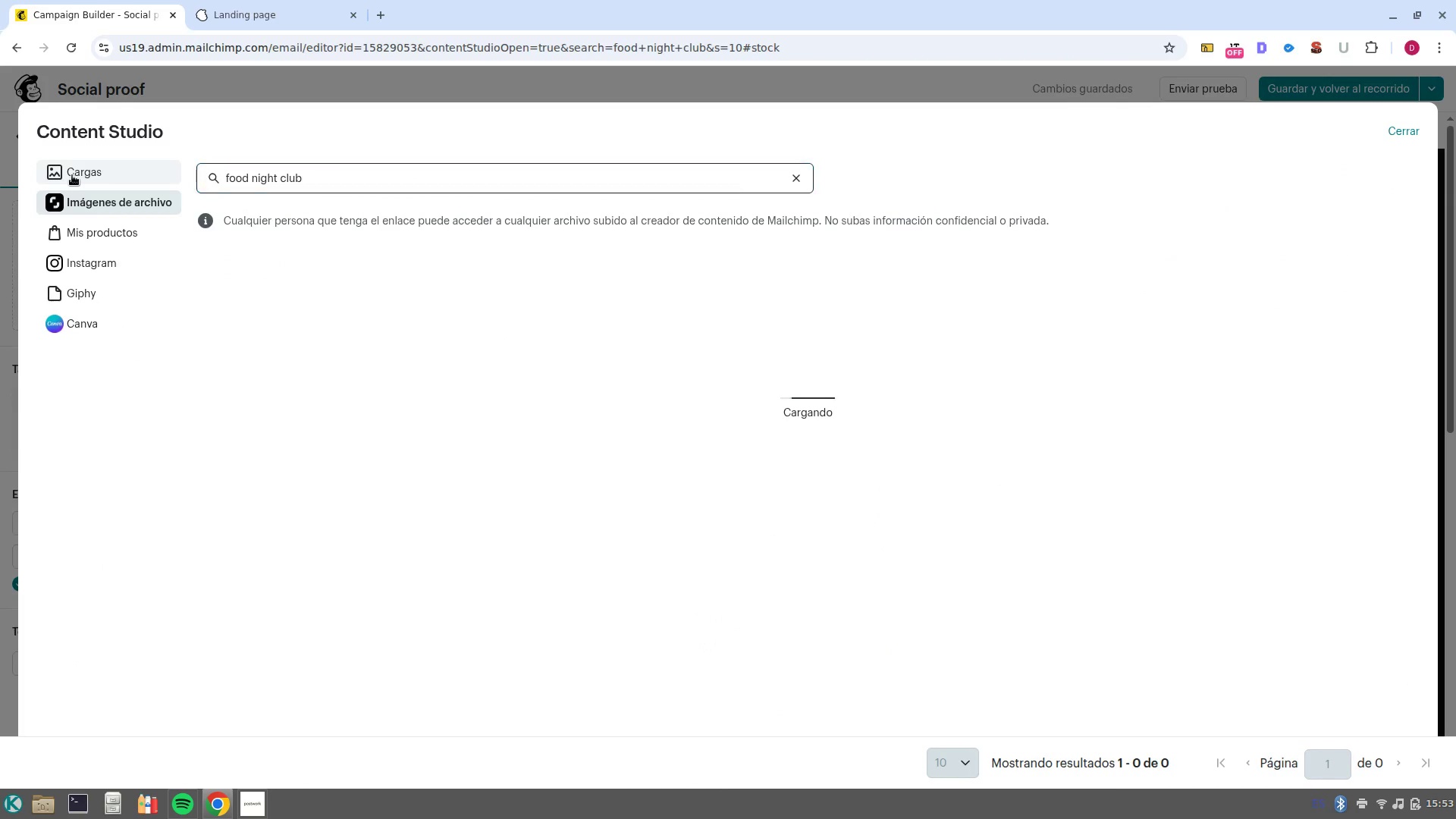 
left_click([72, 175])
 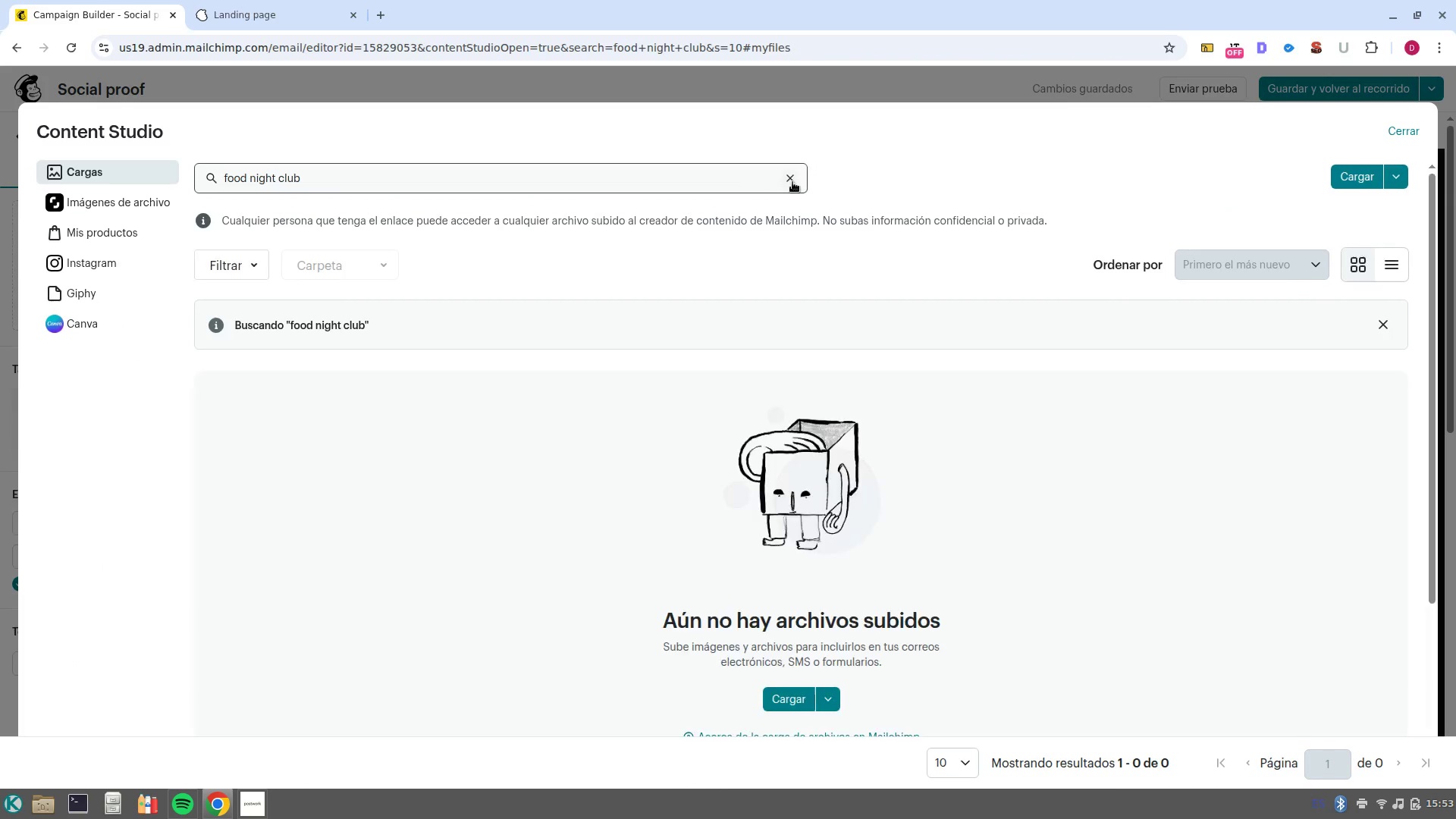 
left_click([792, 182])
 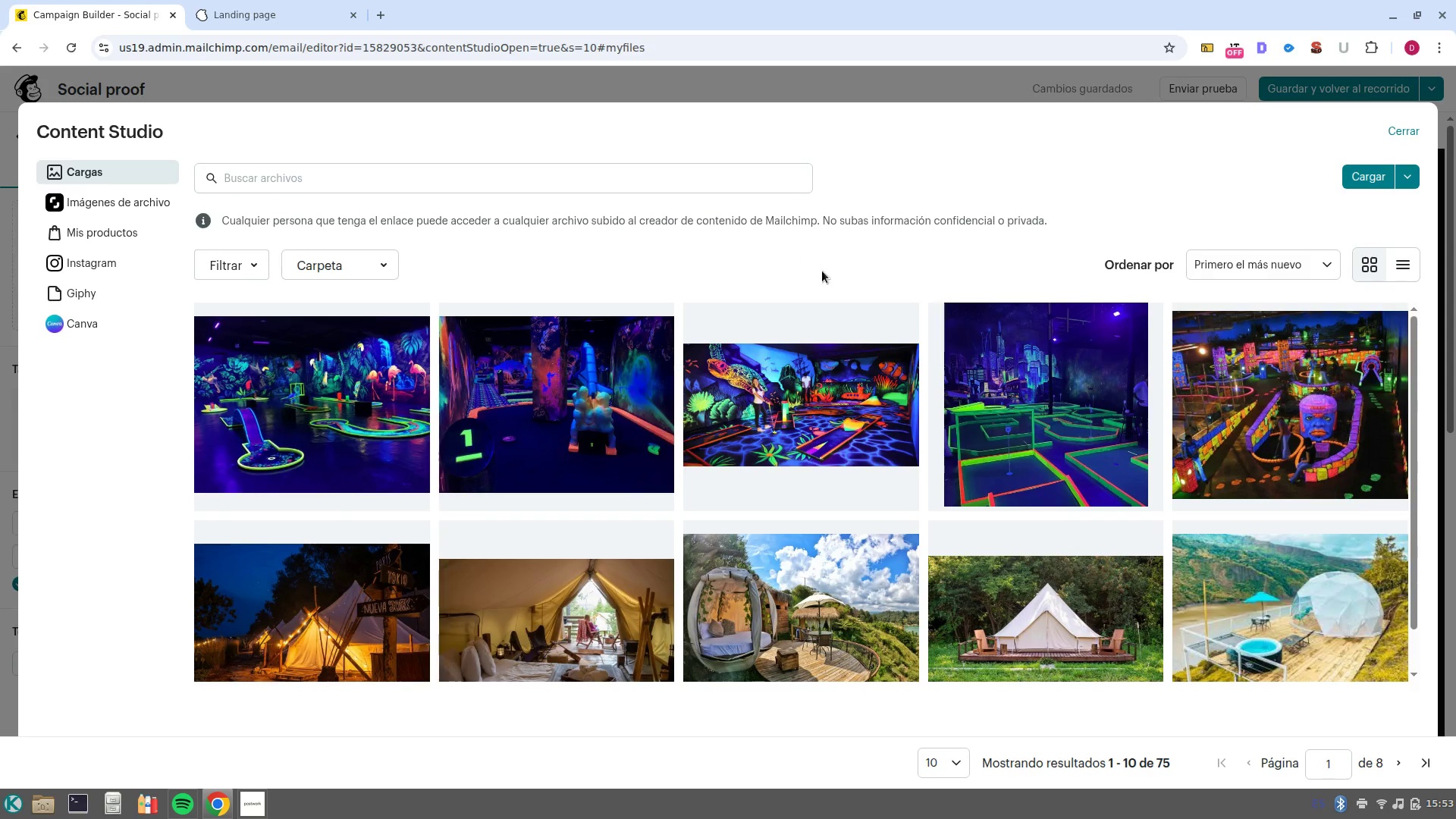 
left_click([845, 432])
 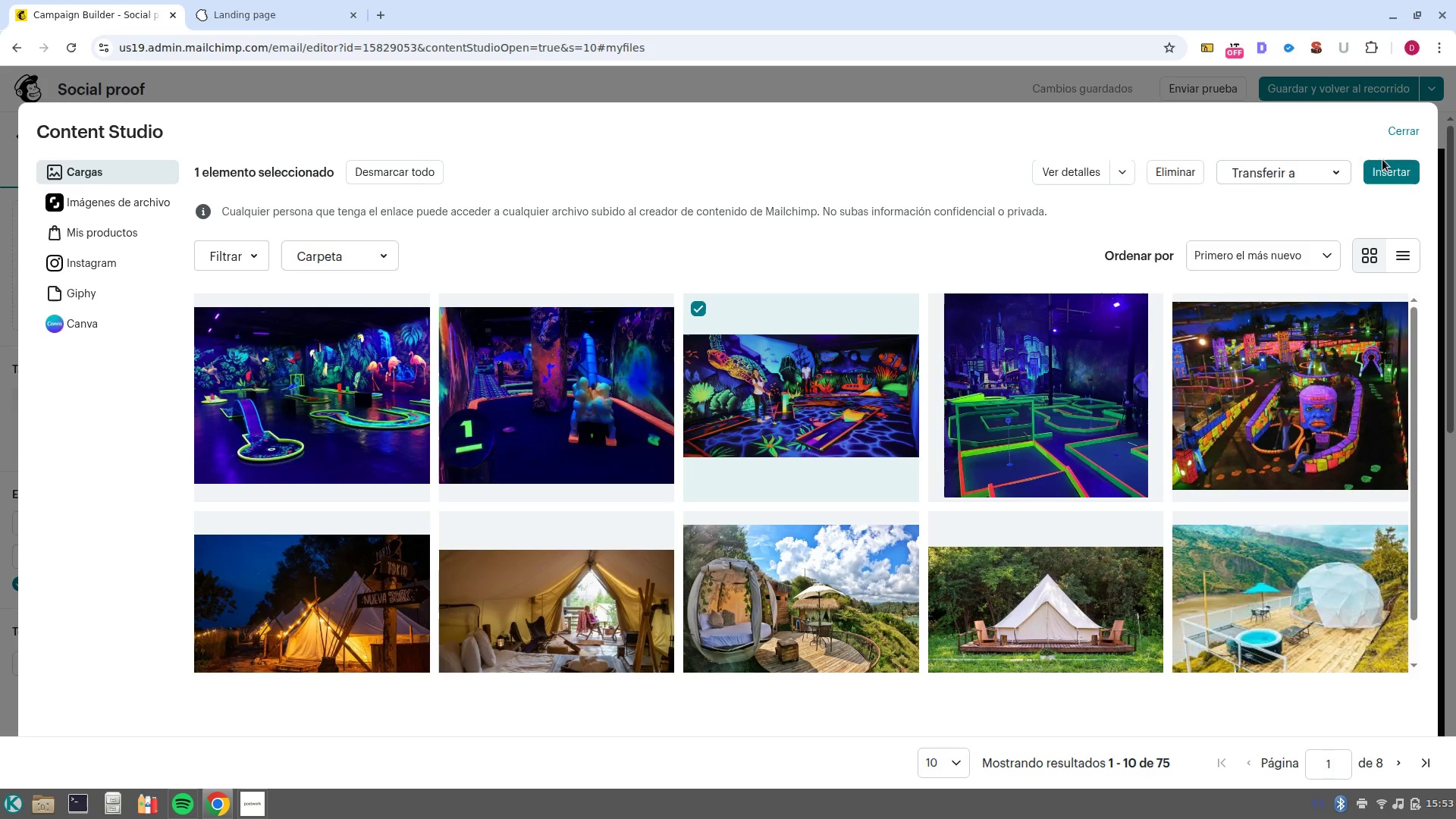 
left_click([1382, 159])
 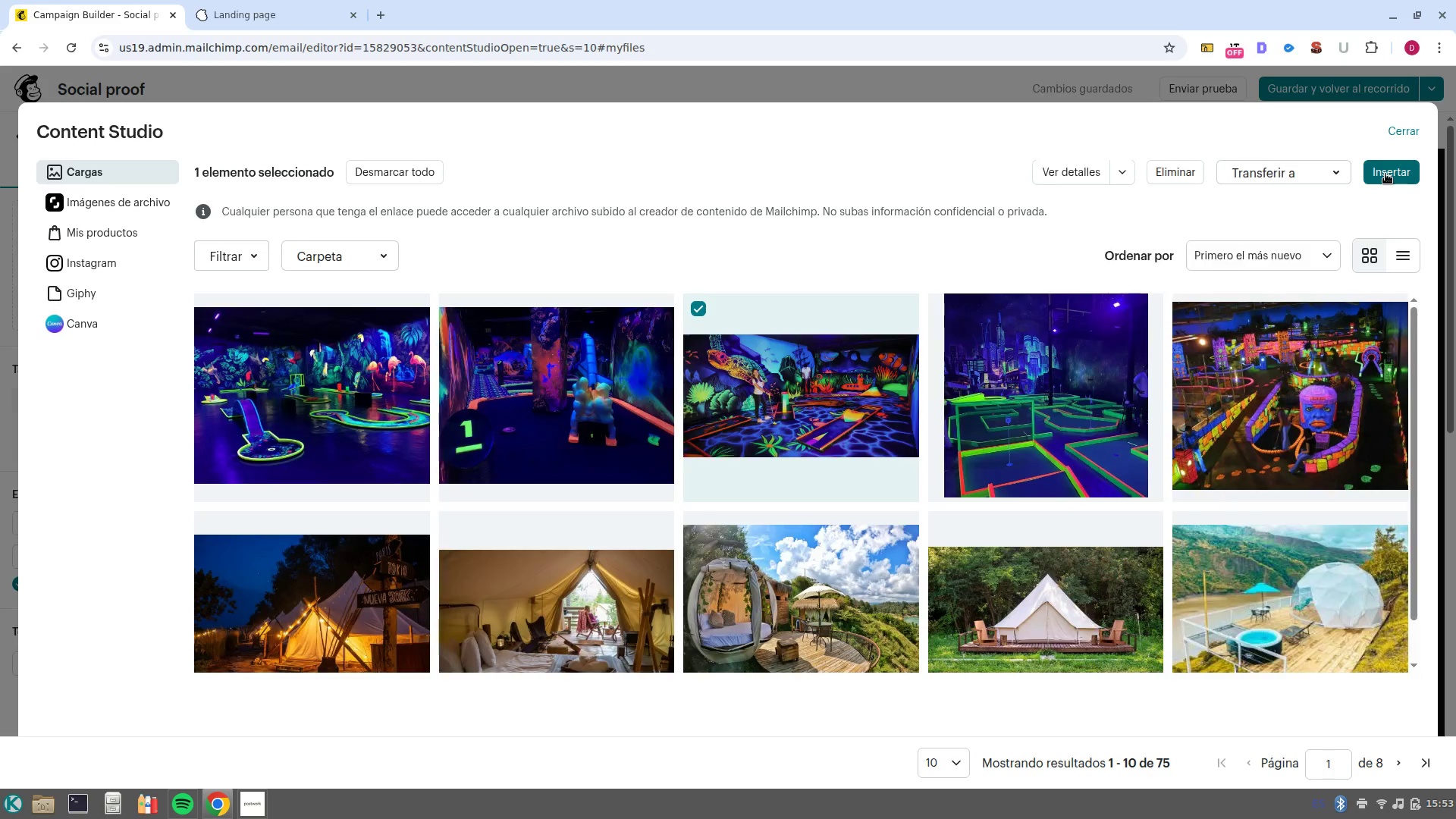 
left_click([1385, 174])
 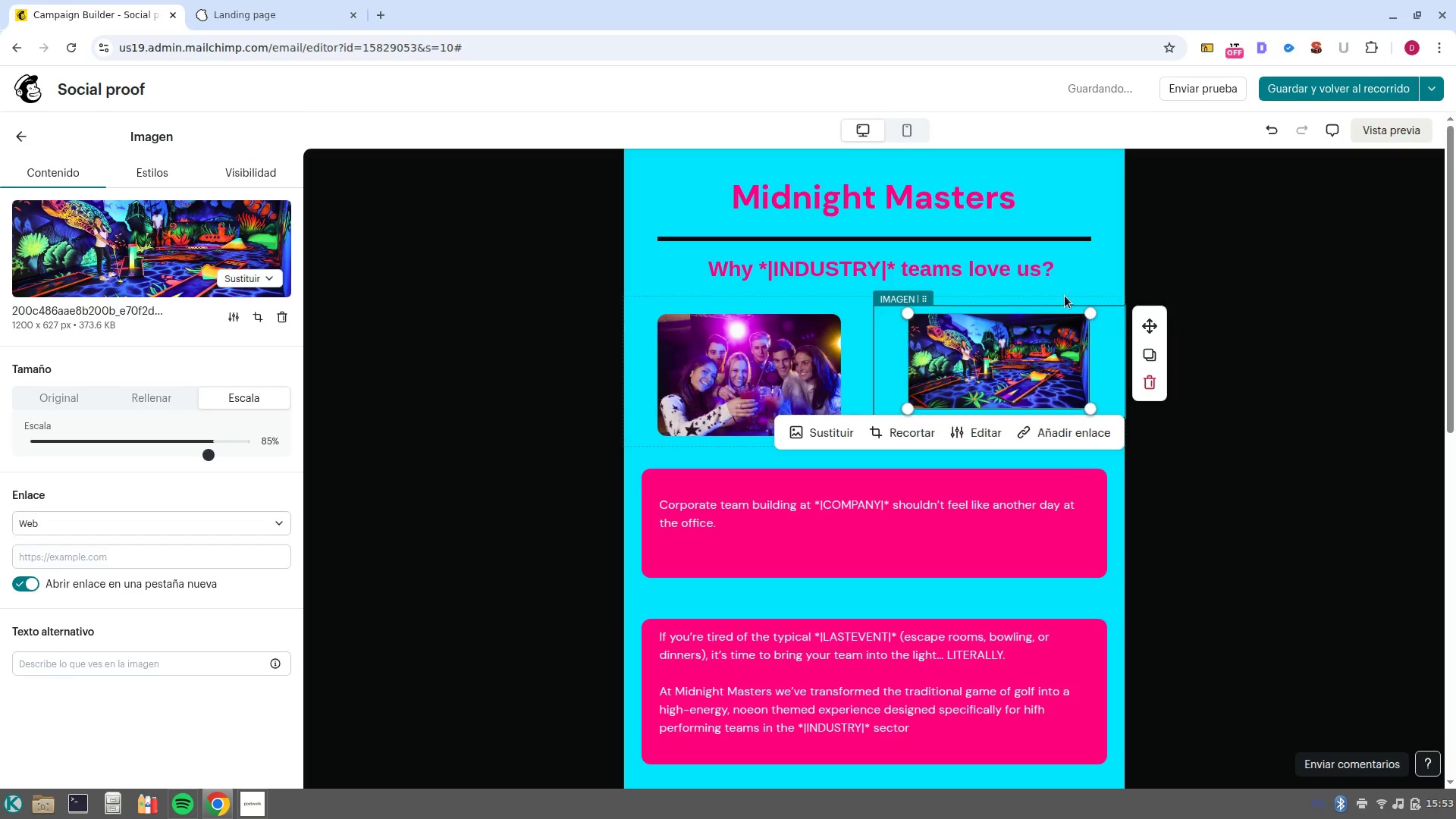 
left_click([1279, 432])
 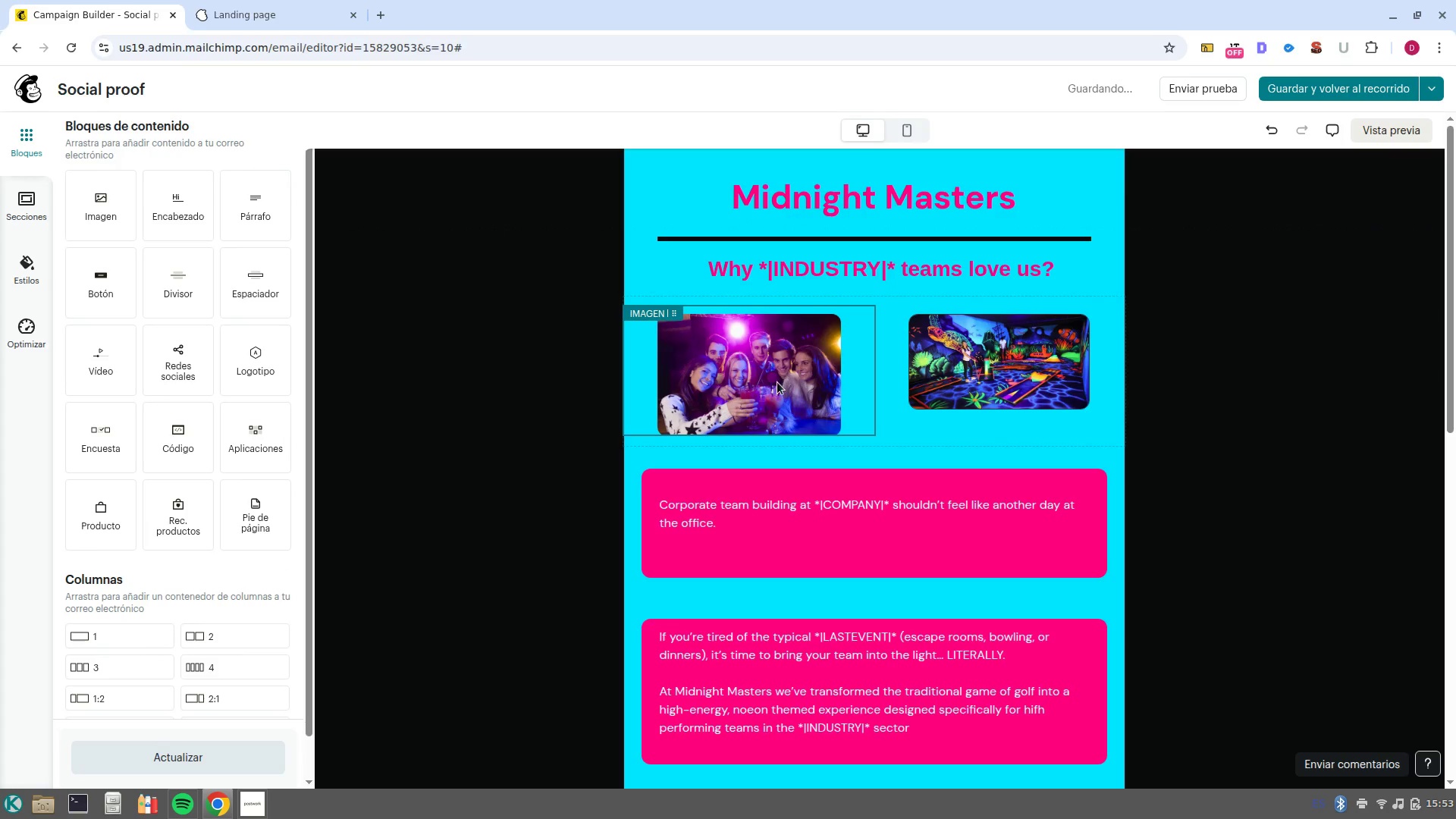 
left_click([777, 383])
 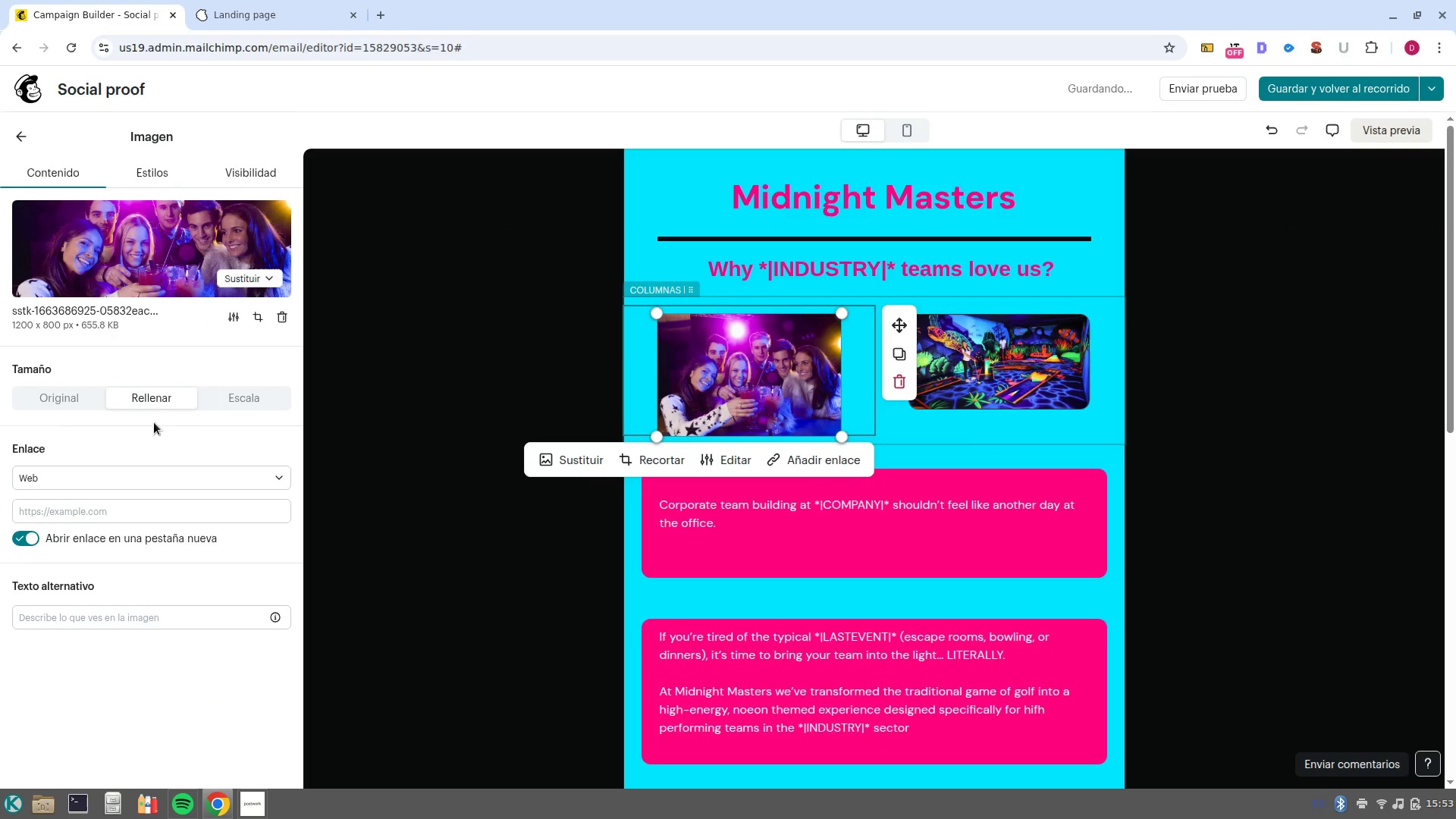 
left_click([219, 400])
 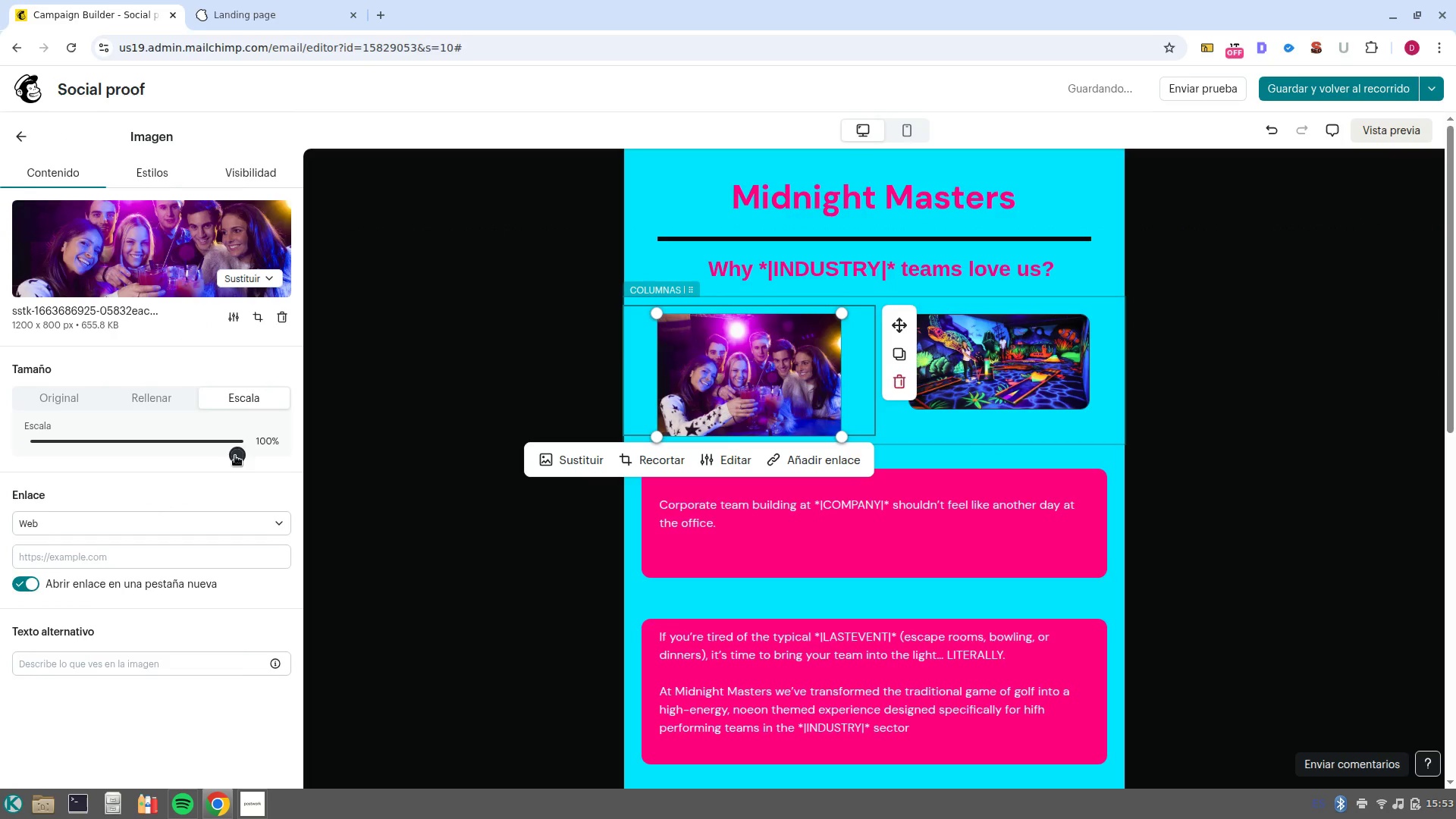 
left_click_drag(start_coordinate=[236, 455], to_coordinate=[198, 444])
 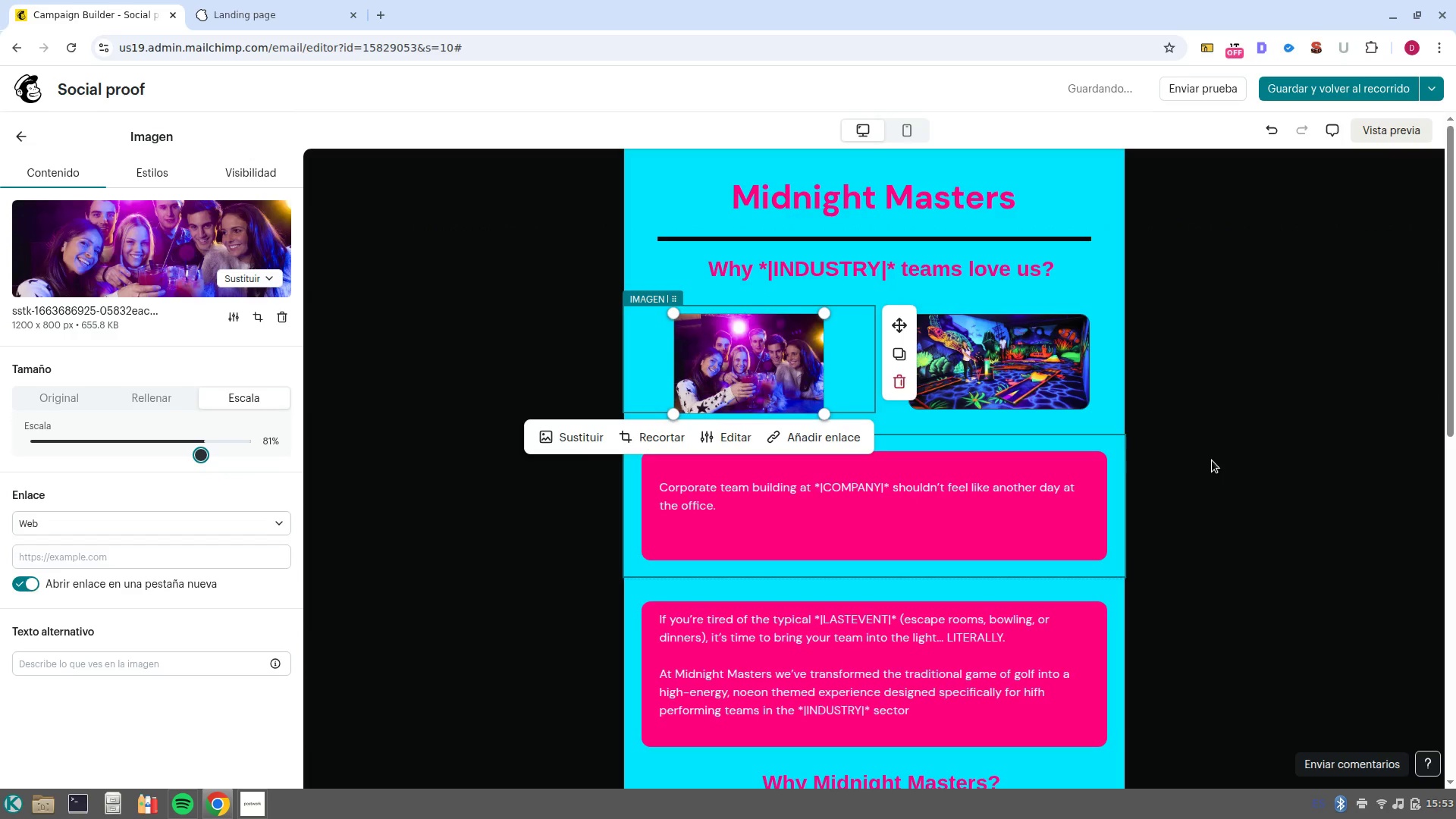 
left_click([1212, 460])
 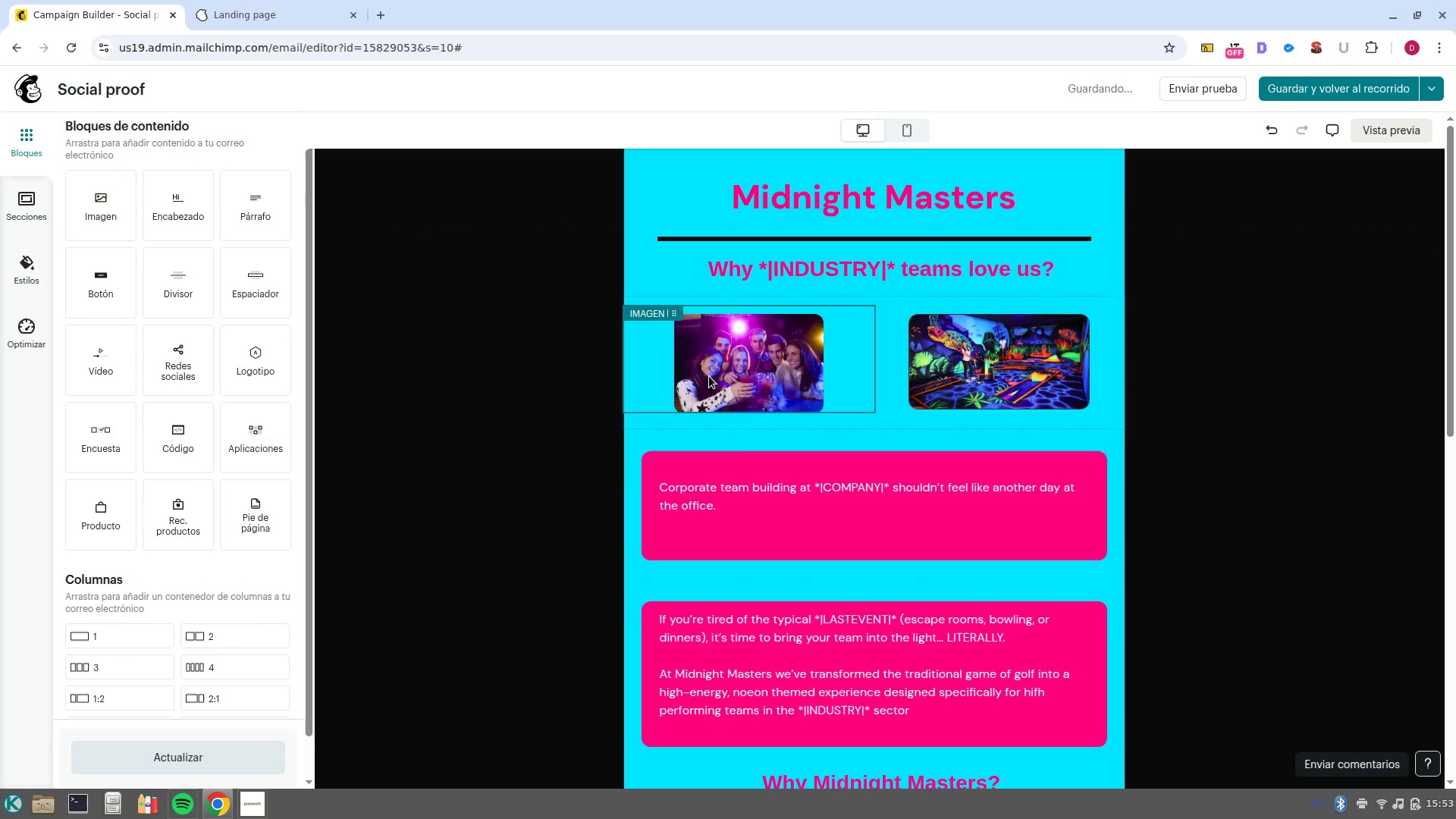 
left_click([709, 376])
 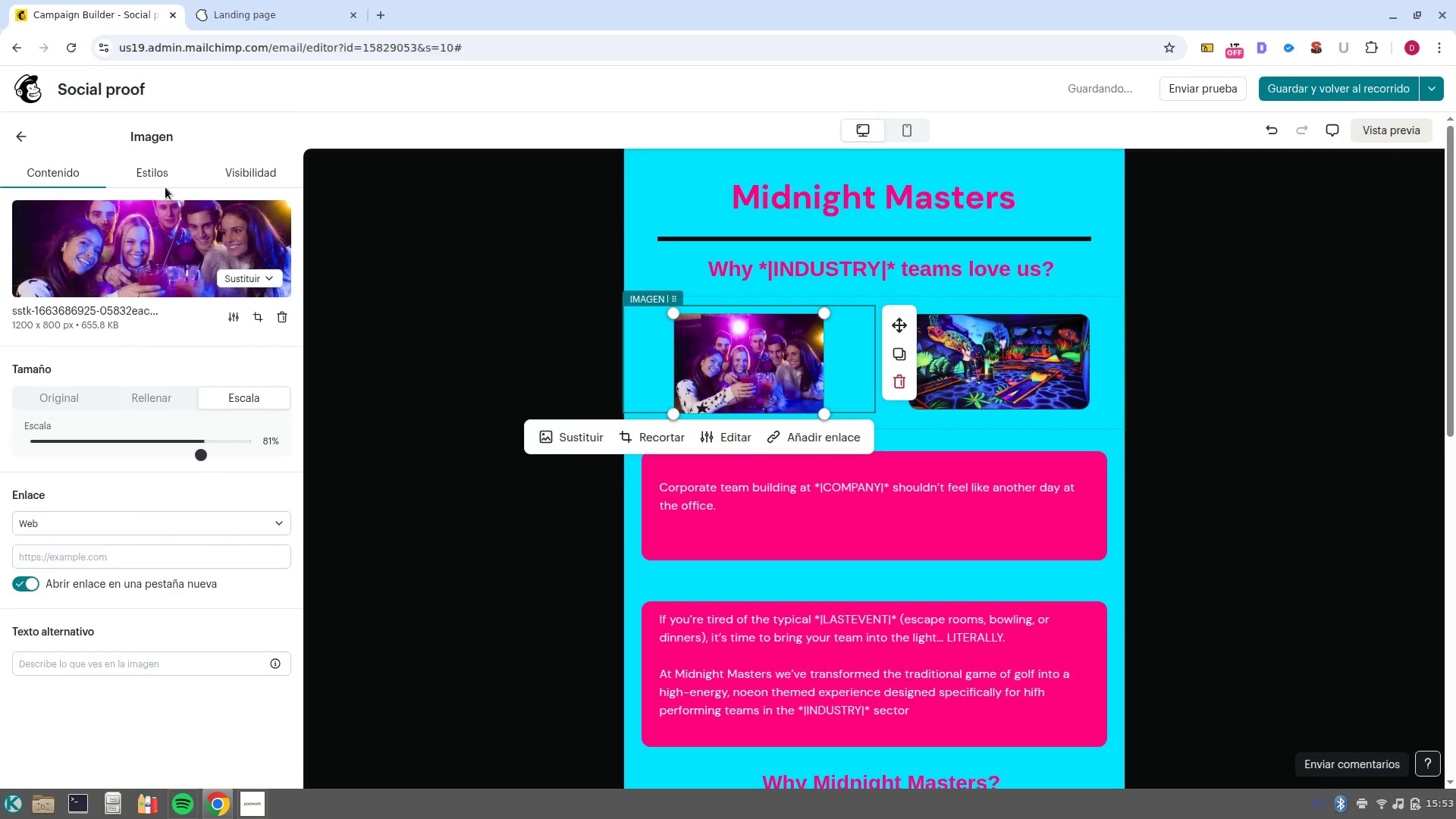 
left_click([177, 177])
 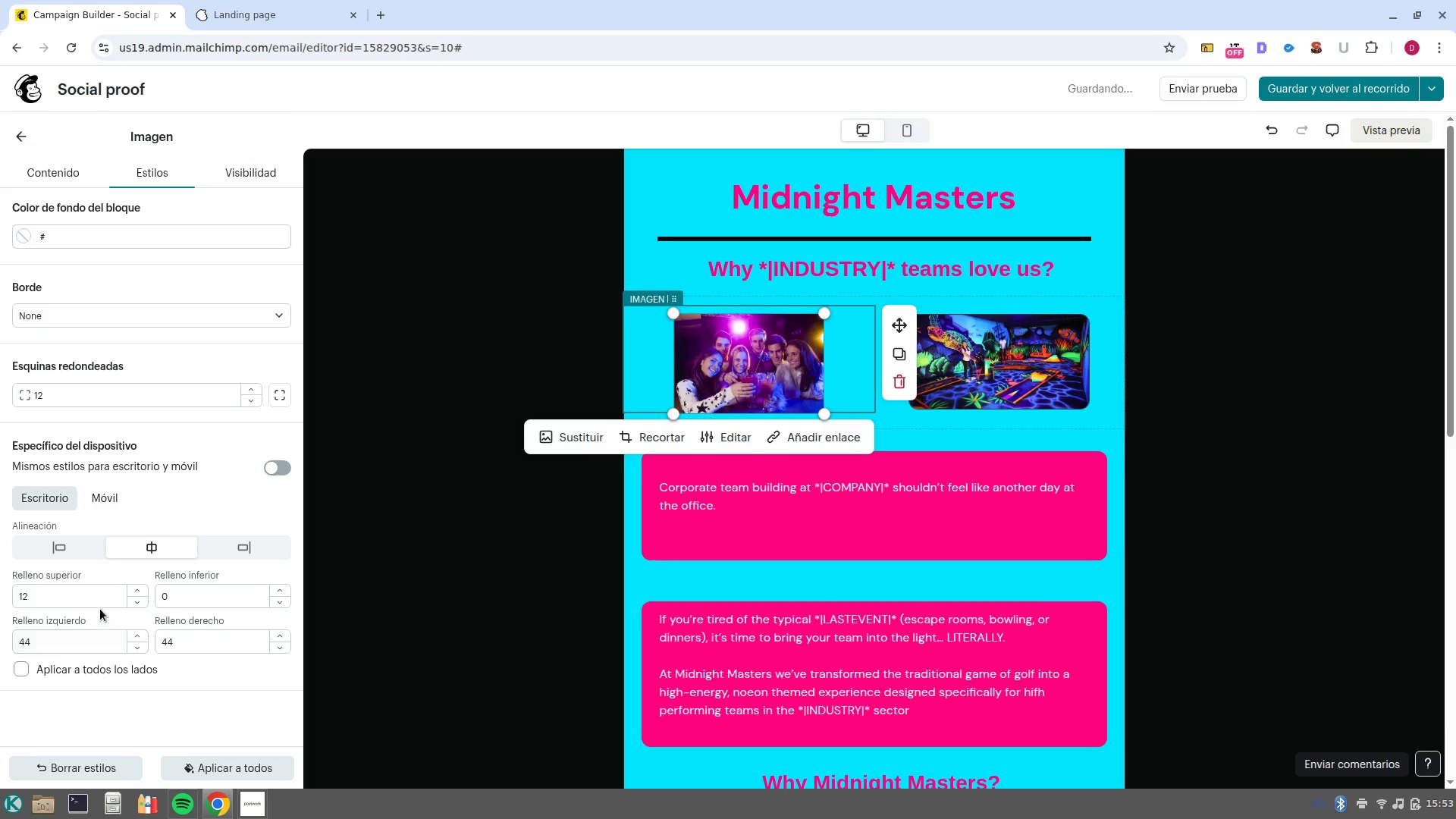 
left_click([99, 605])
 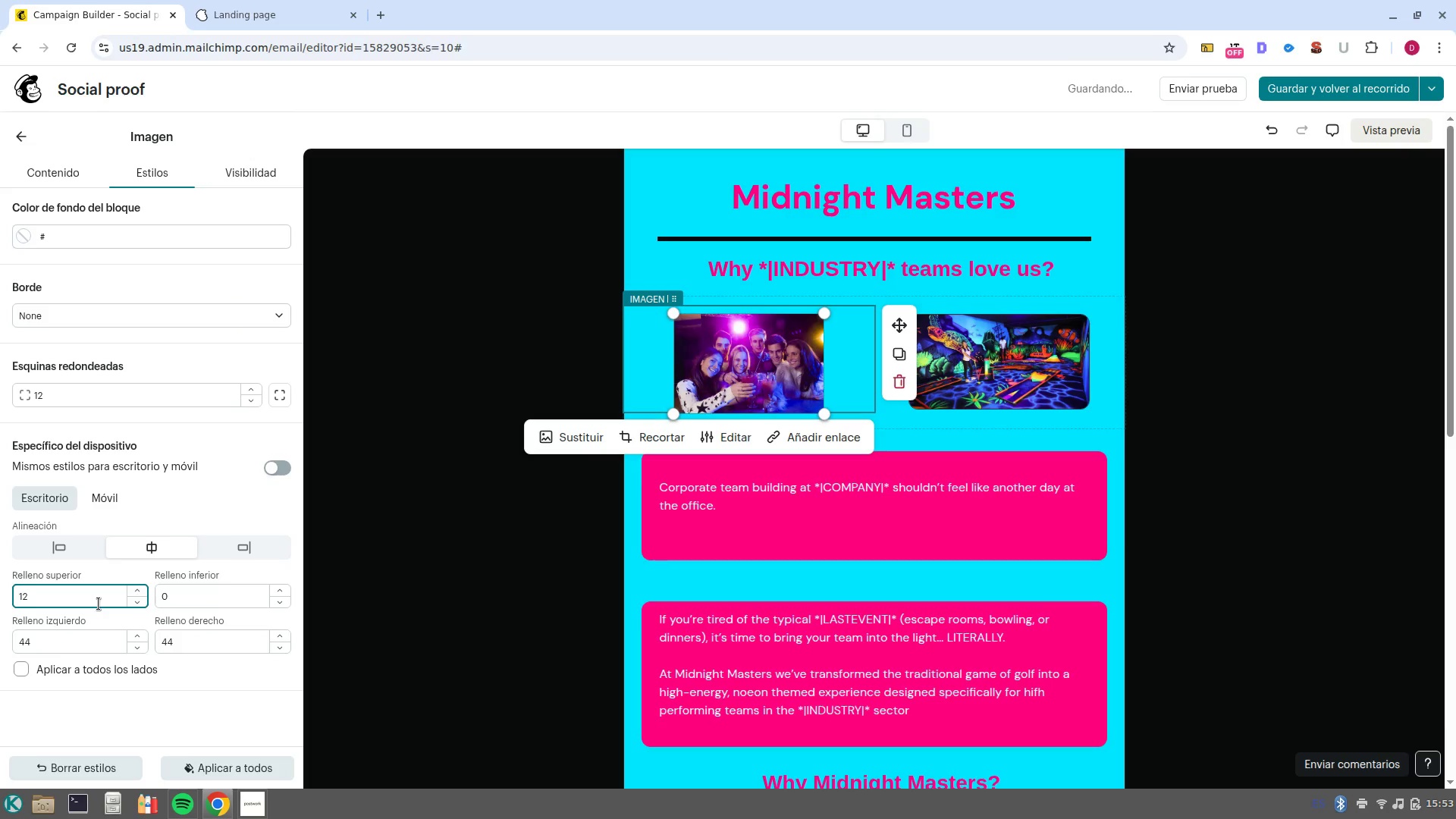 
key(Backspace)
 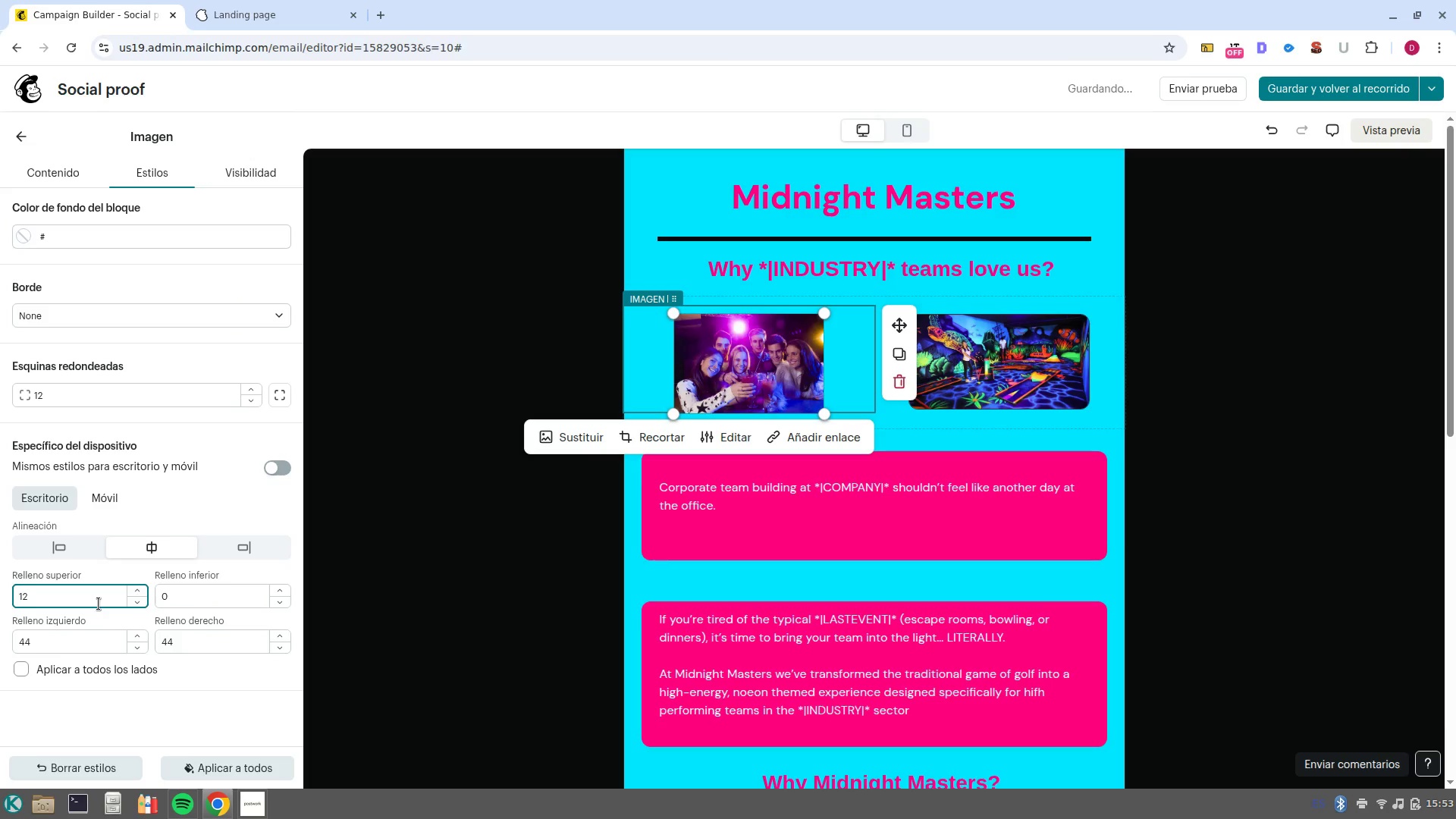 
key(Backspace)
 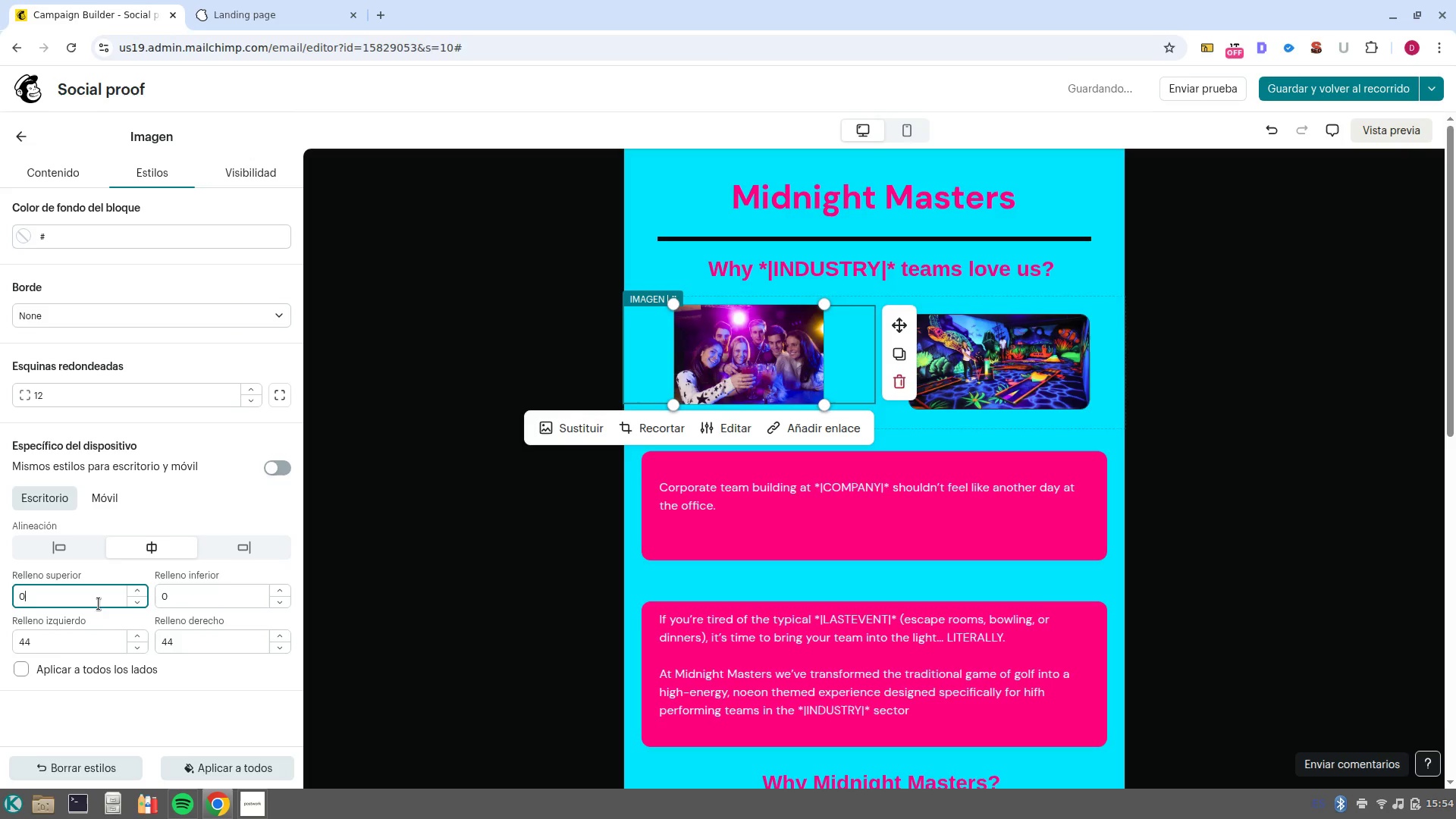 
key(0)
 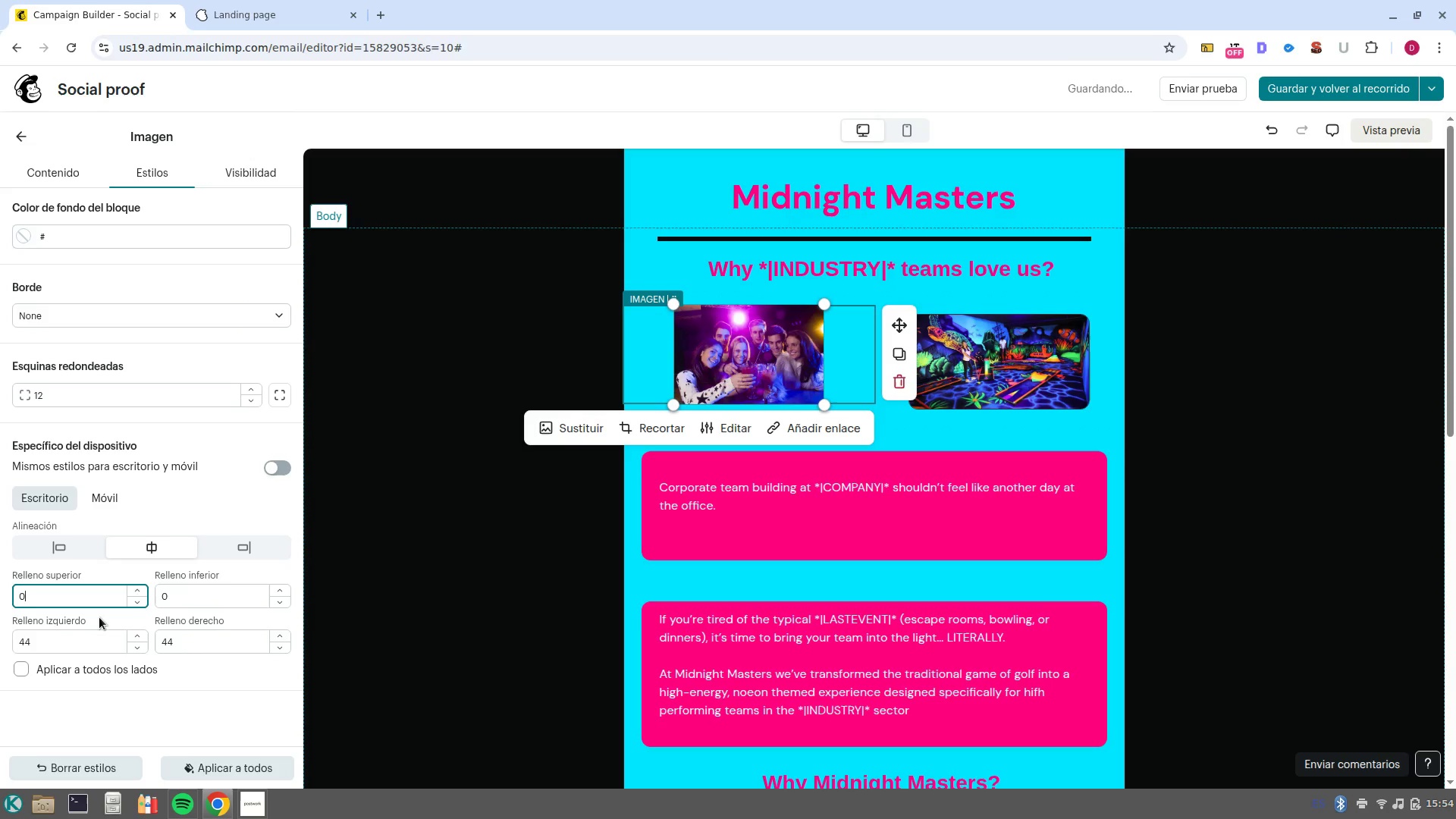 
left_click([102, 645])
 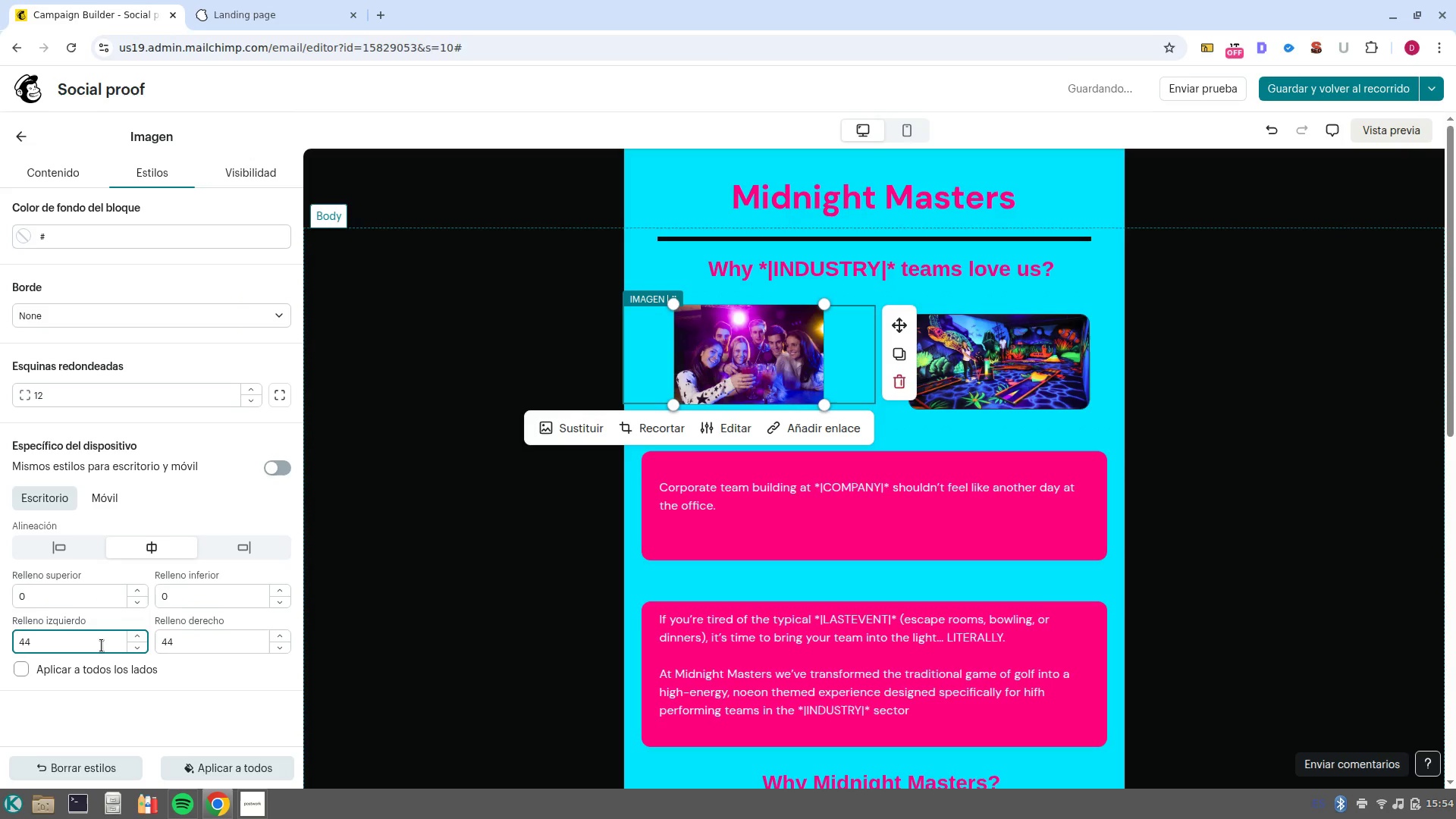 
key(Backspace)
 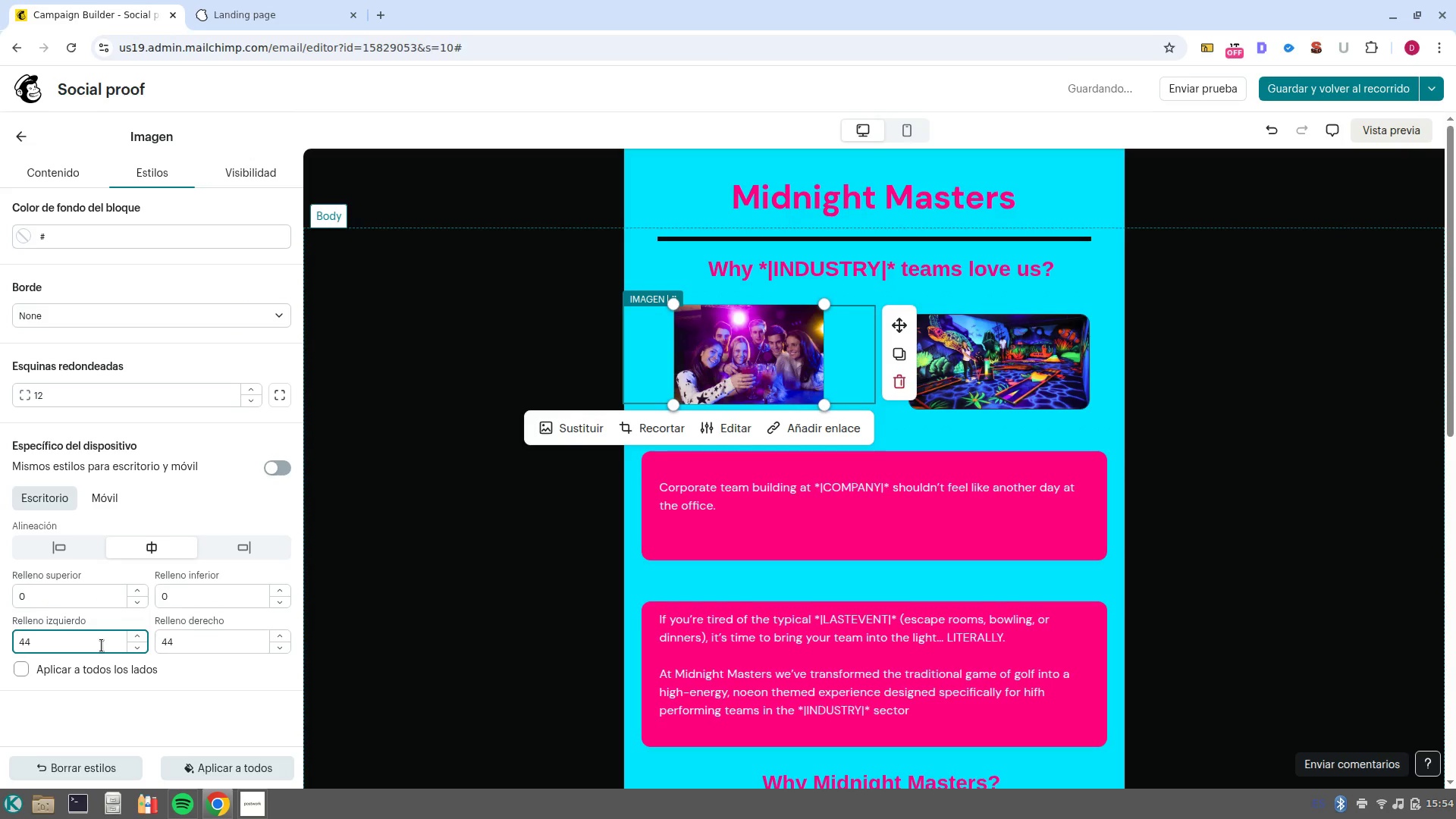 
key(Backspace)
 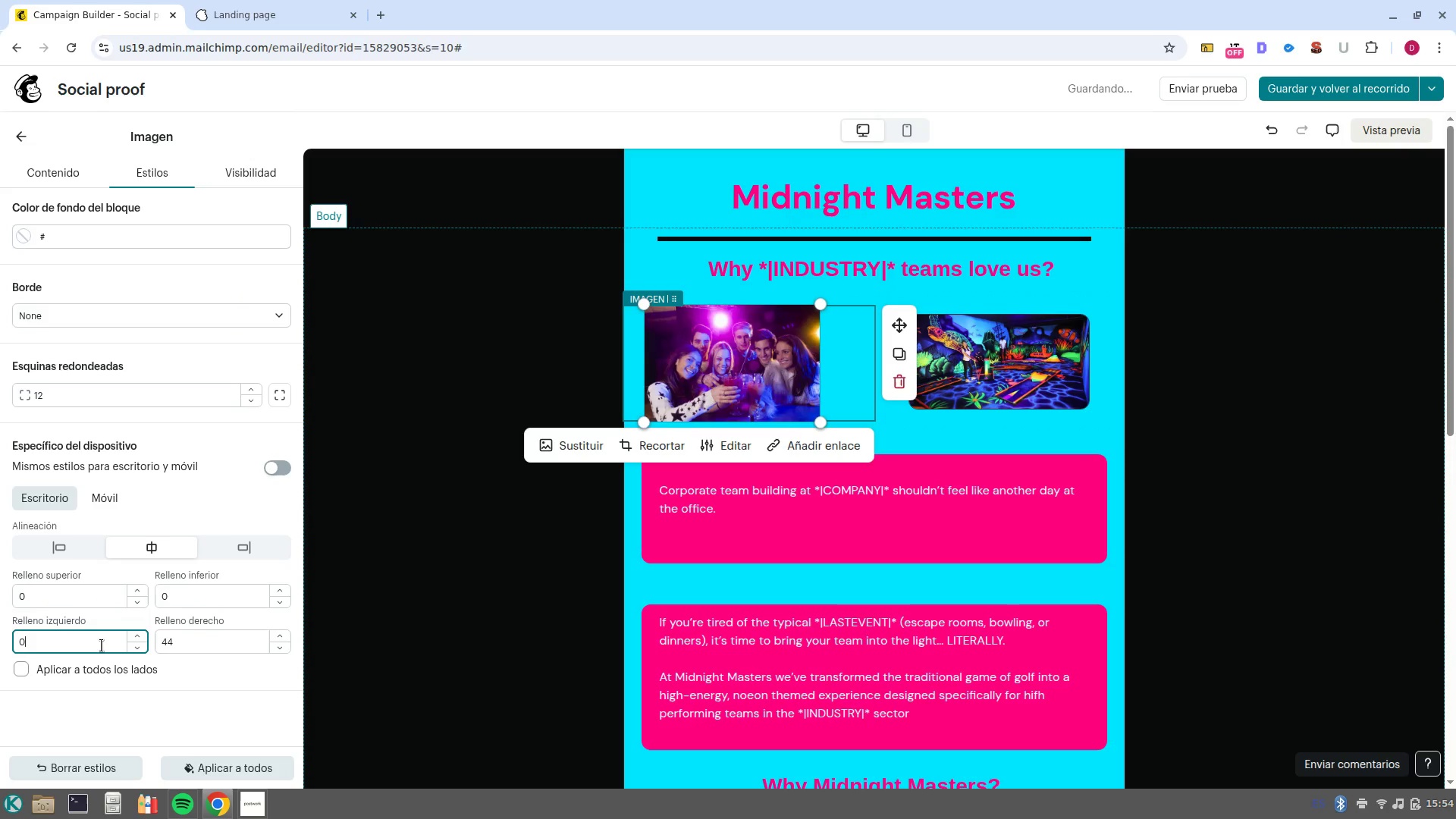 
key(0)
 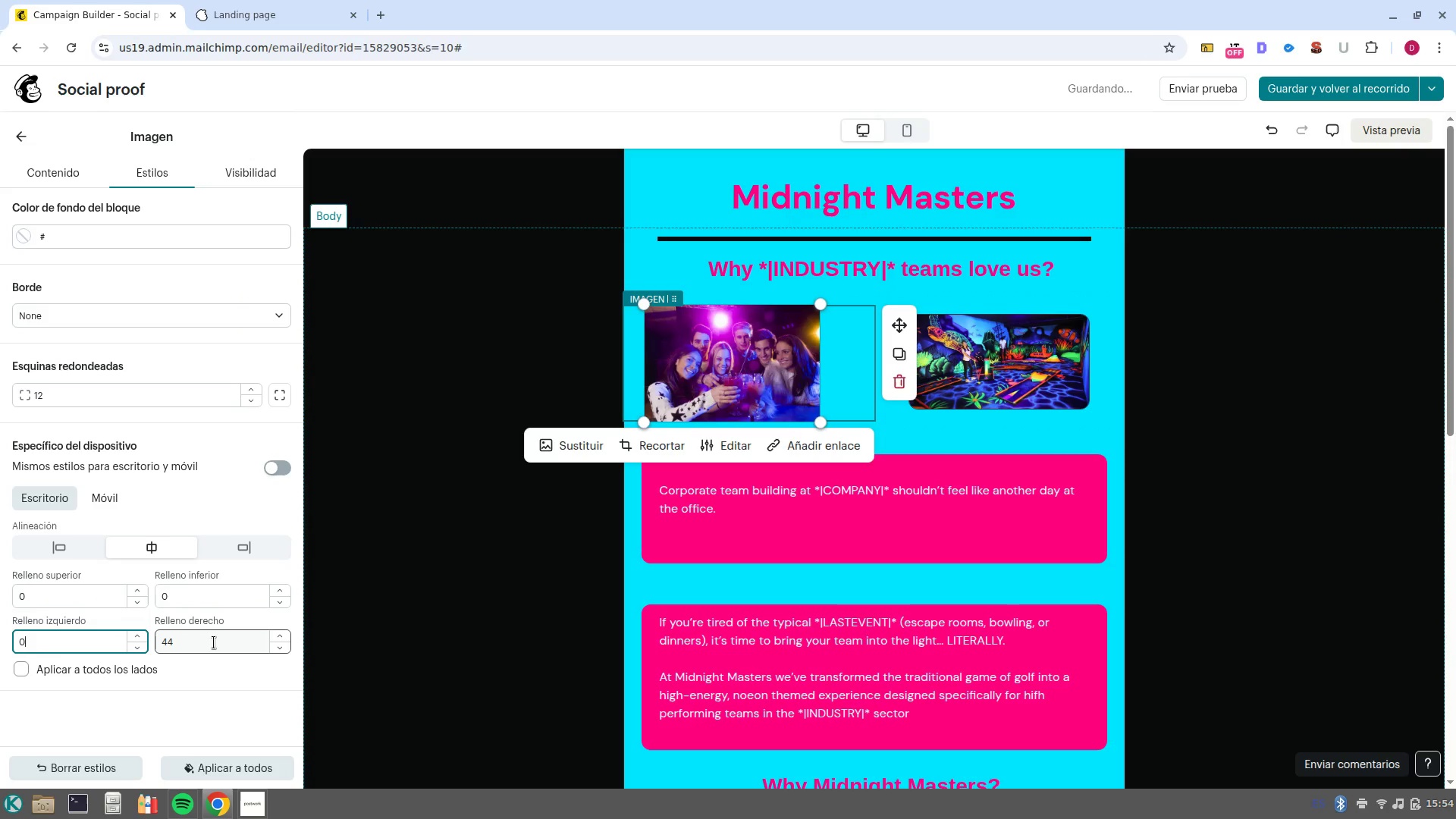 
type(60)
 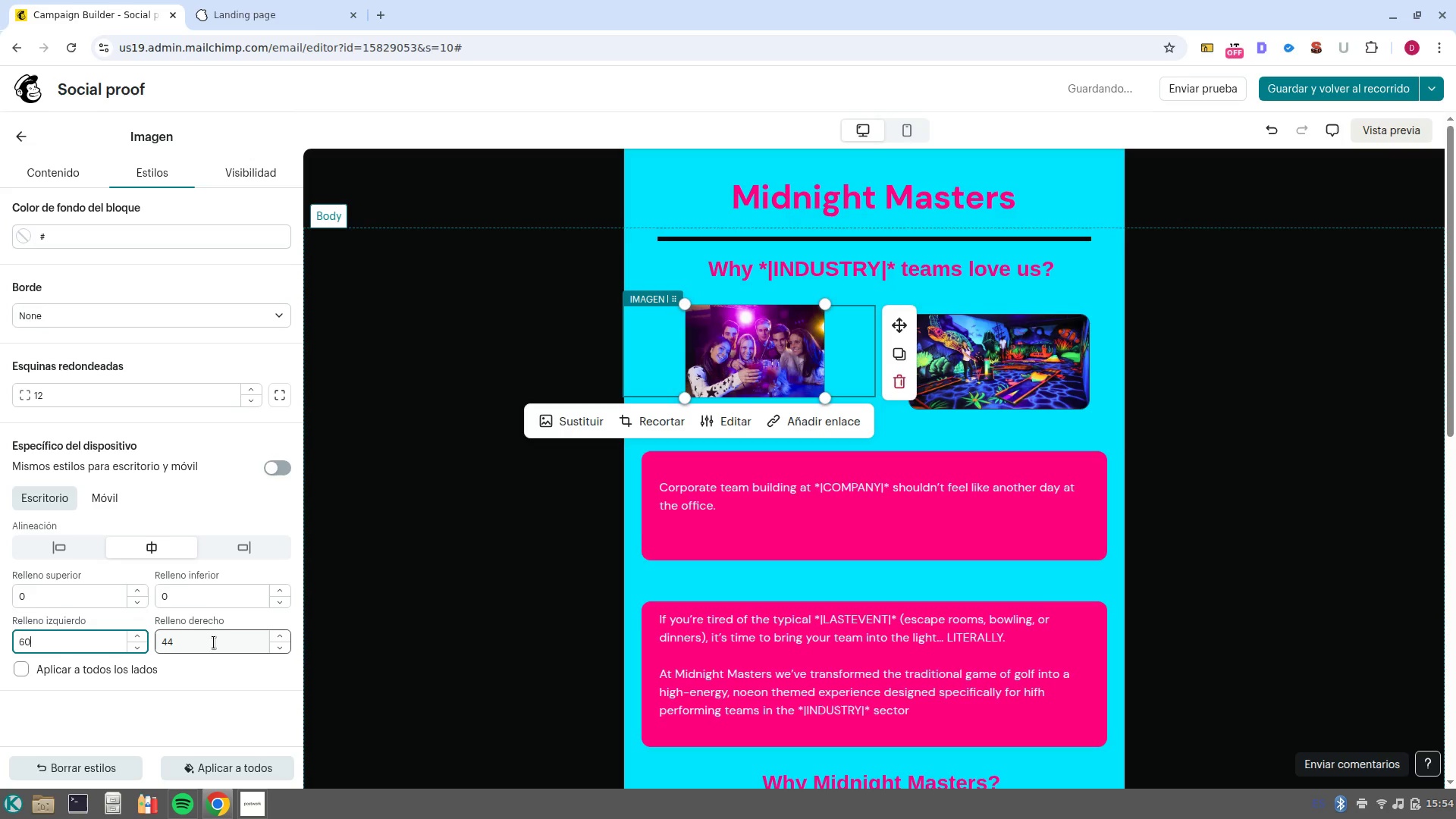 
double_click([214, 642])
 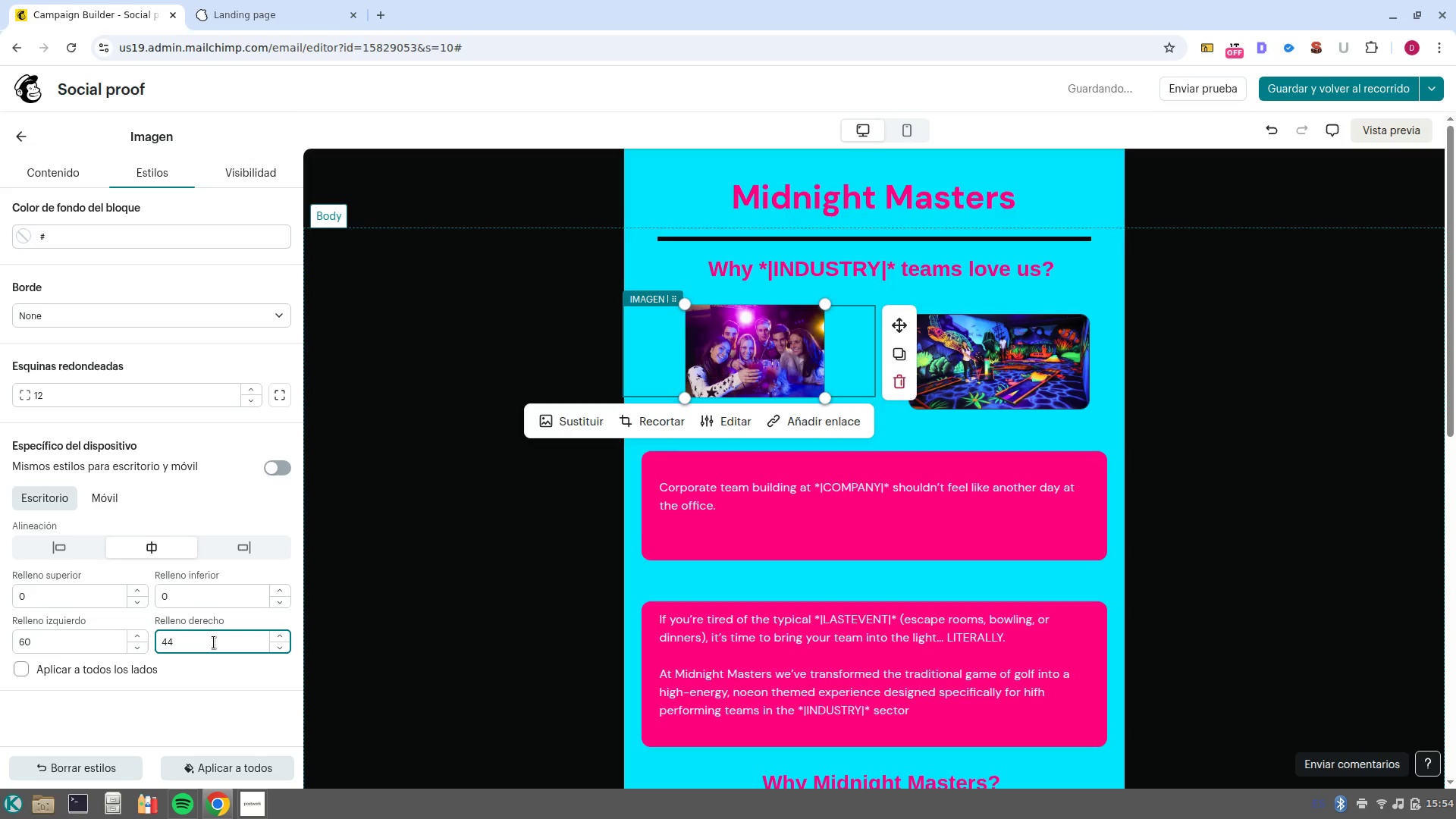 
key(Backspace)
 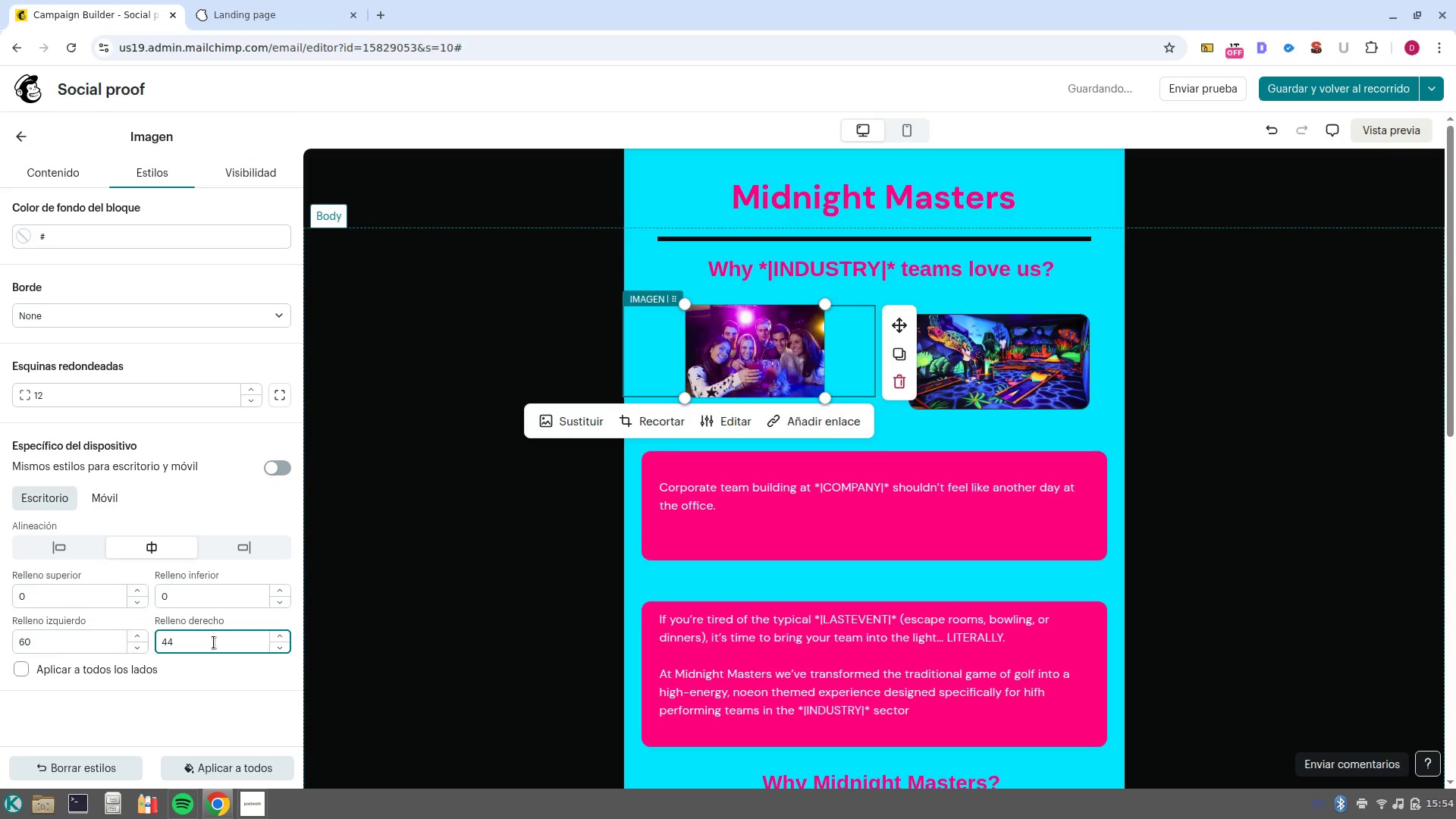 
key(Backspace)
 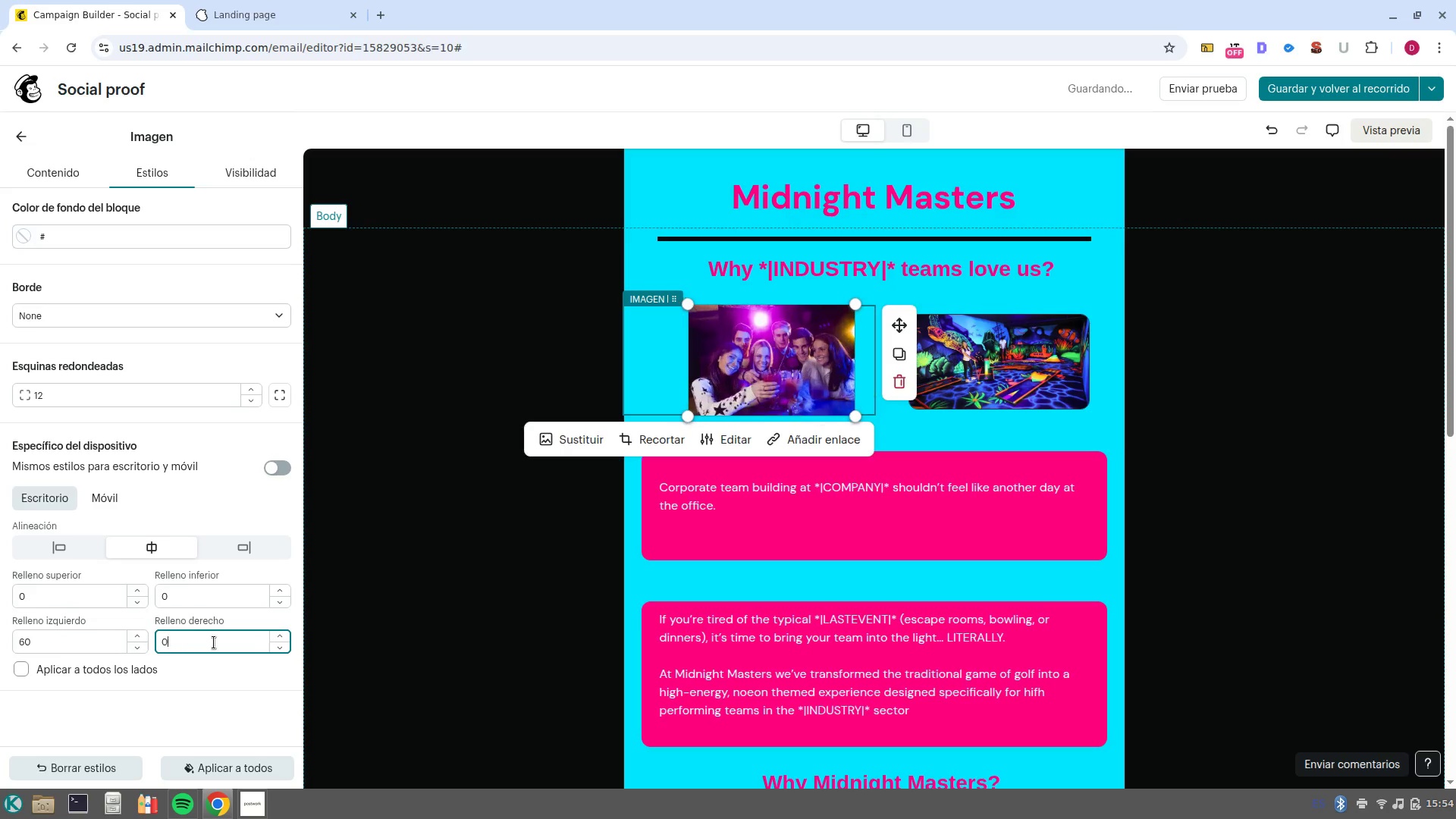 
key(0)
 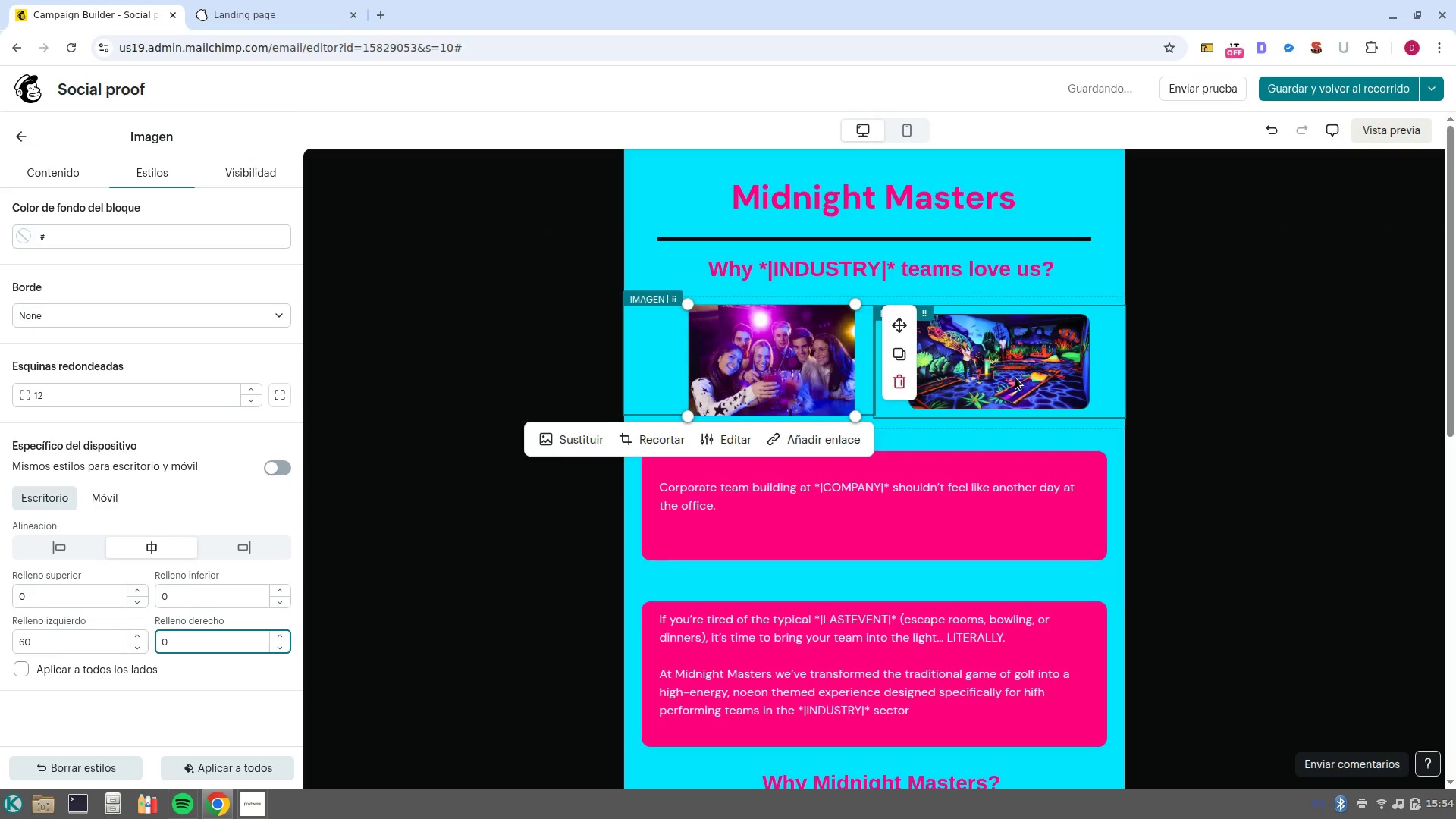 
left_click([1015, 378])
 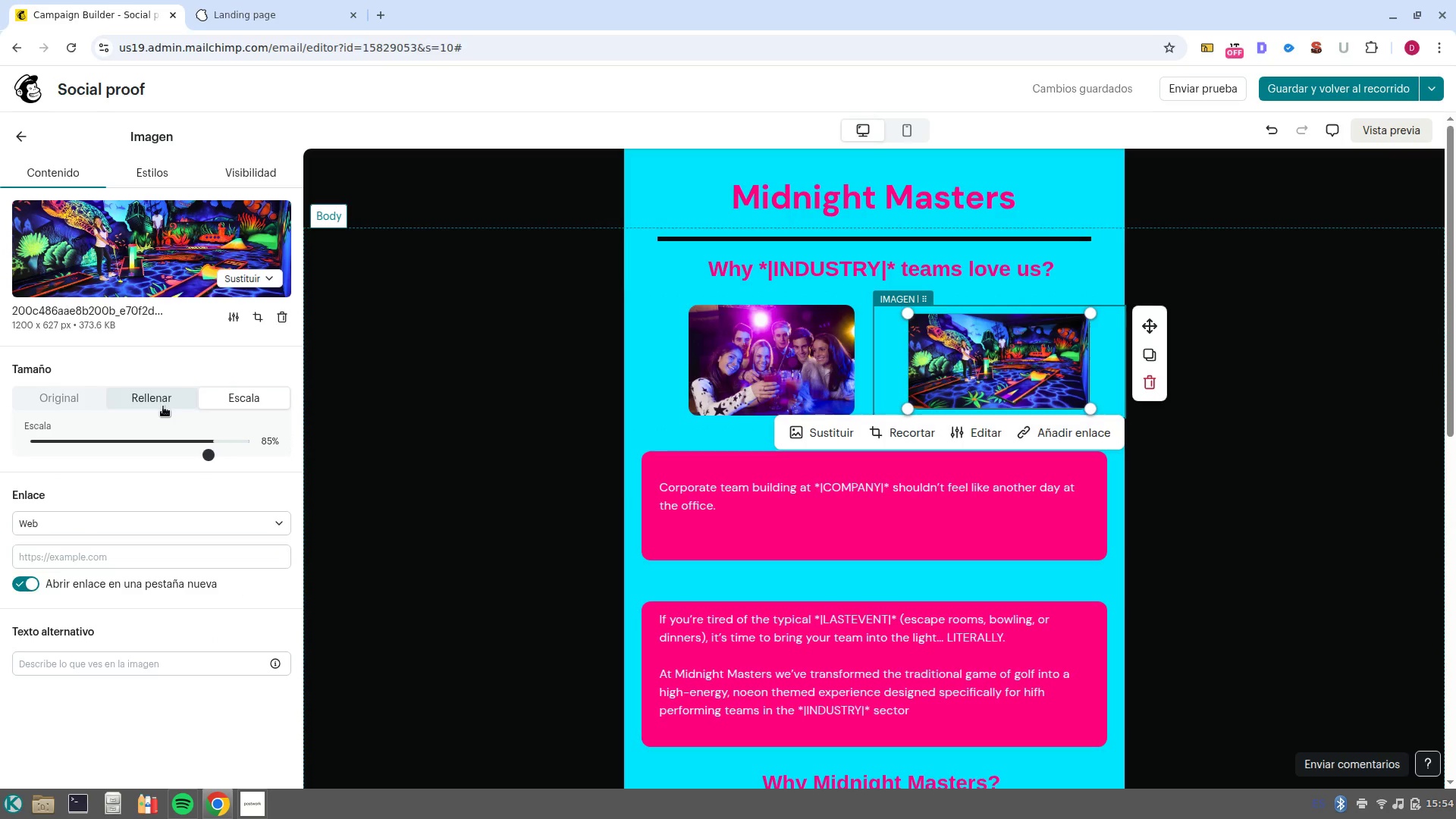 
left_click([169, 180])
 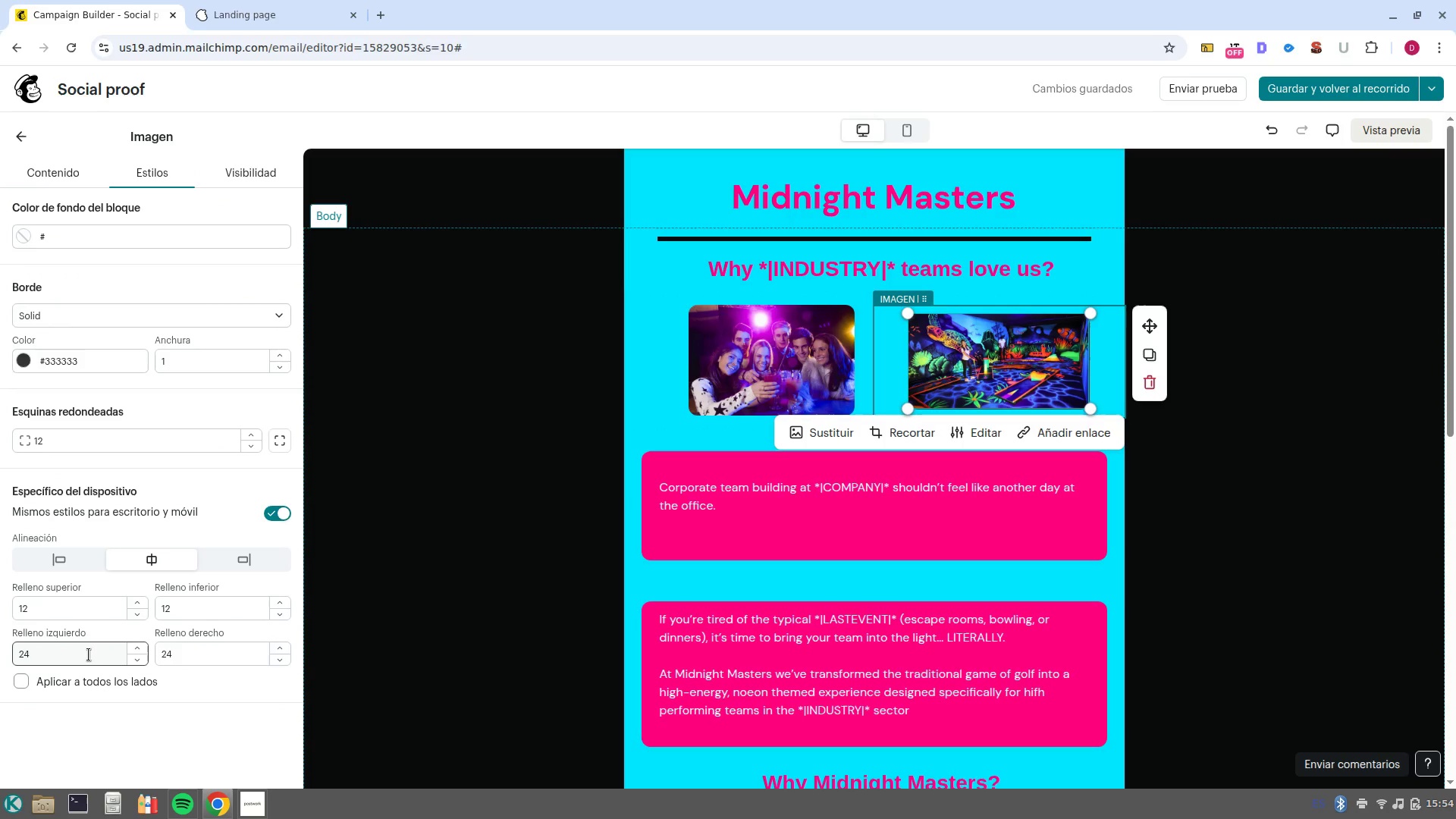 
double_click([87, 657])
 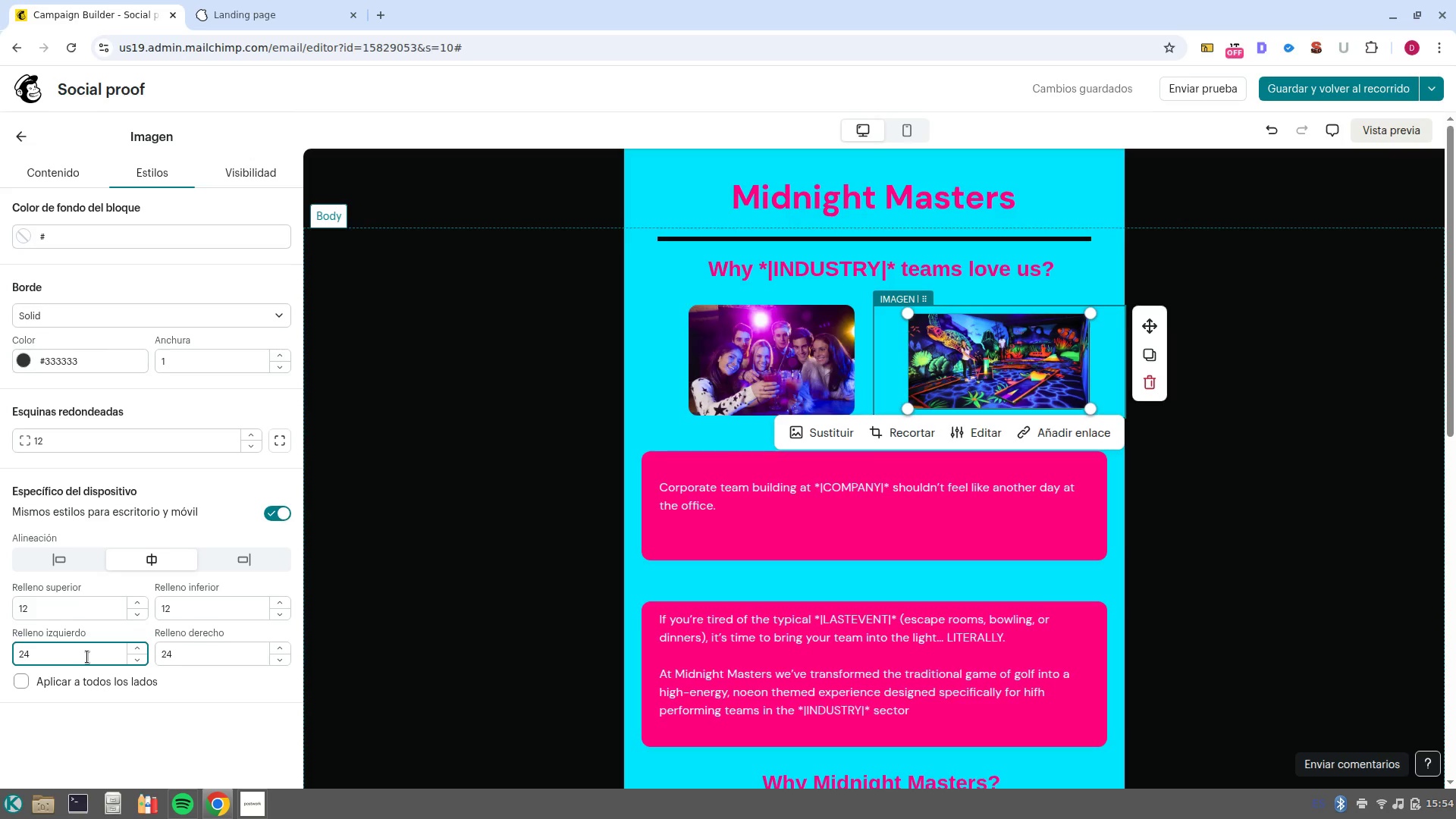 
key(Backspace)
key(Backspace)
key(Backspace)
type(60)
key(NumpadEnter)
 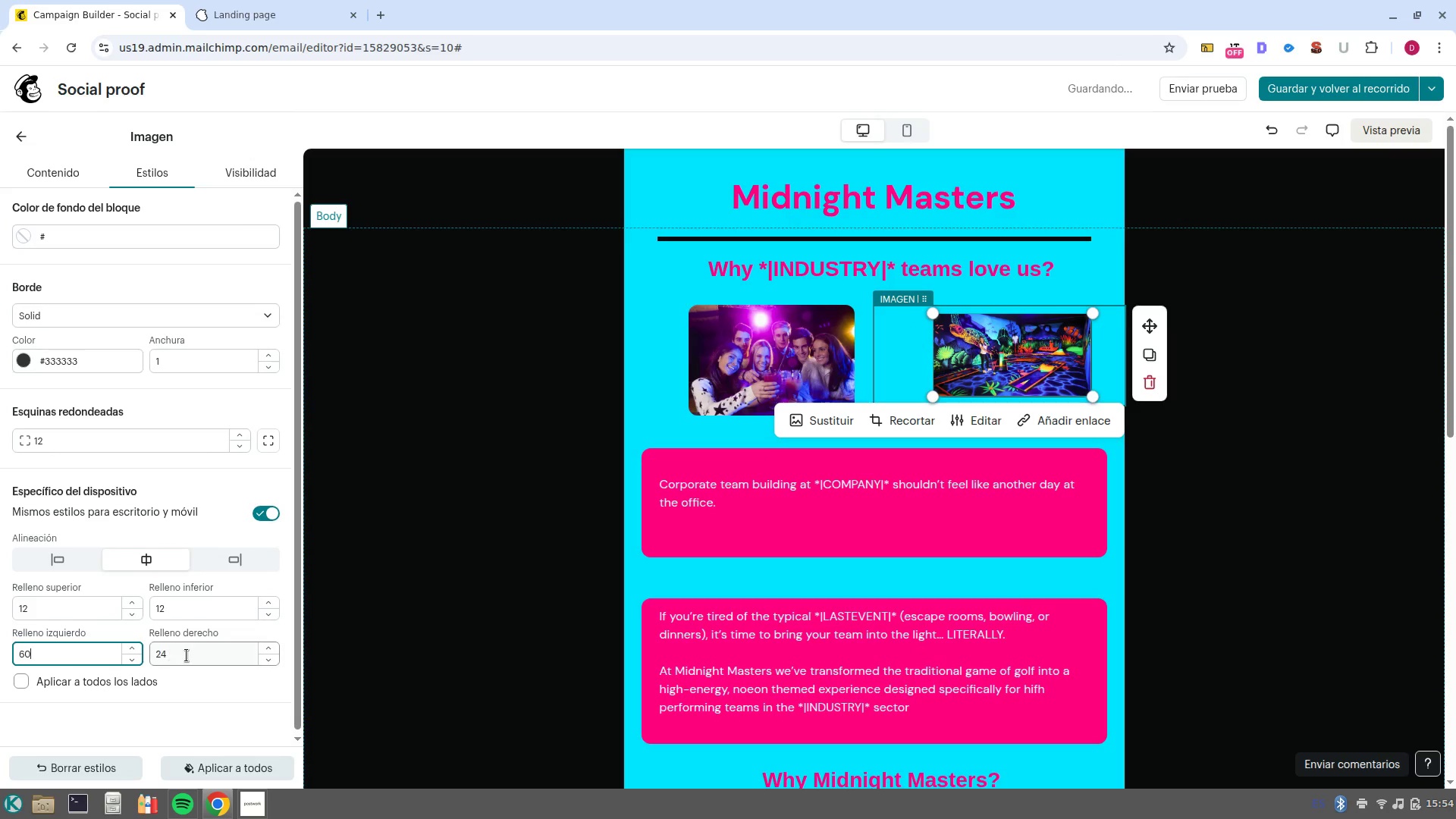 
double_click([187, 654])
 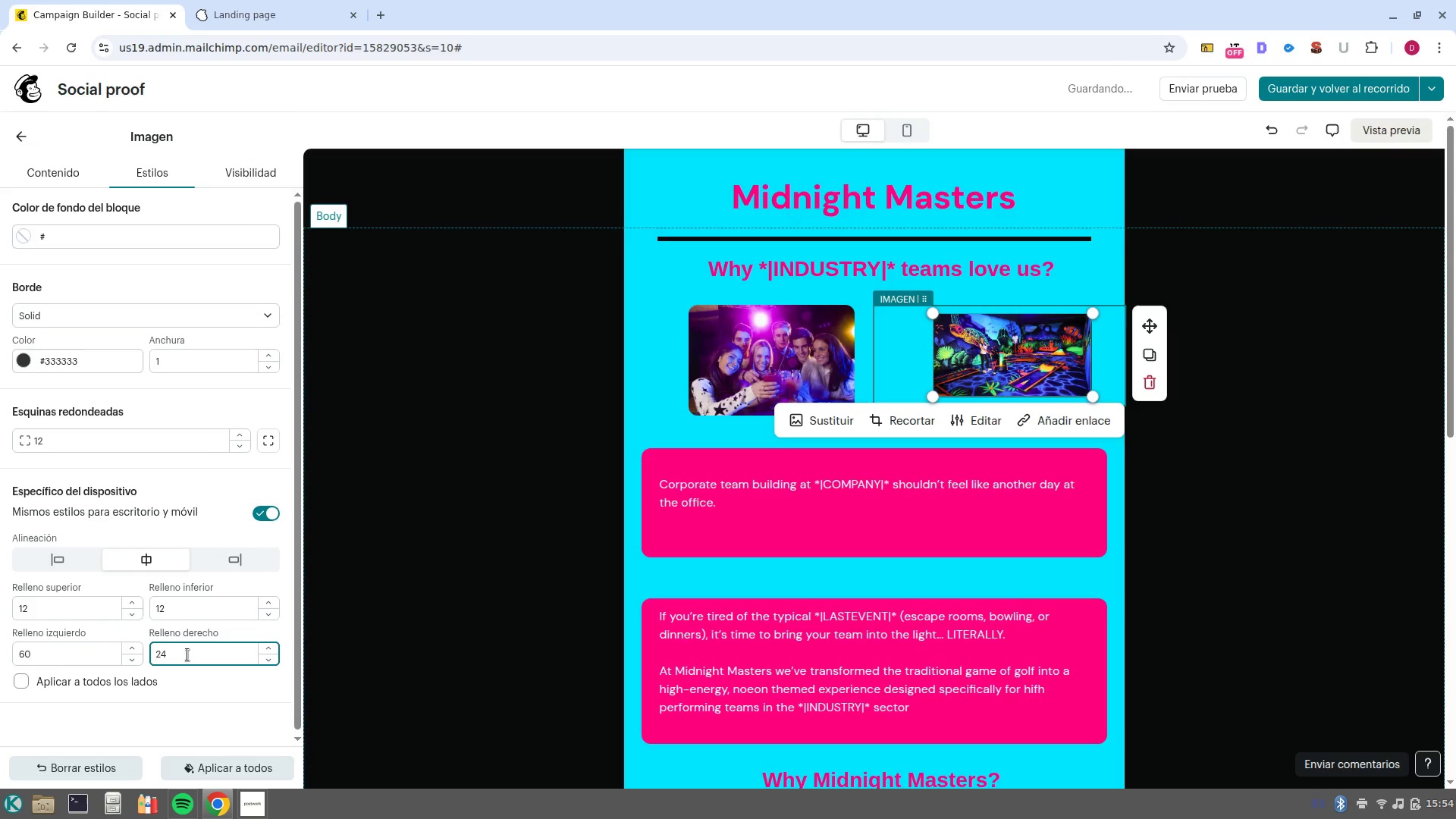 
key(Backspace)
 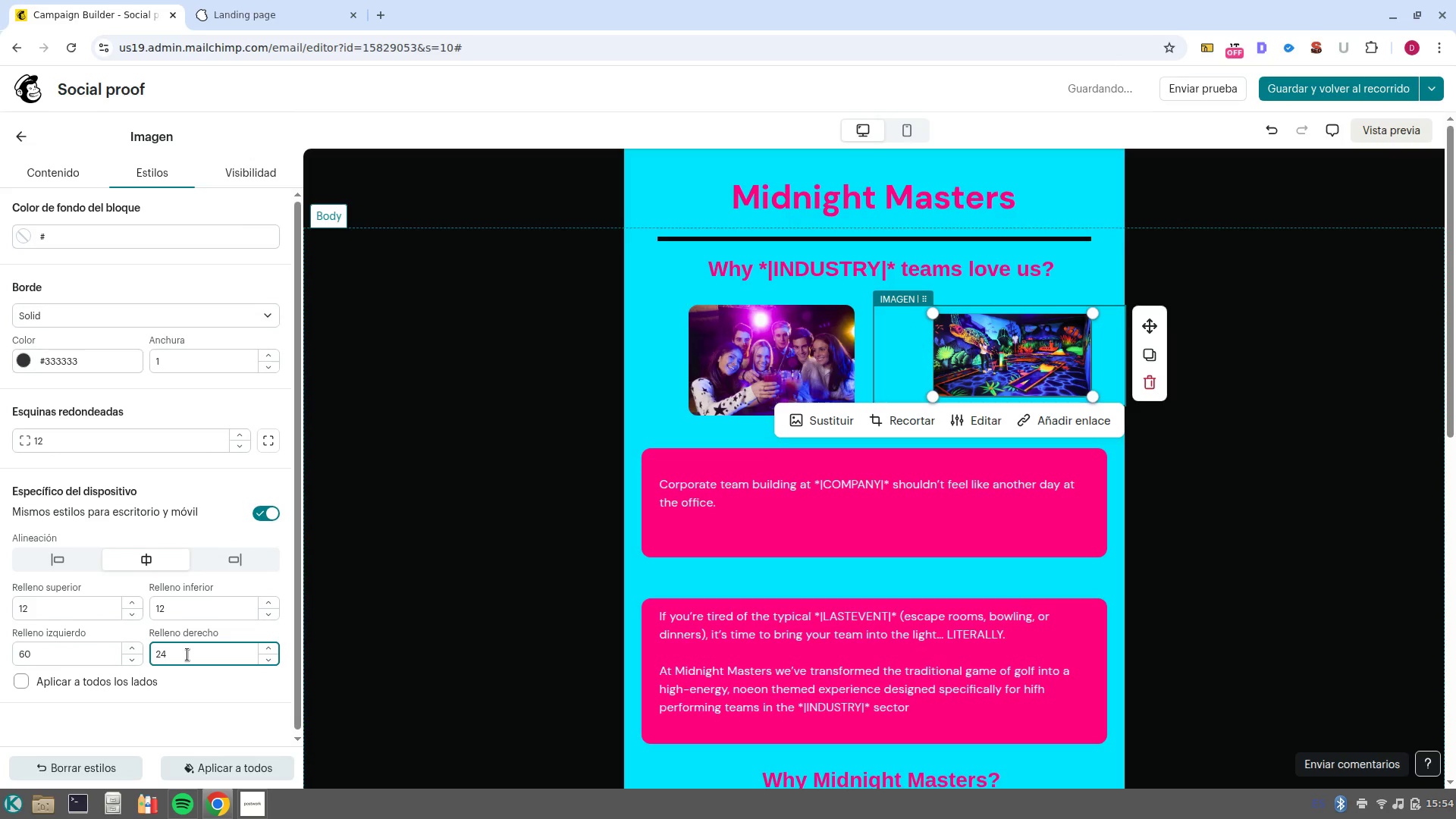 
key(Backspace)
 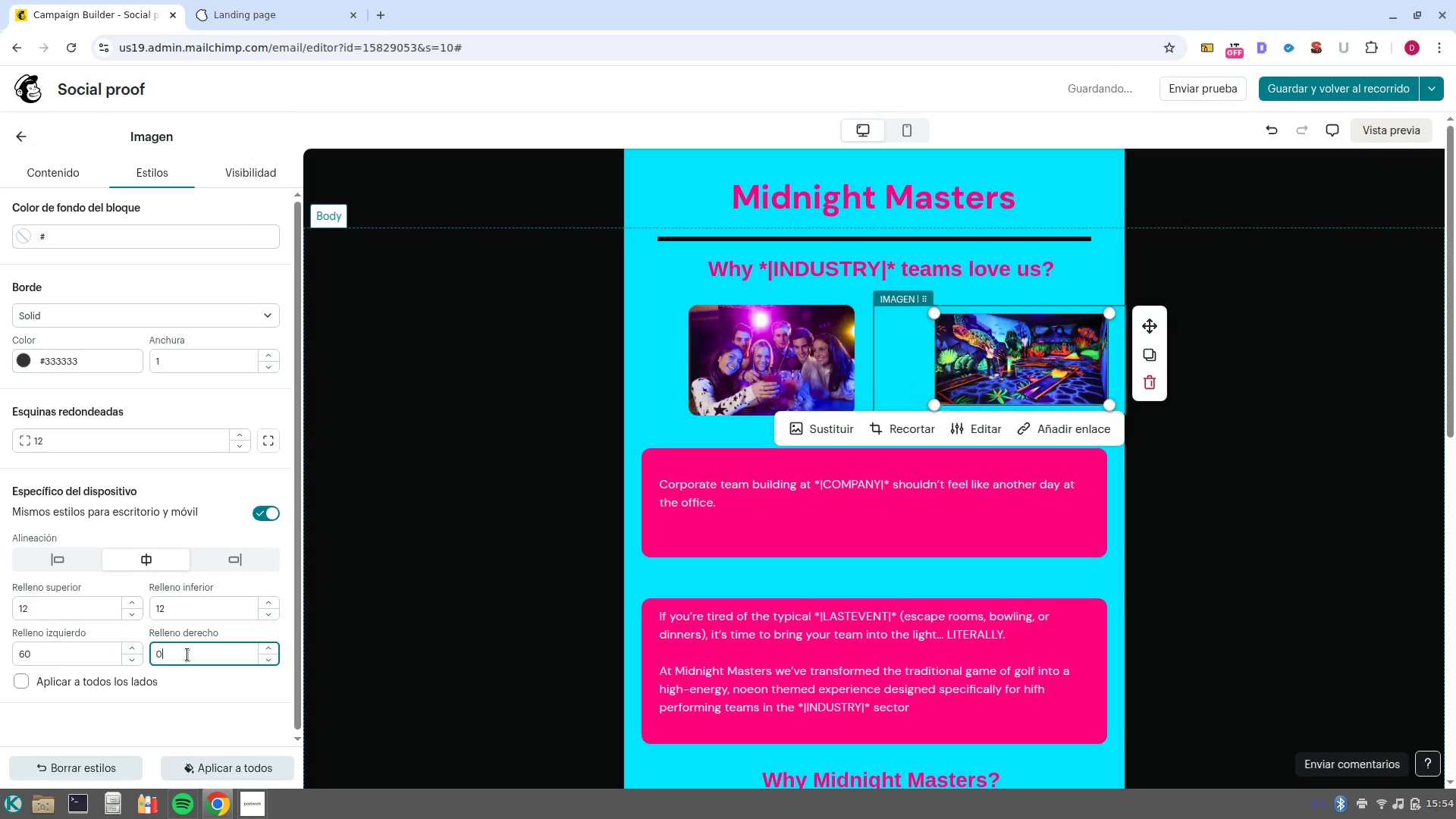 
key(0)
 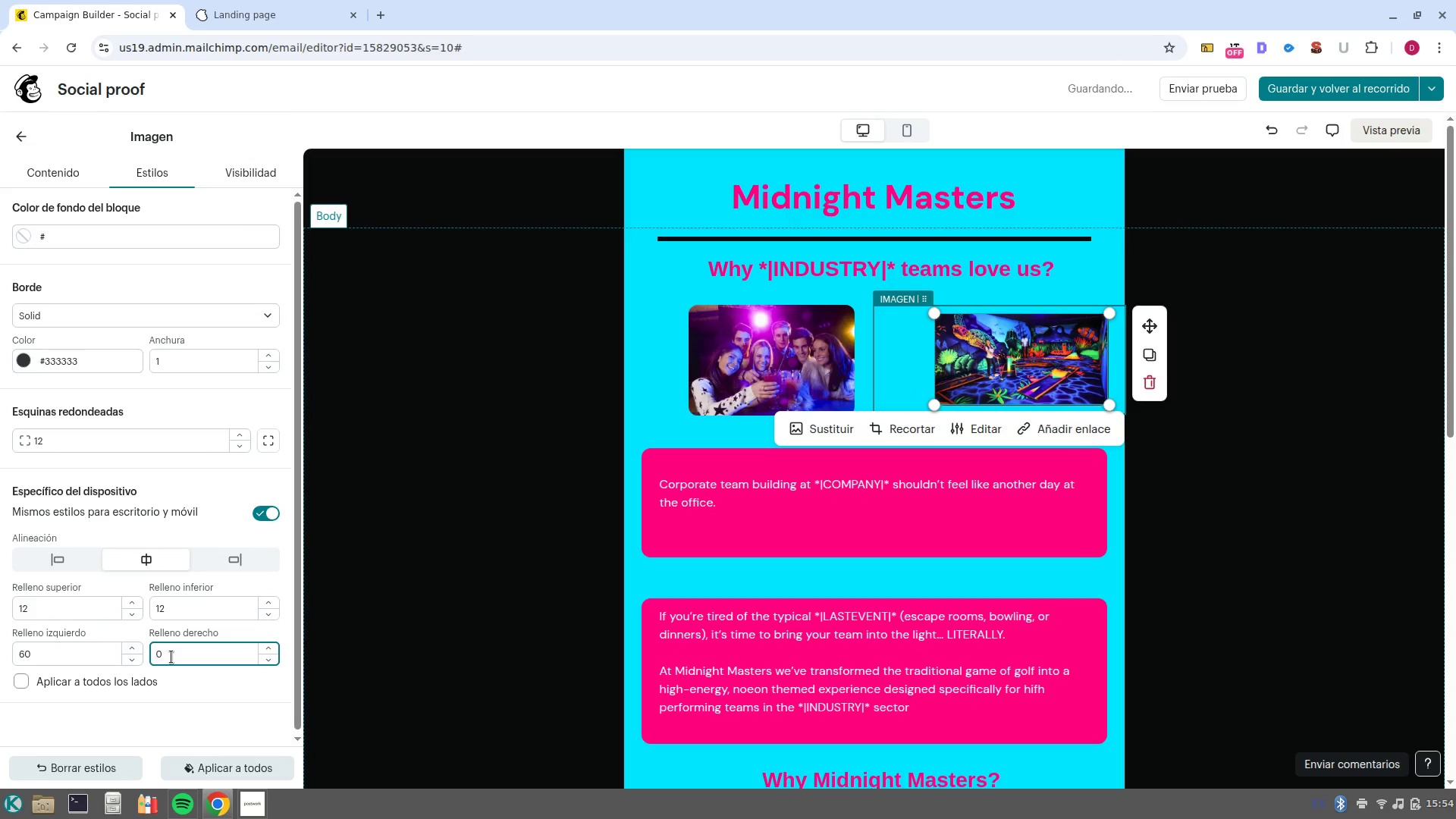 
key(Backspace)
key(Backspace)
type(60)
key(NumpadEnter)
 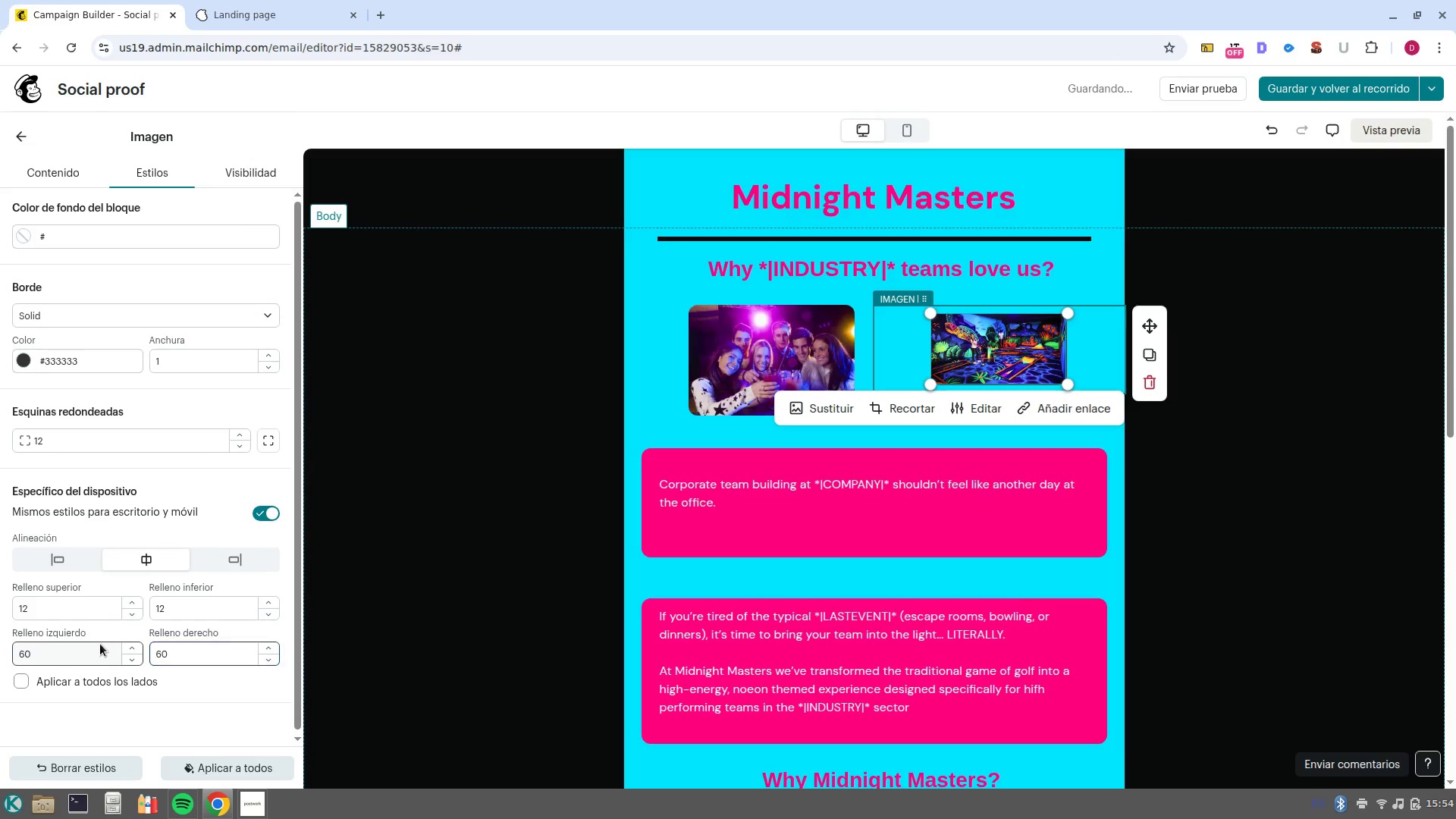 
double_click([100, 644])
 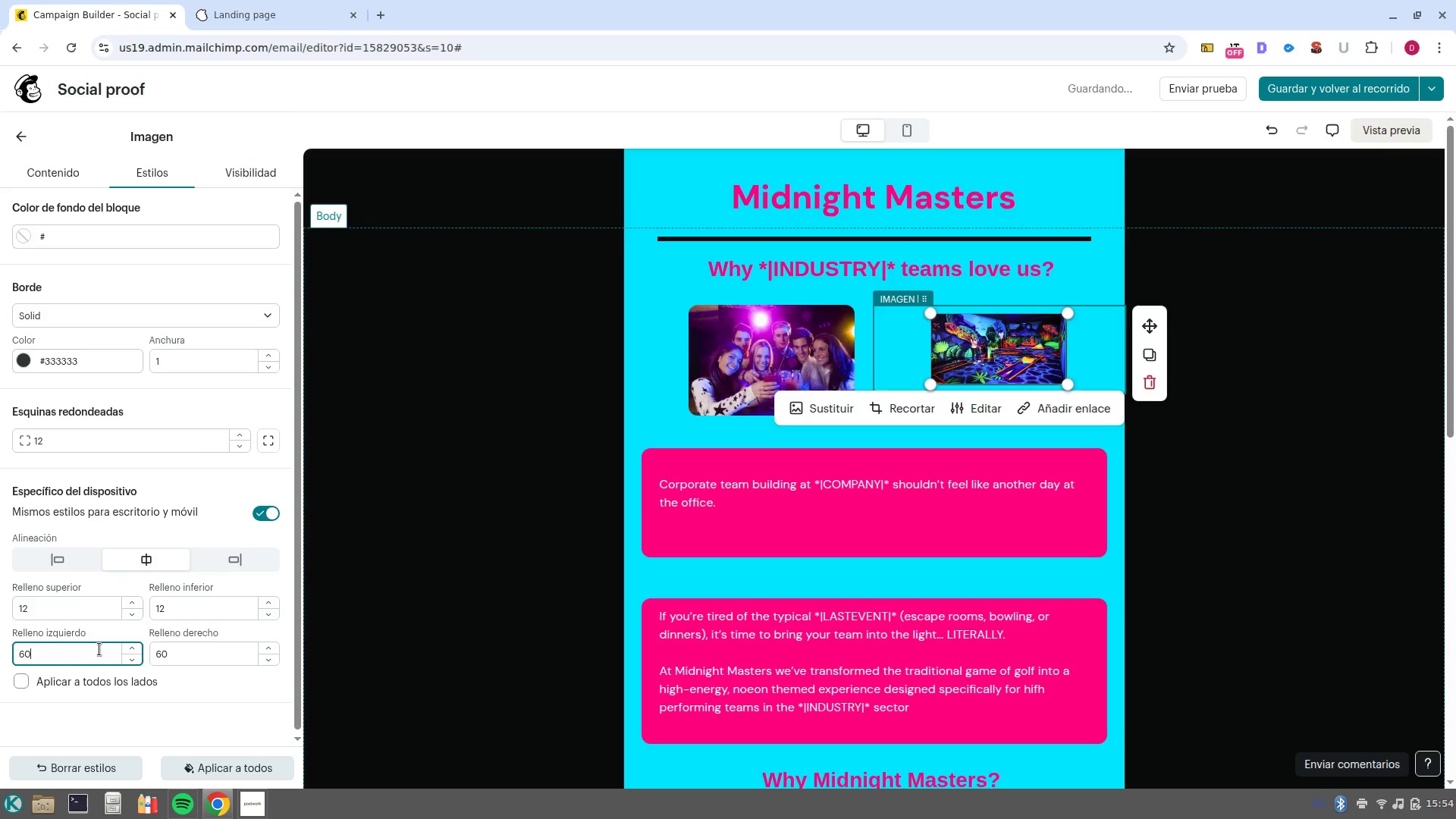 
double_click([99, 649])
 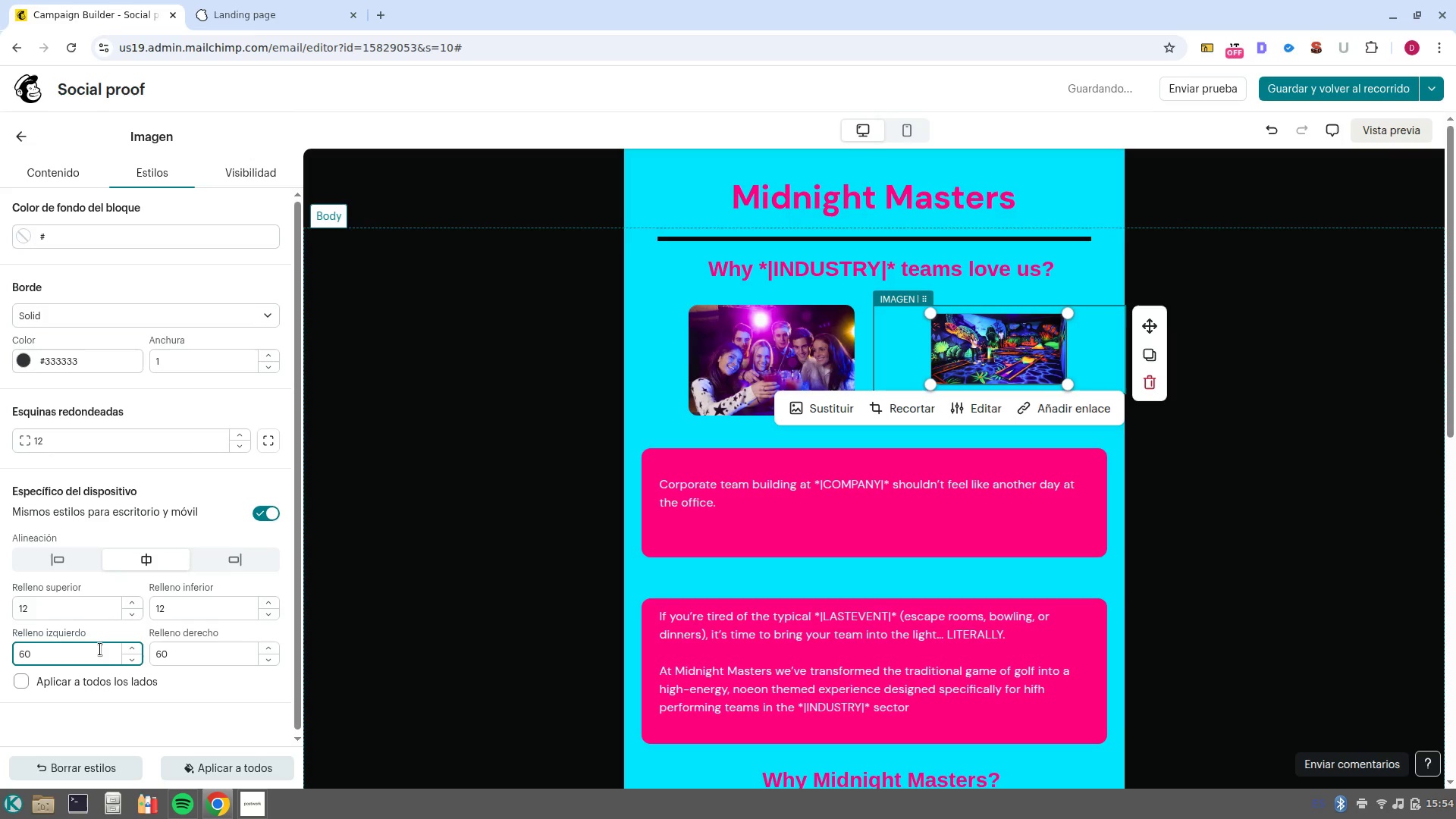 
key(Backspace)
 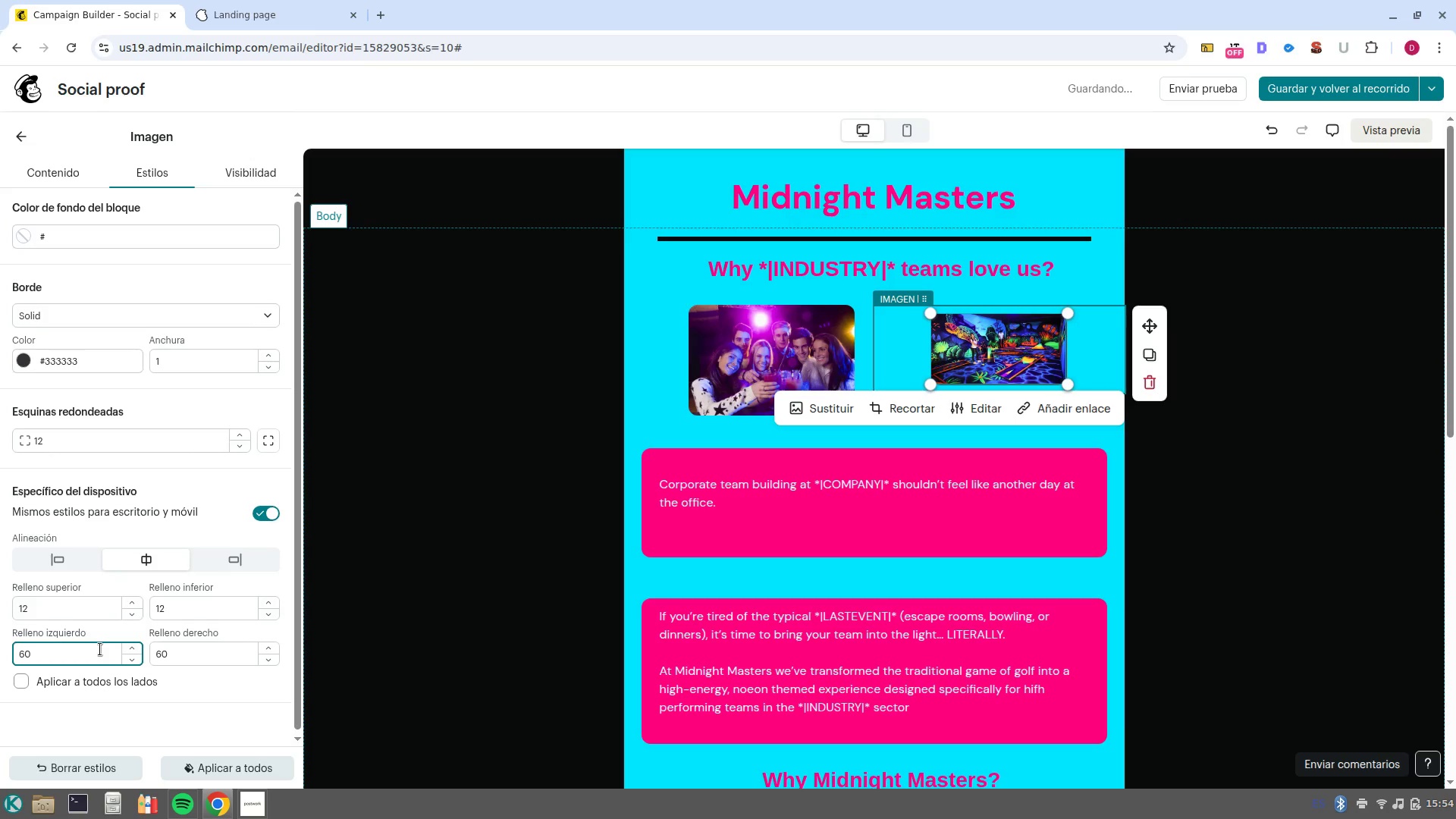 
key(Backspace)
 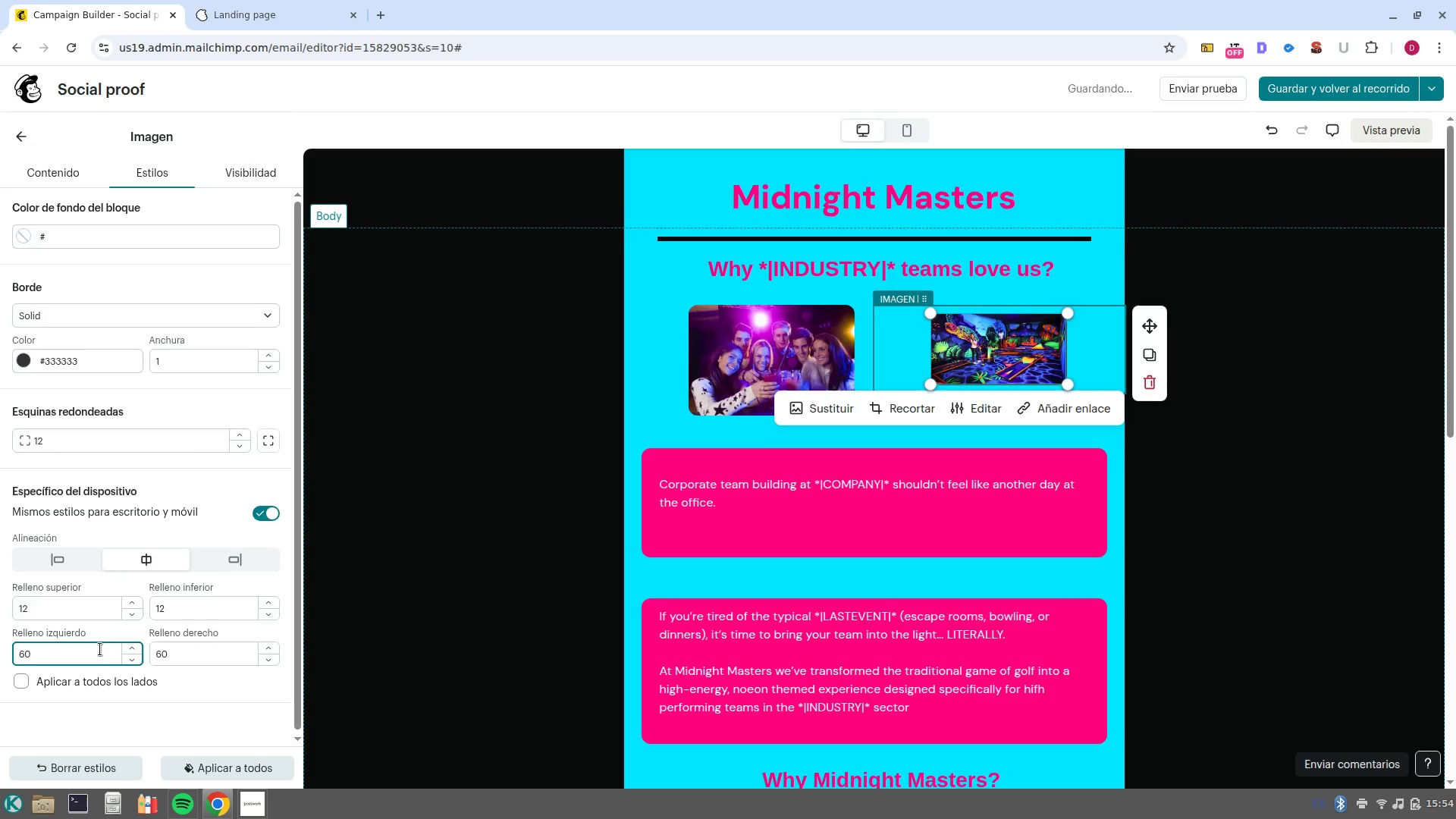 
key(Backspace)
 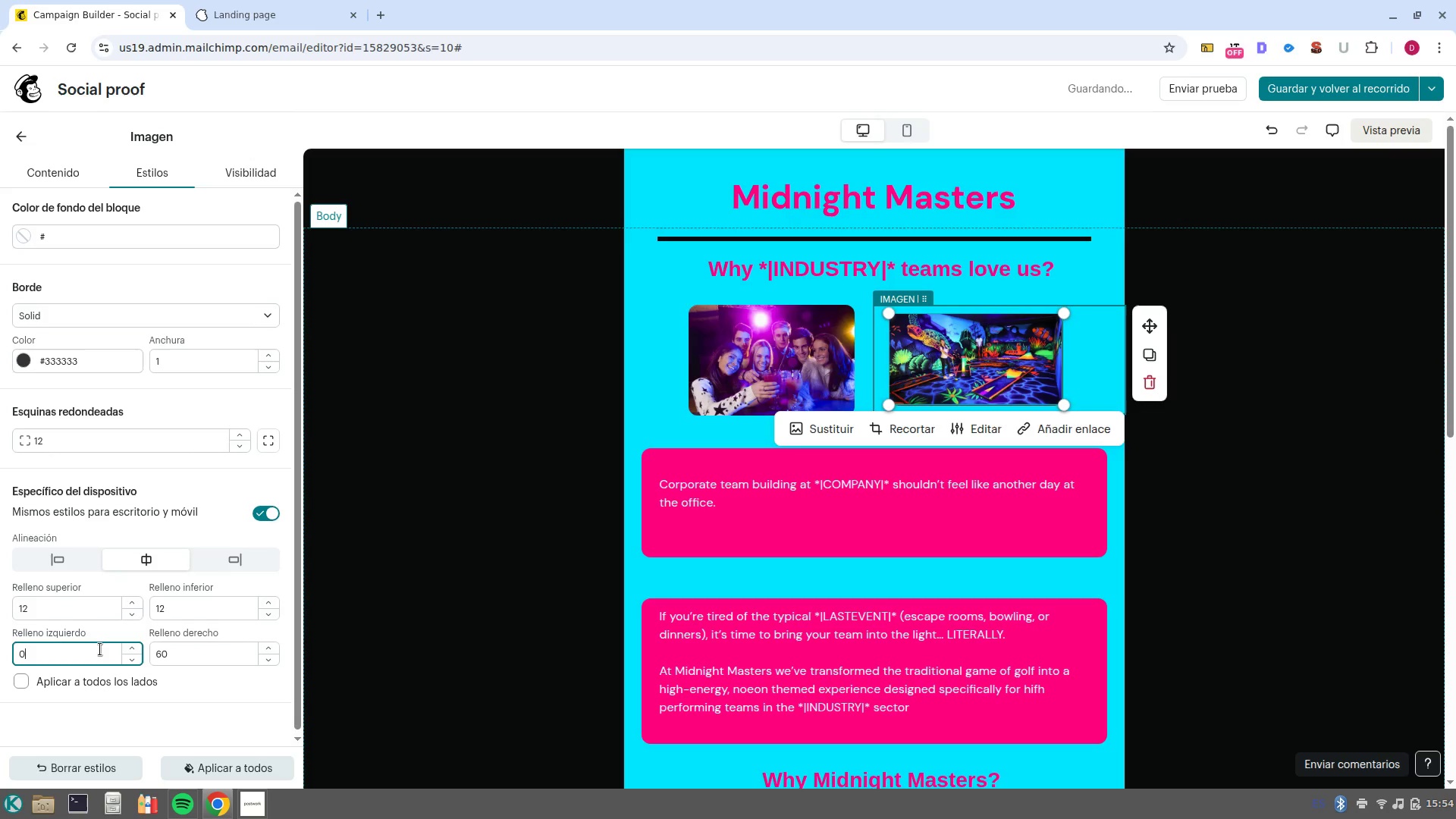 
key(0)
 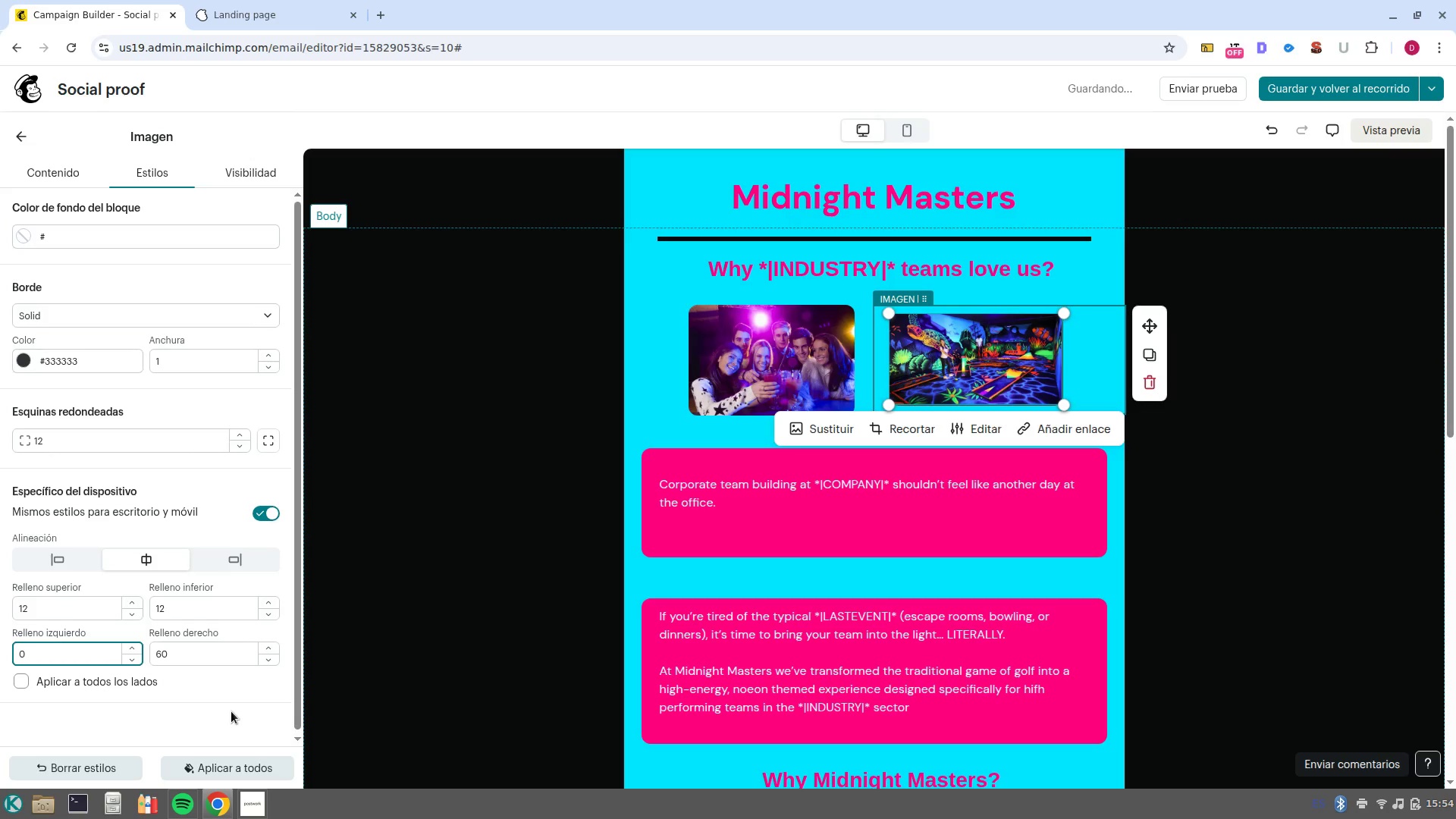 
left_click([231, 711])
 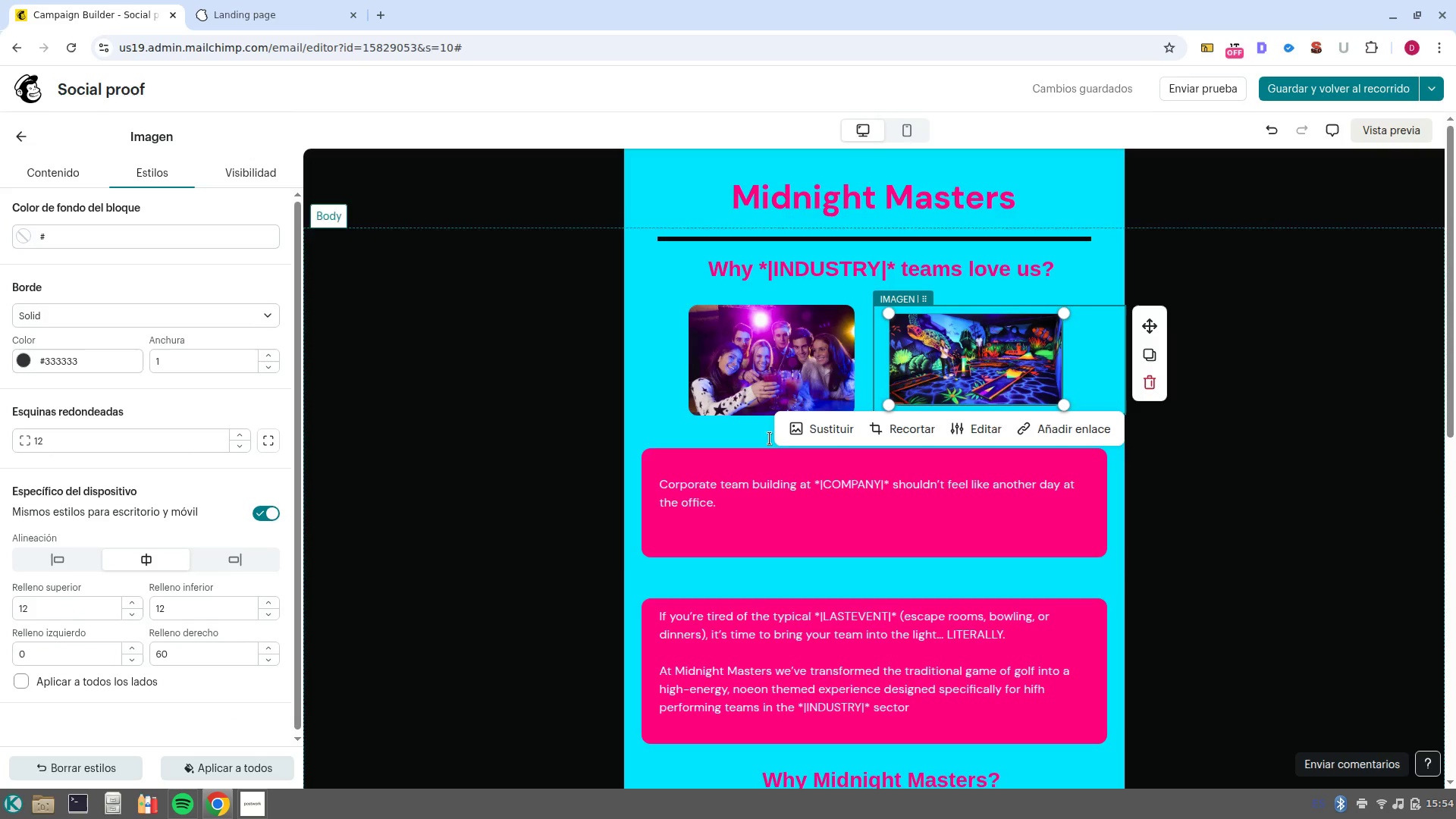 
left_click([783, 362])
 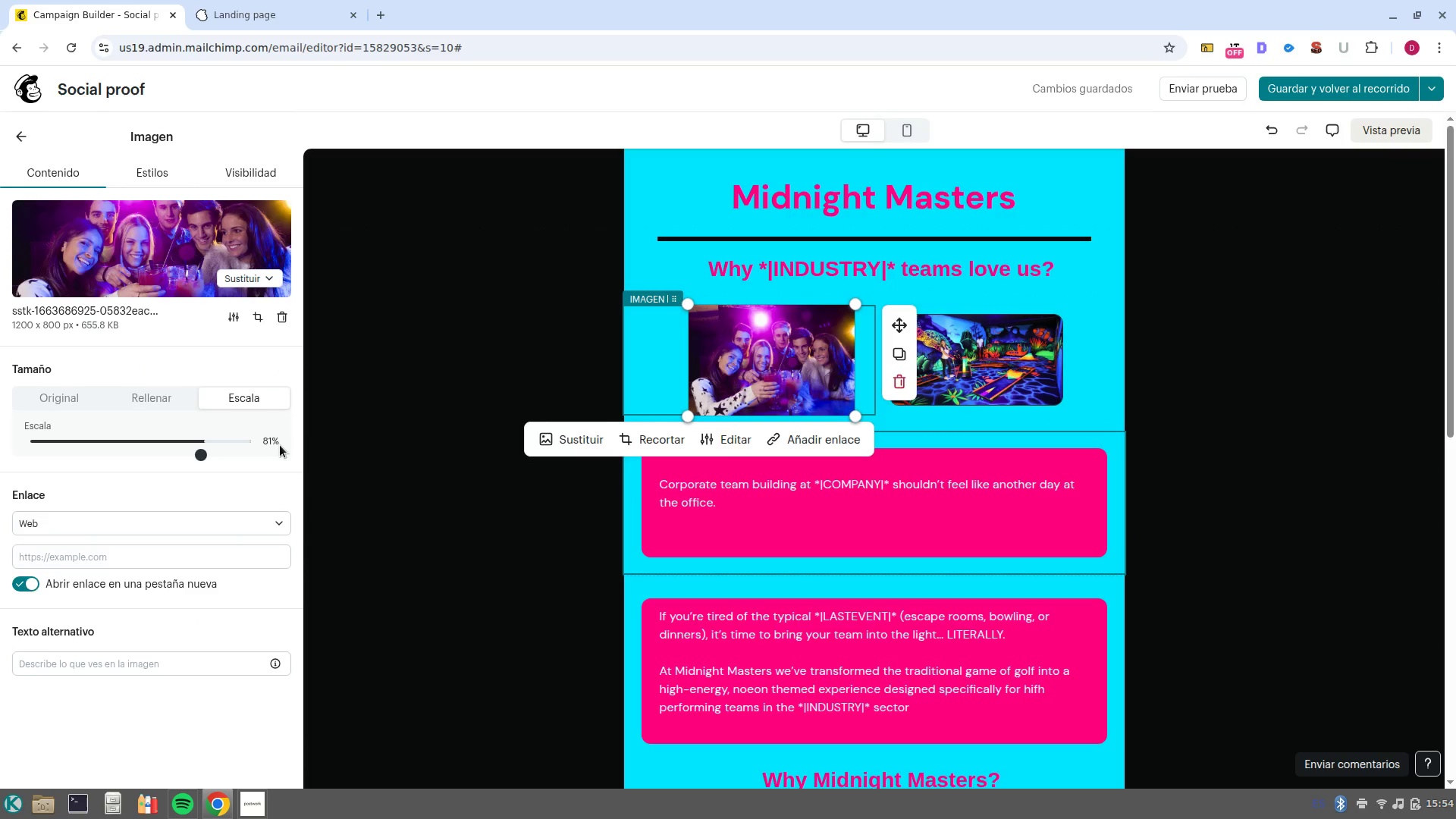 
left_click_drag(start_coordinate=[201, 460], to_coordinate=[191, 461])
 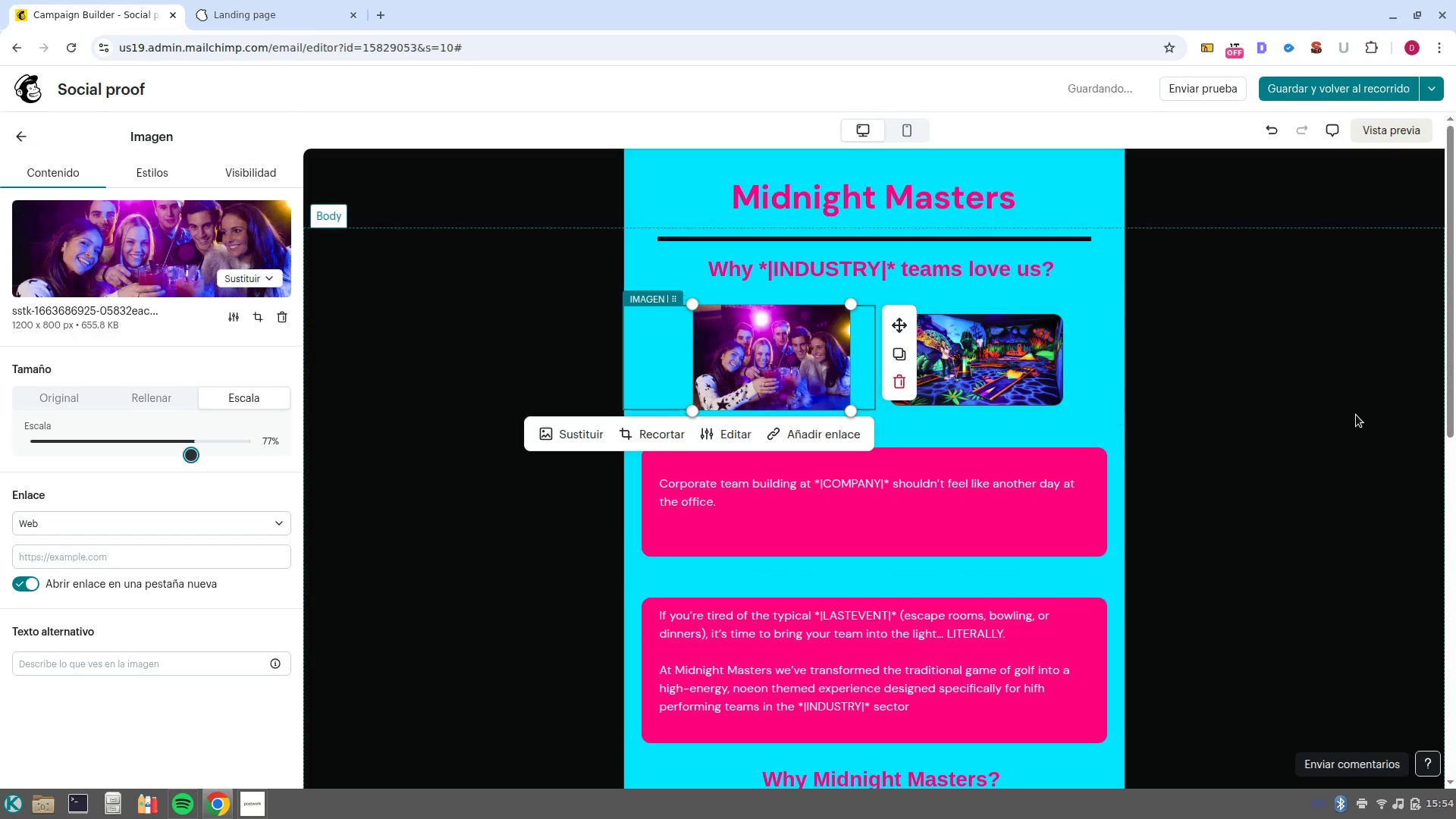 
left_click([1356, 415])
 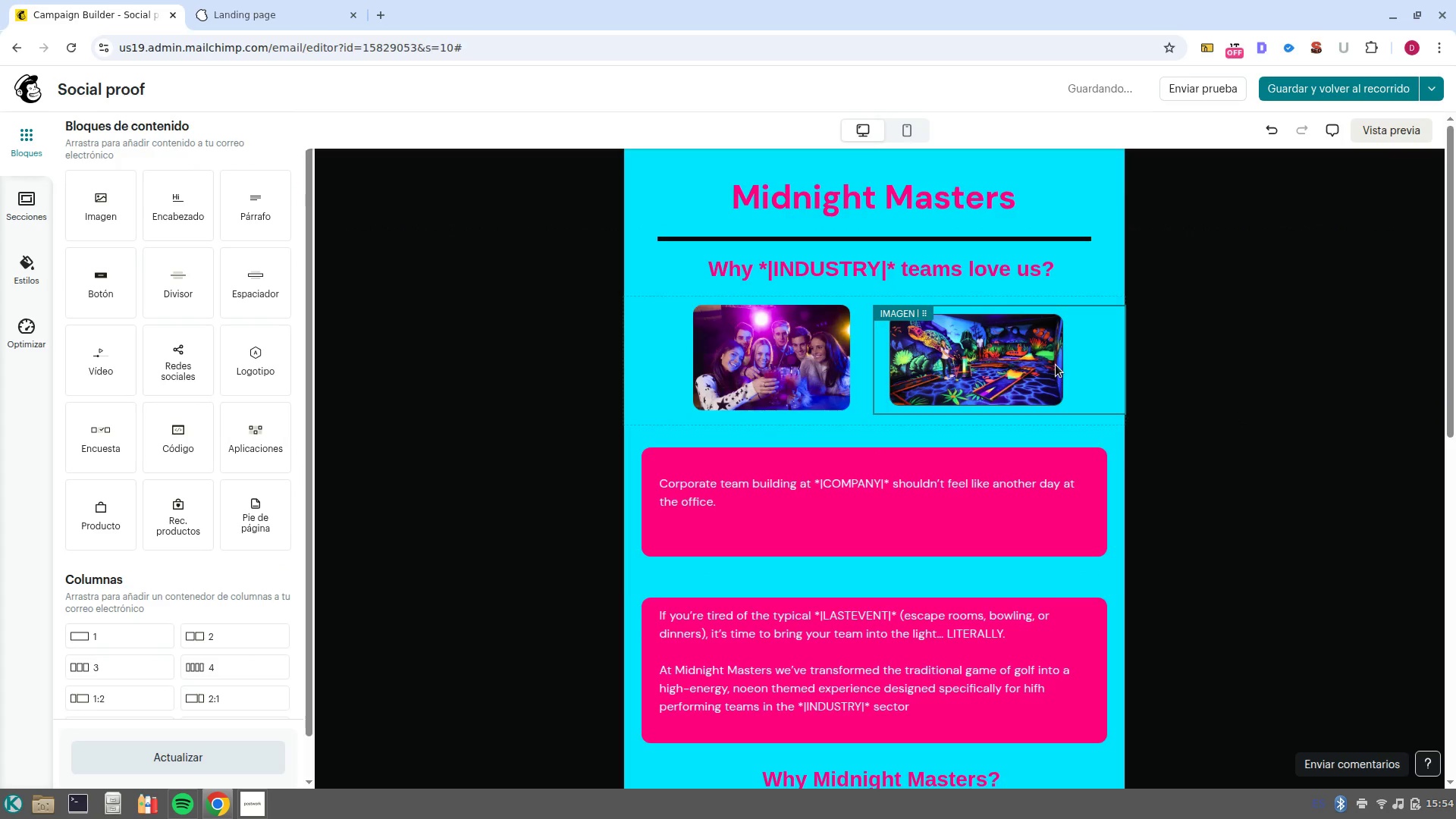 
left_click([1056, 366])
 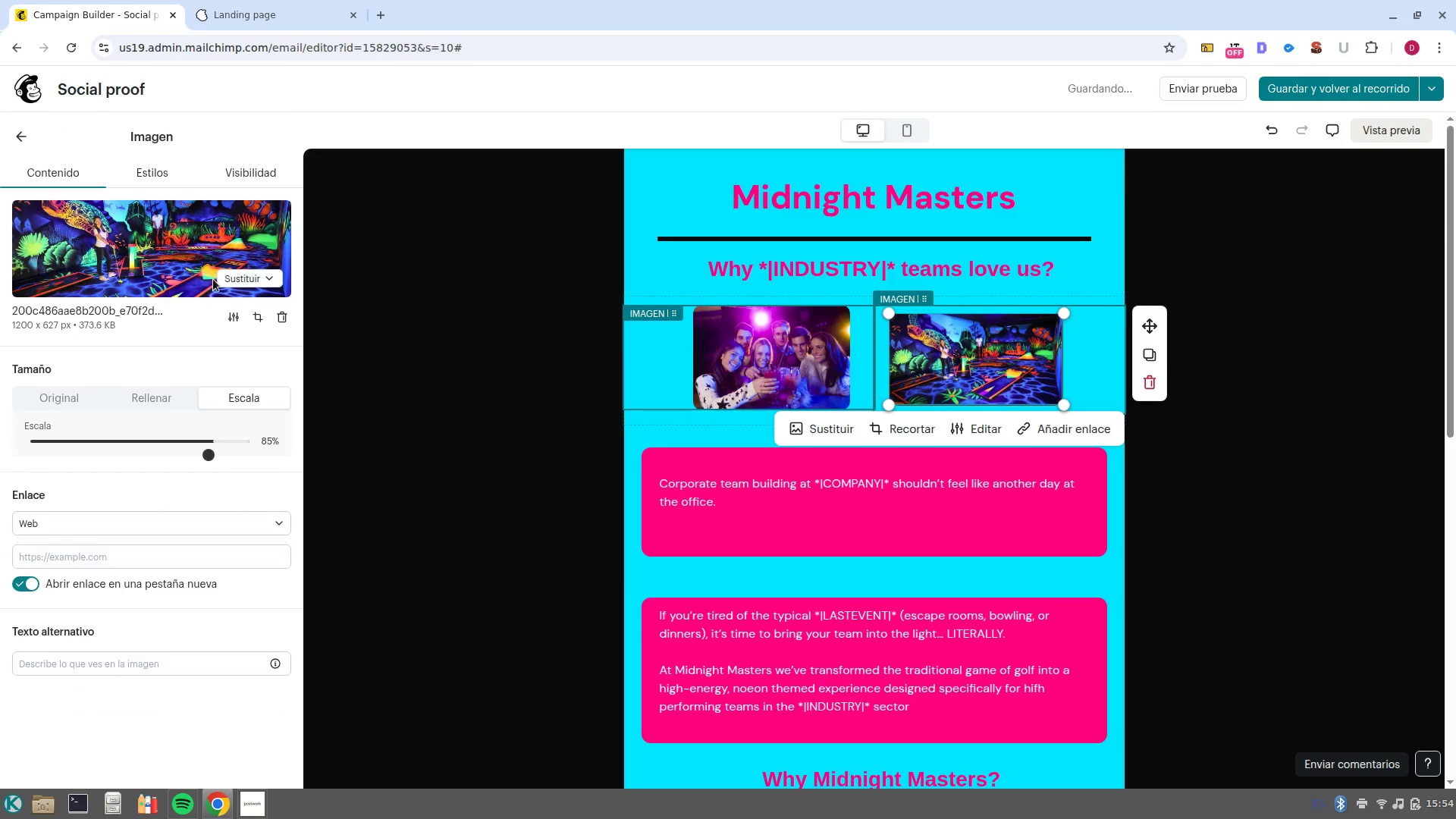 
left_click([231, 281])
 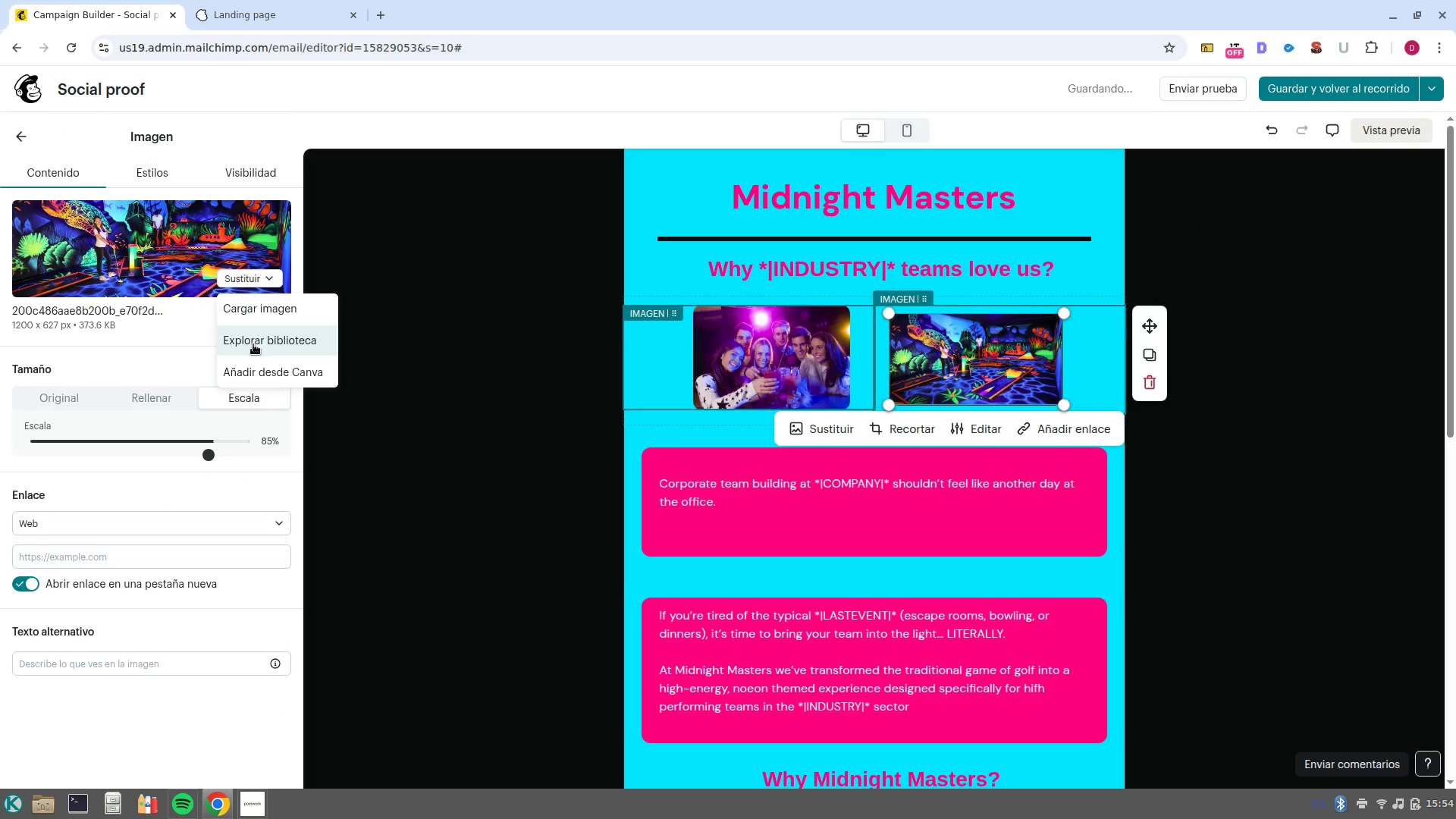 
left_click([253, 344])
 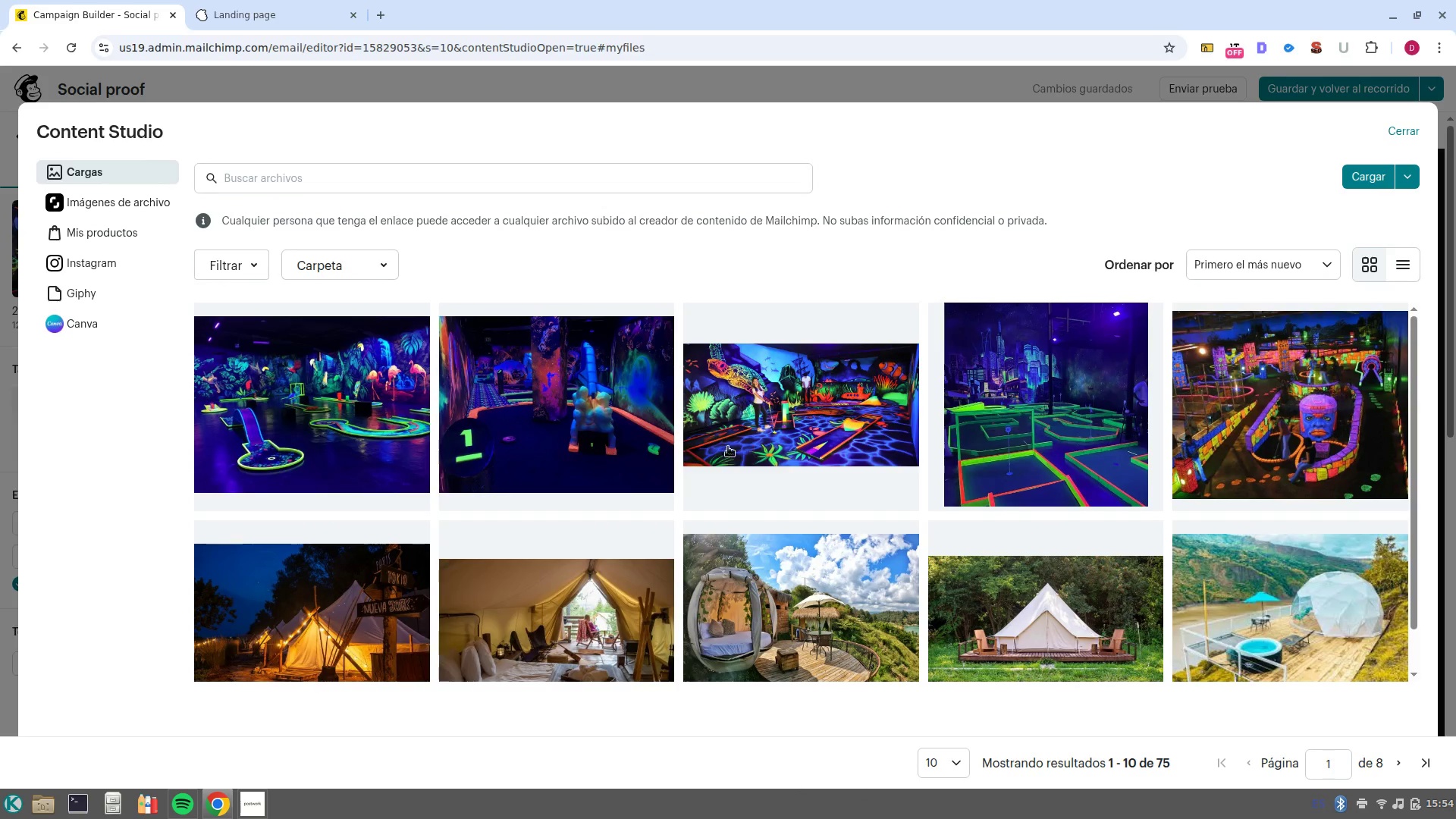 
left_click([635, 436])
 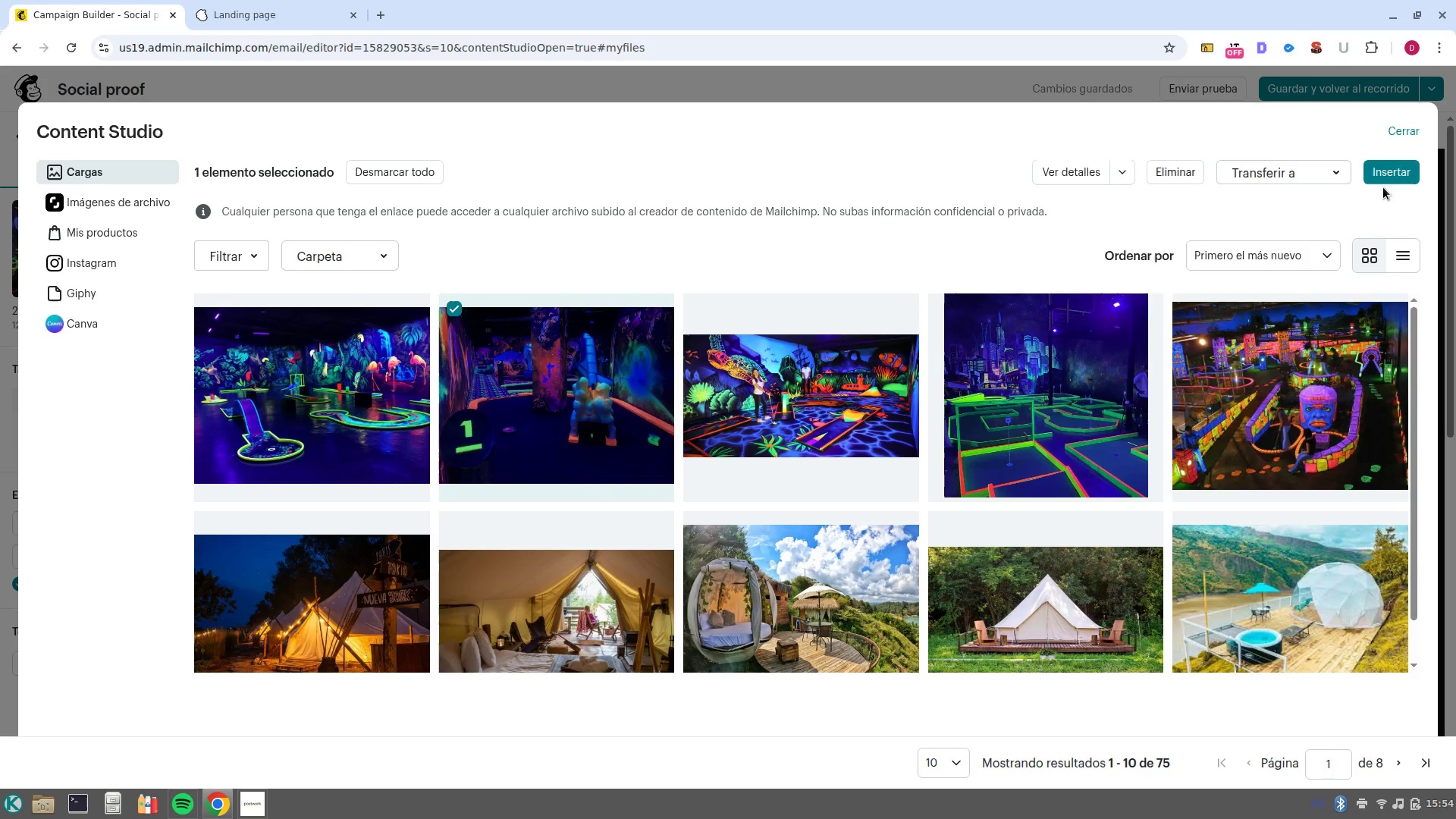 
left_click([1348, 391])
 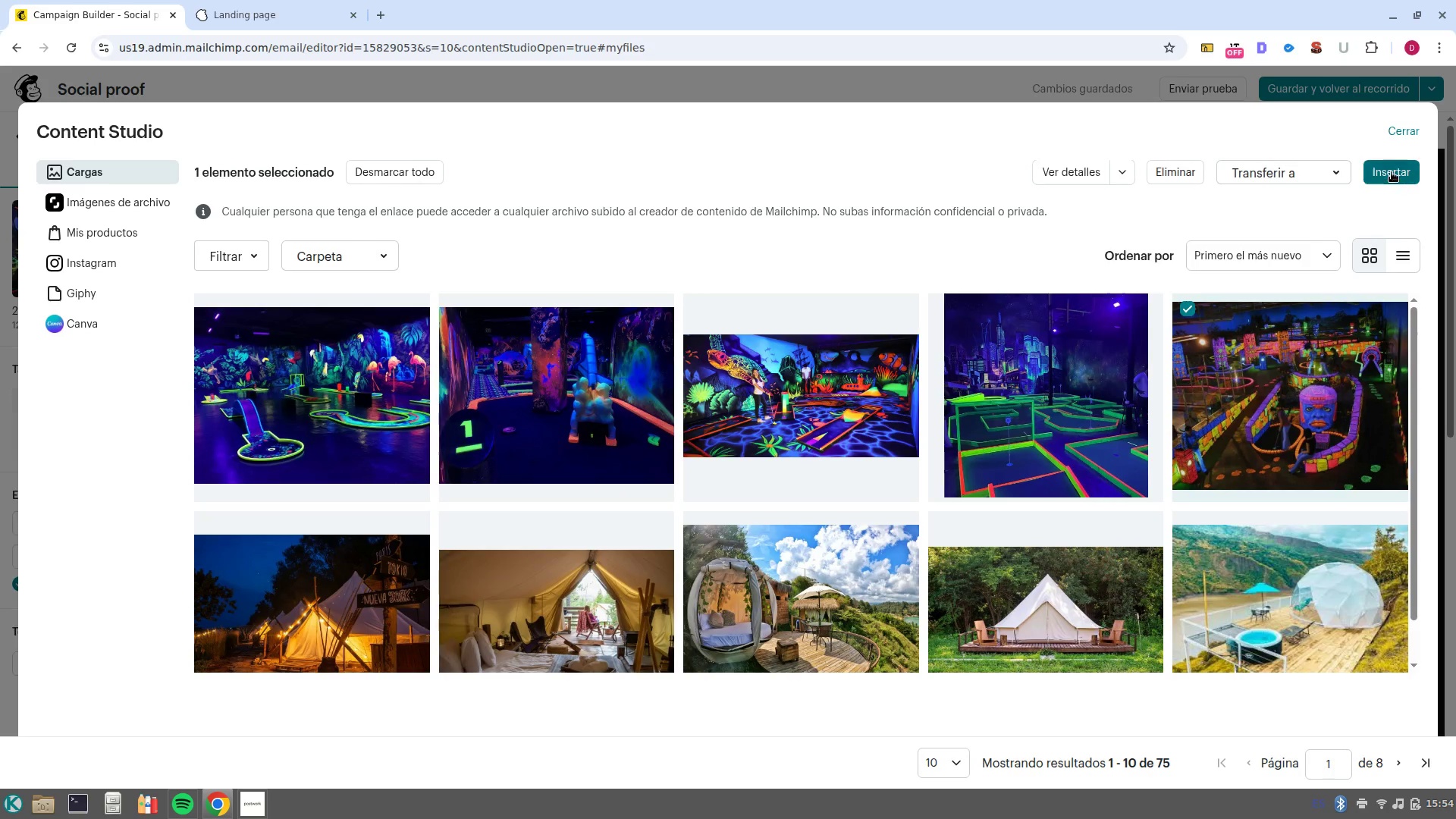 
left_click([1392, 172])
 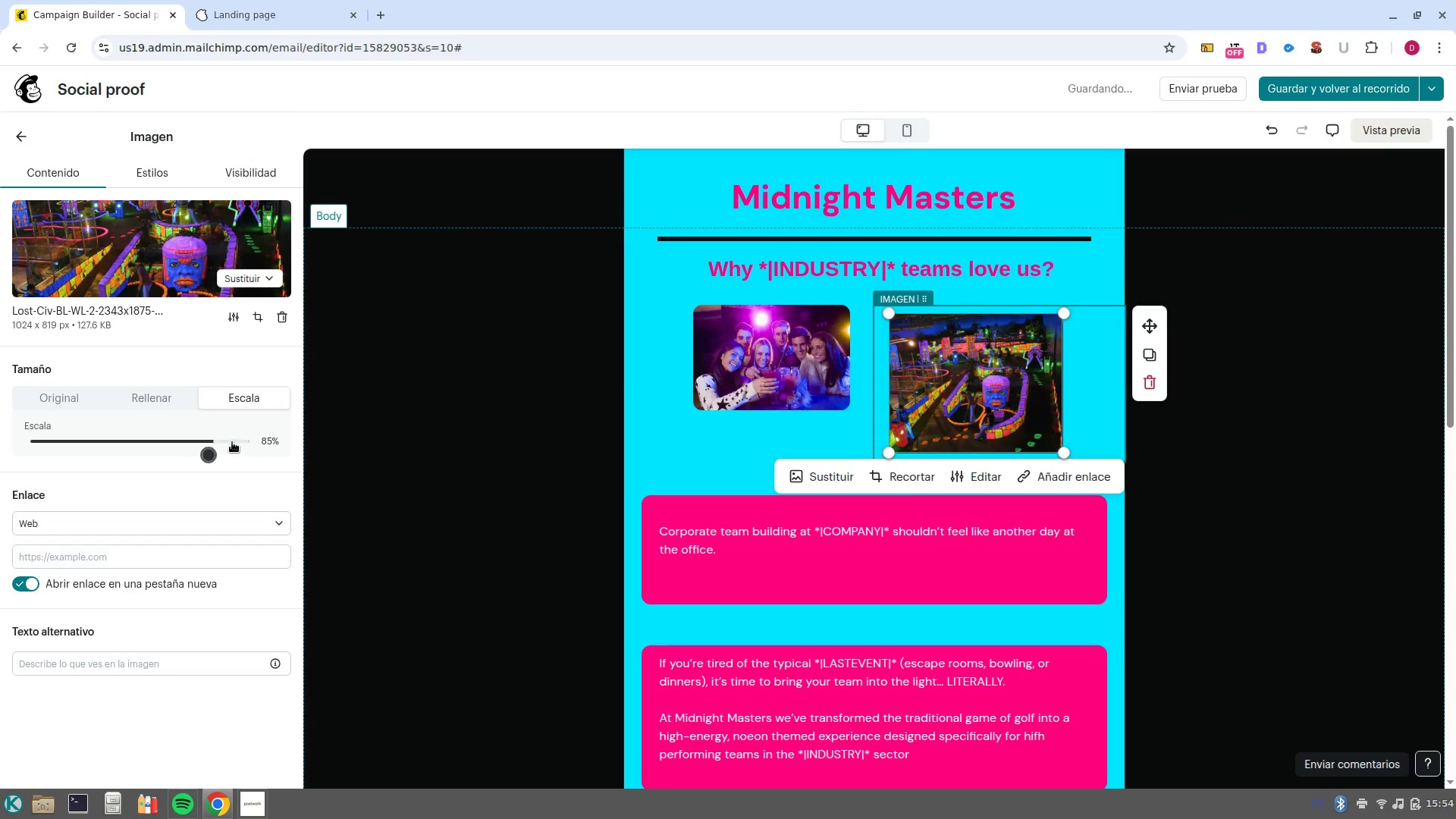 
left_click_drag(start_coordinate=[212, 450], to_coordinate=[168, 440])
 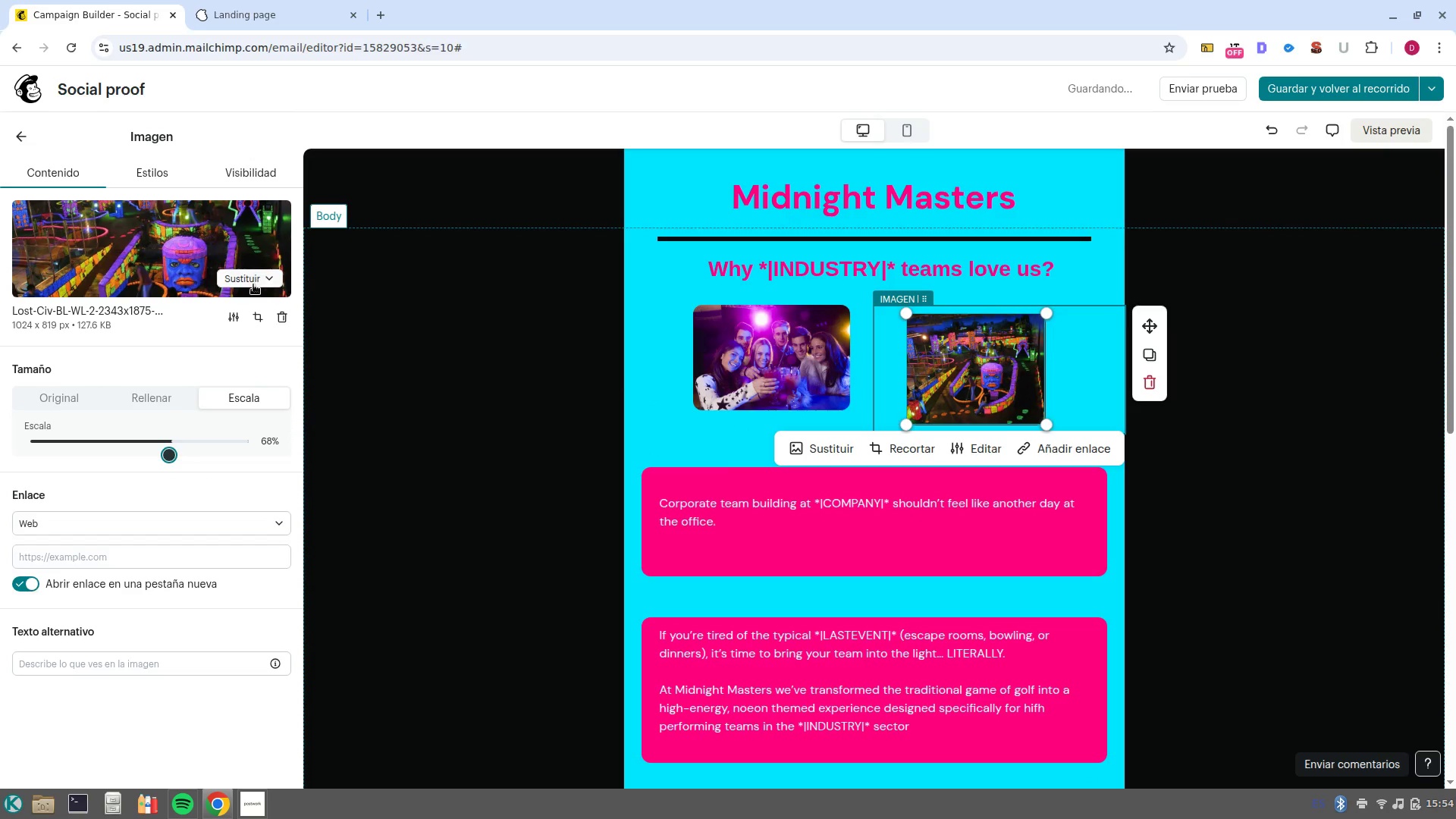 
left_click([253, 284])
 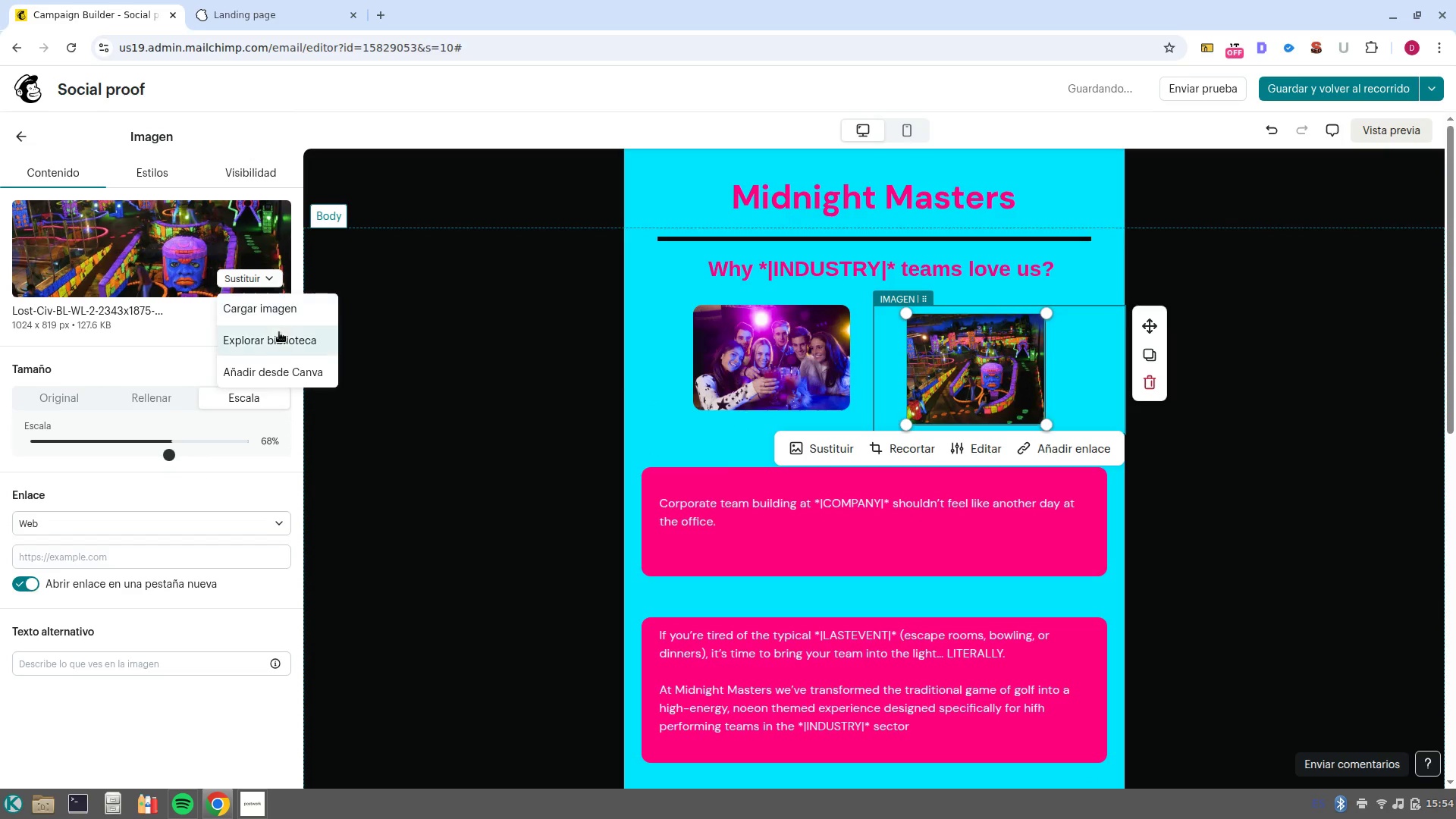 
left_click([279, 332])
 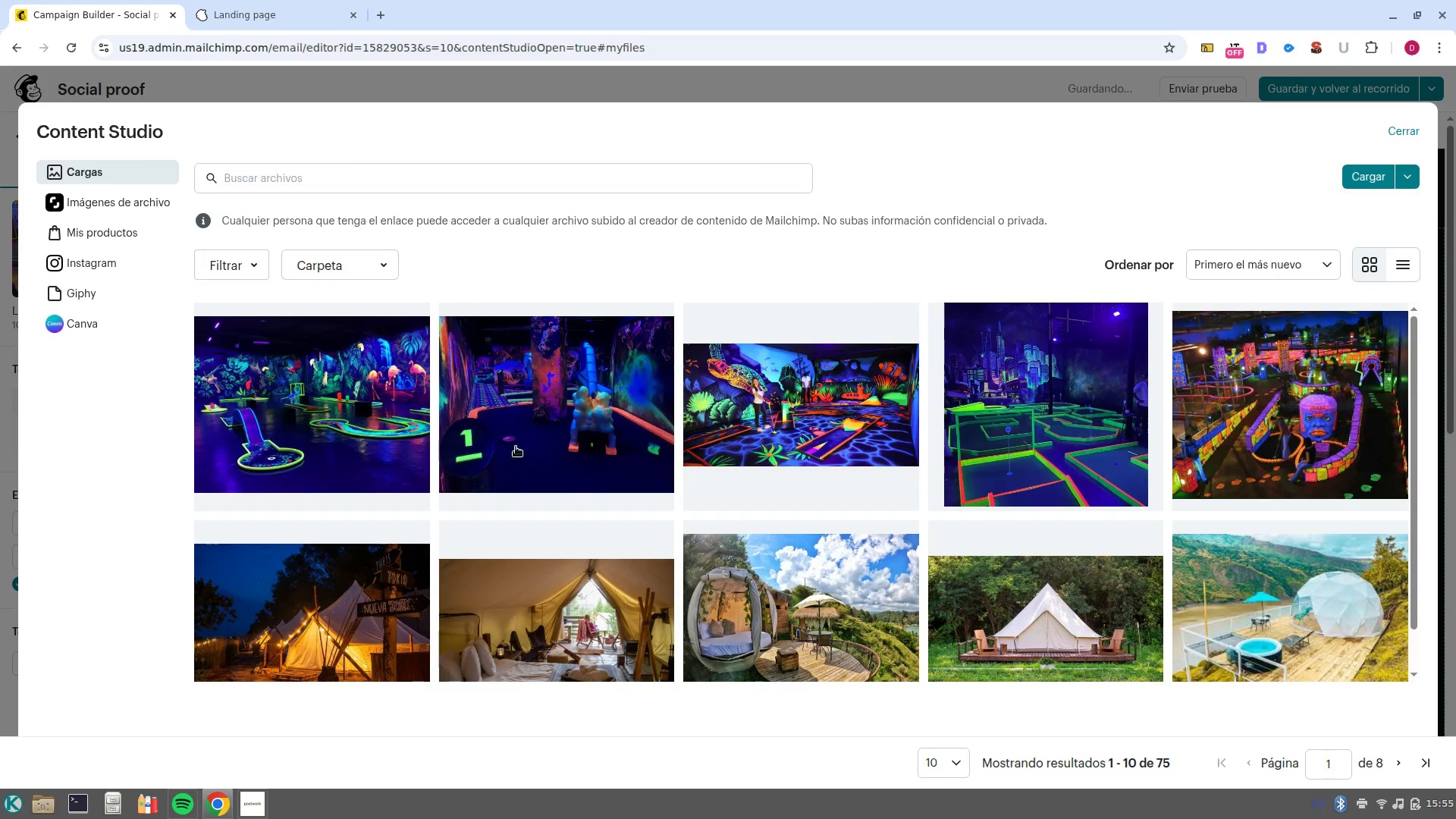 
left_click([621, 428])
 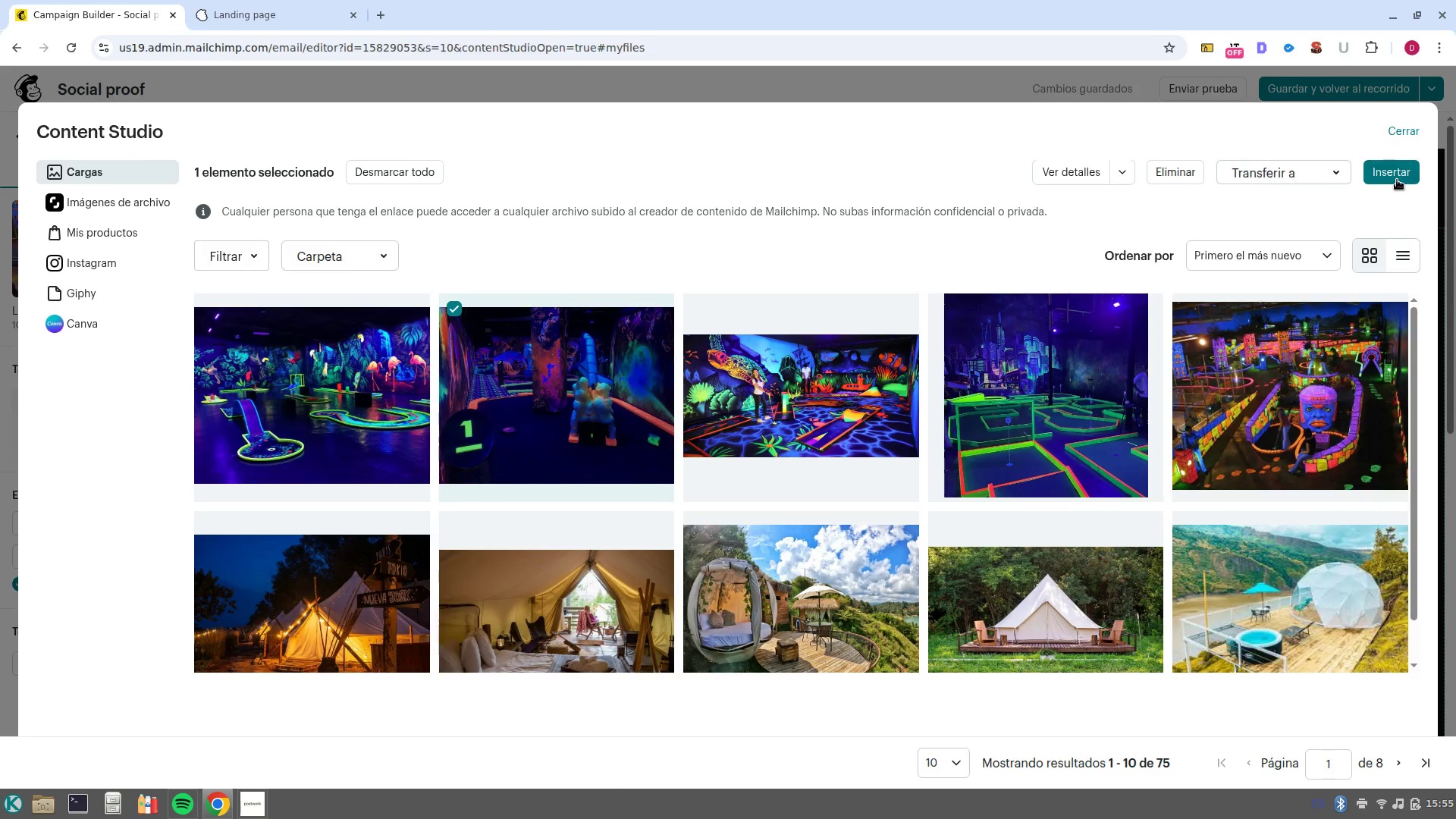 
left_click([1397, 180])
 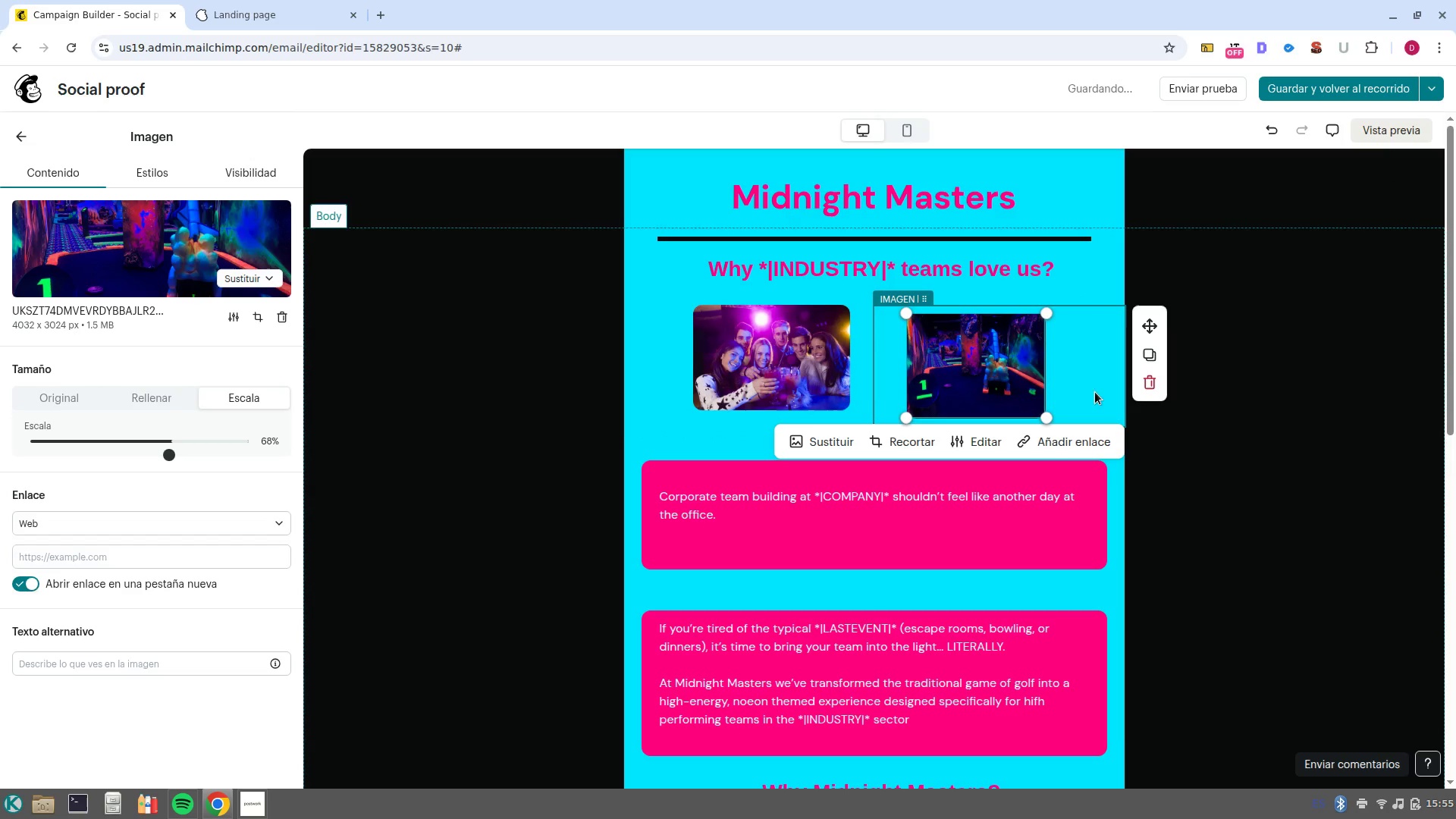 
left_click_drag(start_coordinate=[171, 453], to_coordinate=[158, 452])
 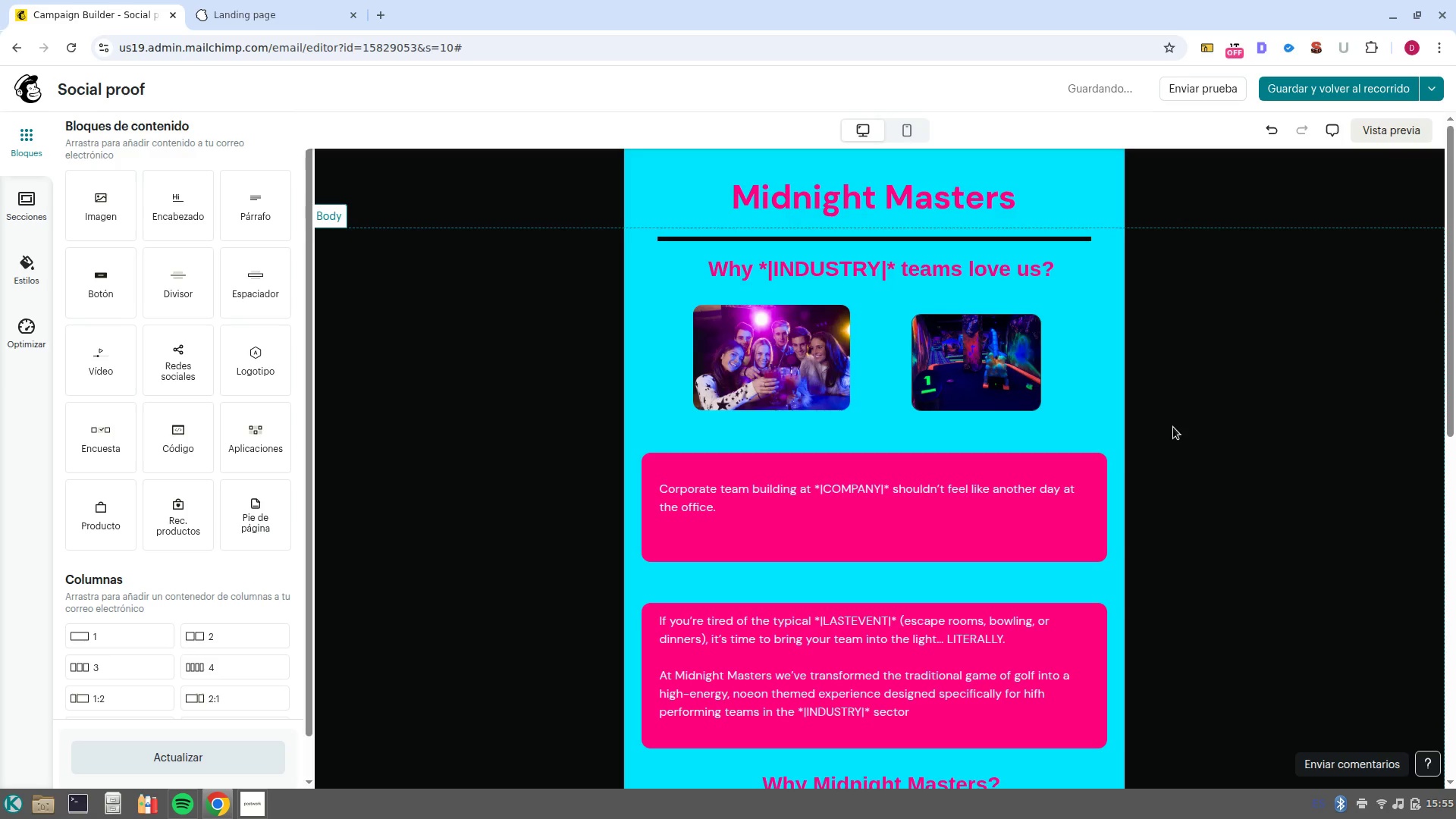 
left_click([1009, 350])
 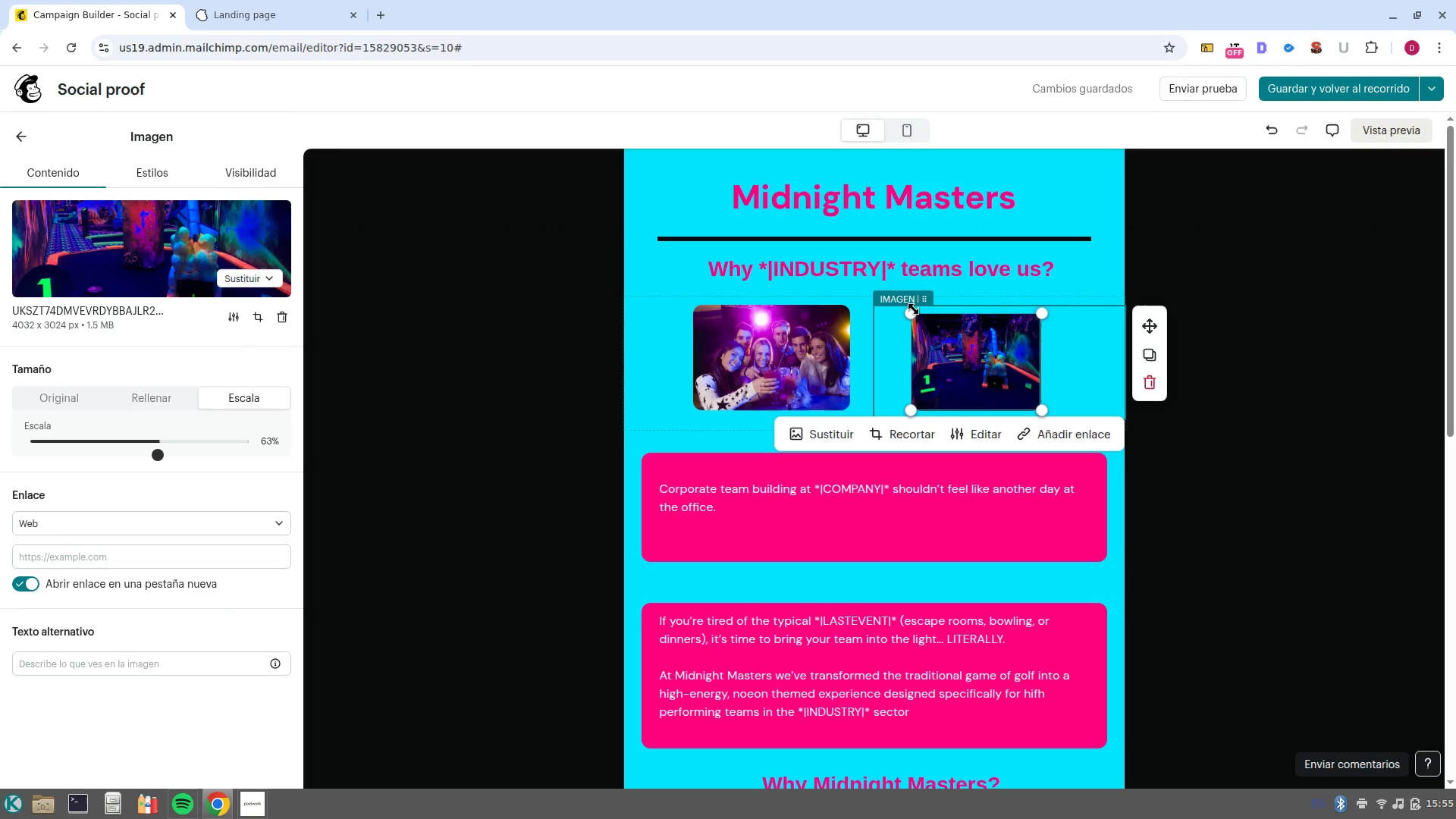 
left_click_drag(start_coordinate=[912, 312], to_coordinate=[921, 322])
 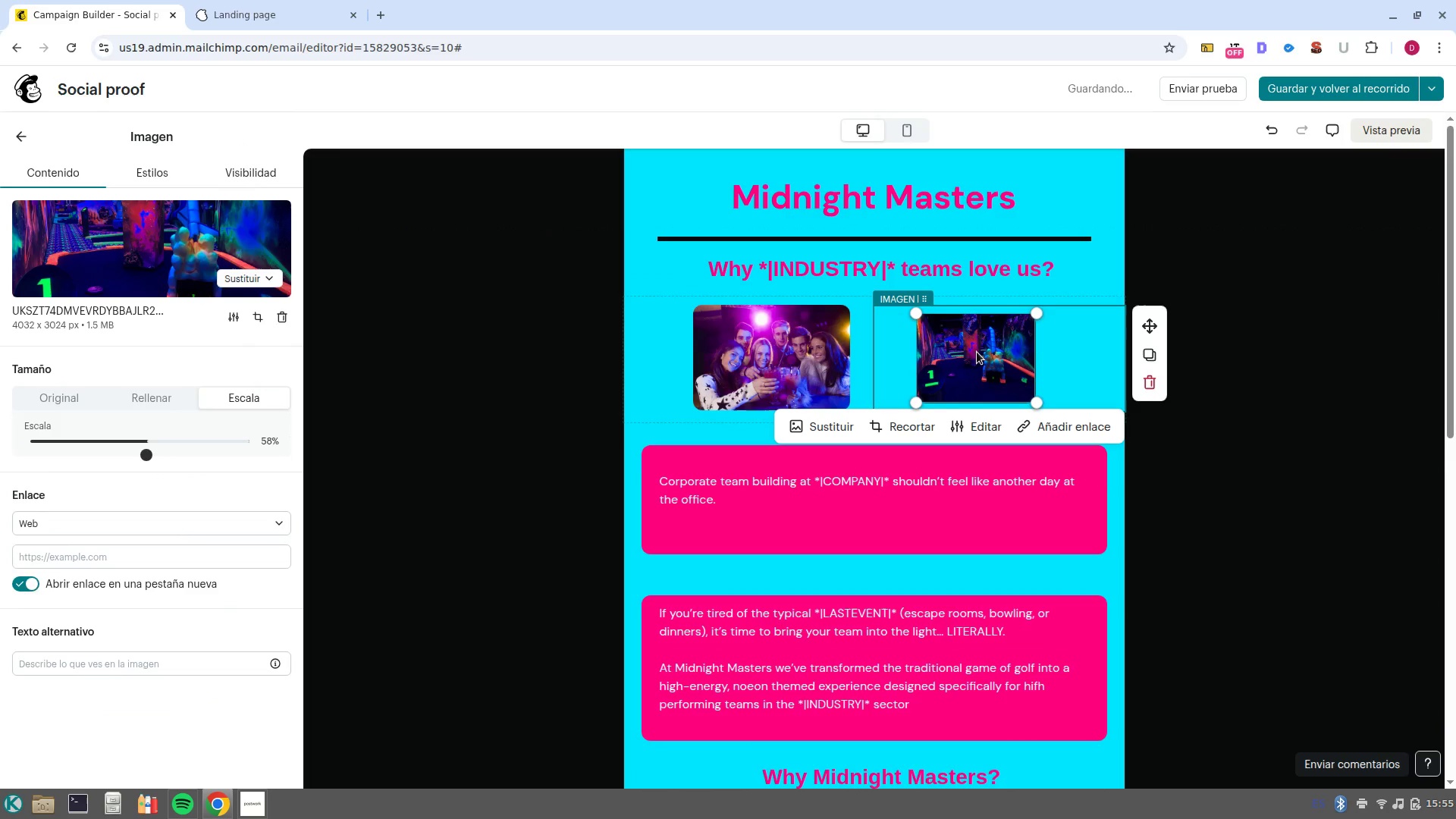 
left_click_drag(start_coordinate=[966, 356], to_coordinate=[925, 350])
 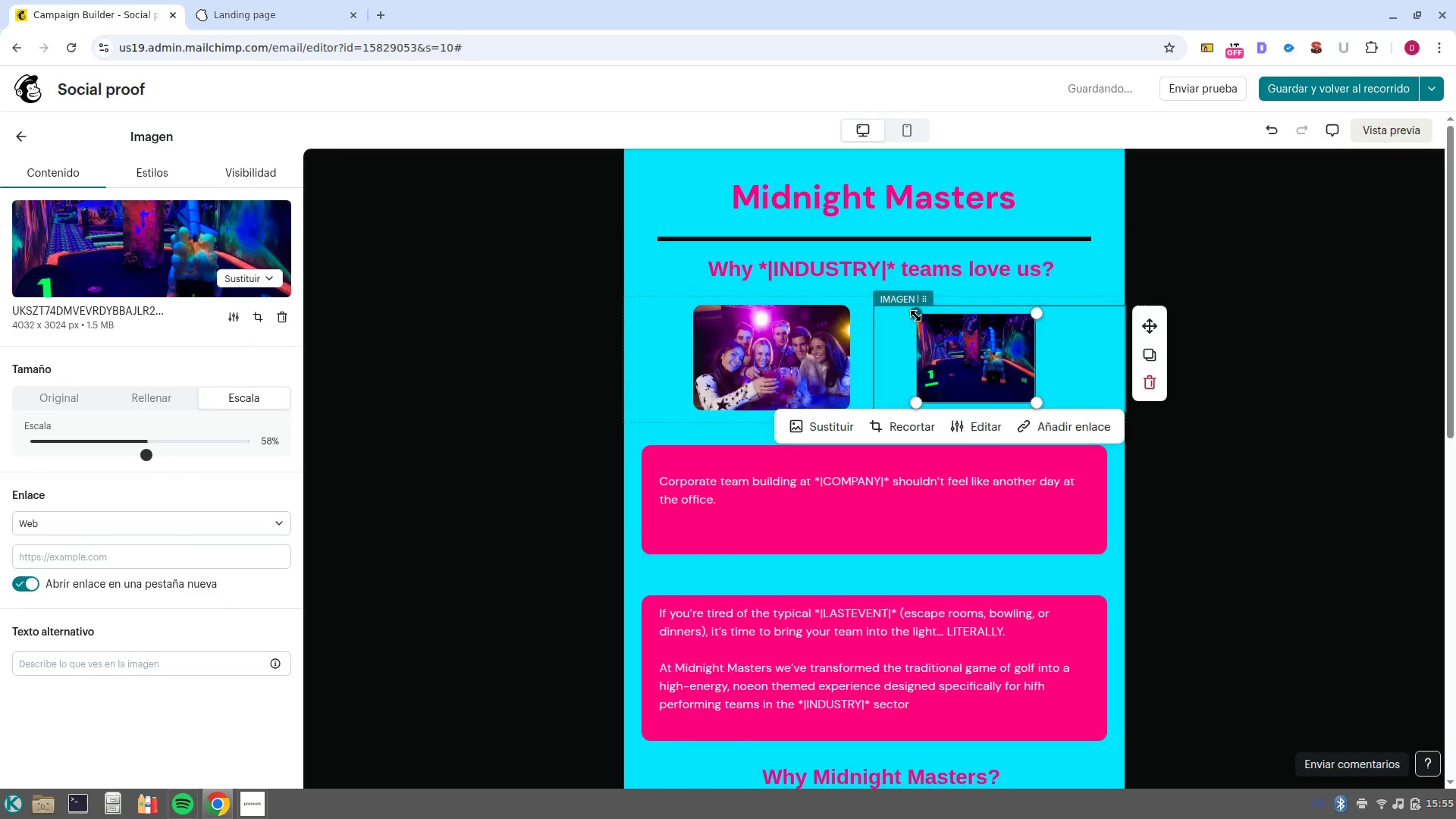 
left_click_drag(start_coordinate=[916, 316], to_coordinate=[896, 312])
 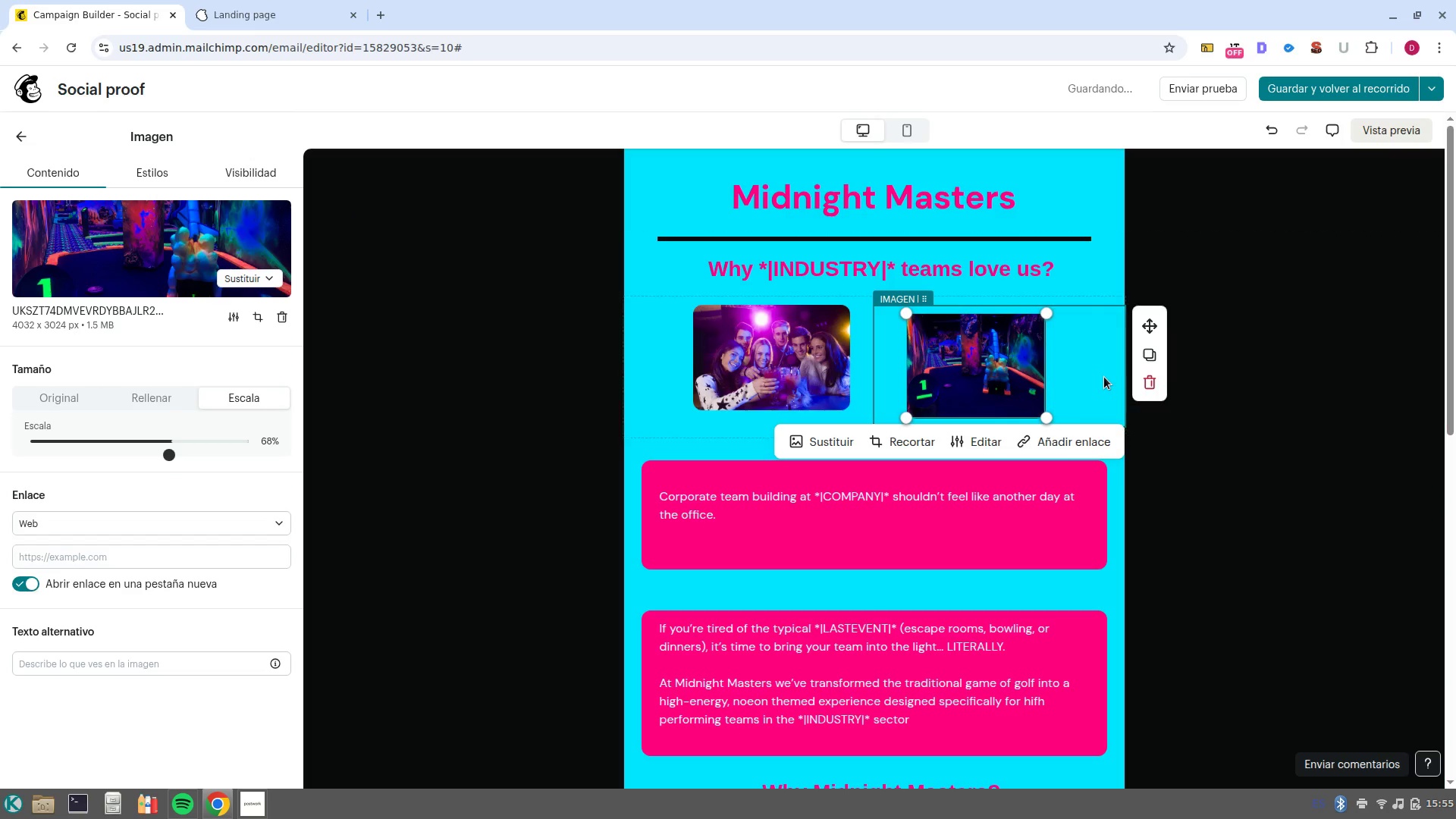 
left_click([1104, 377])
 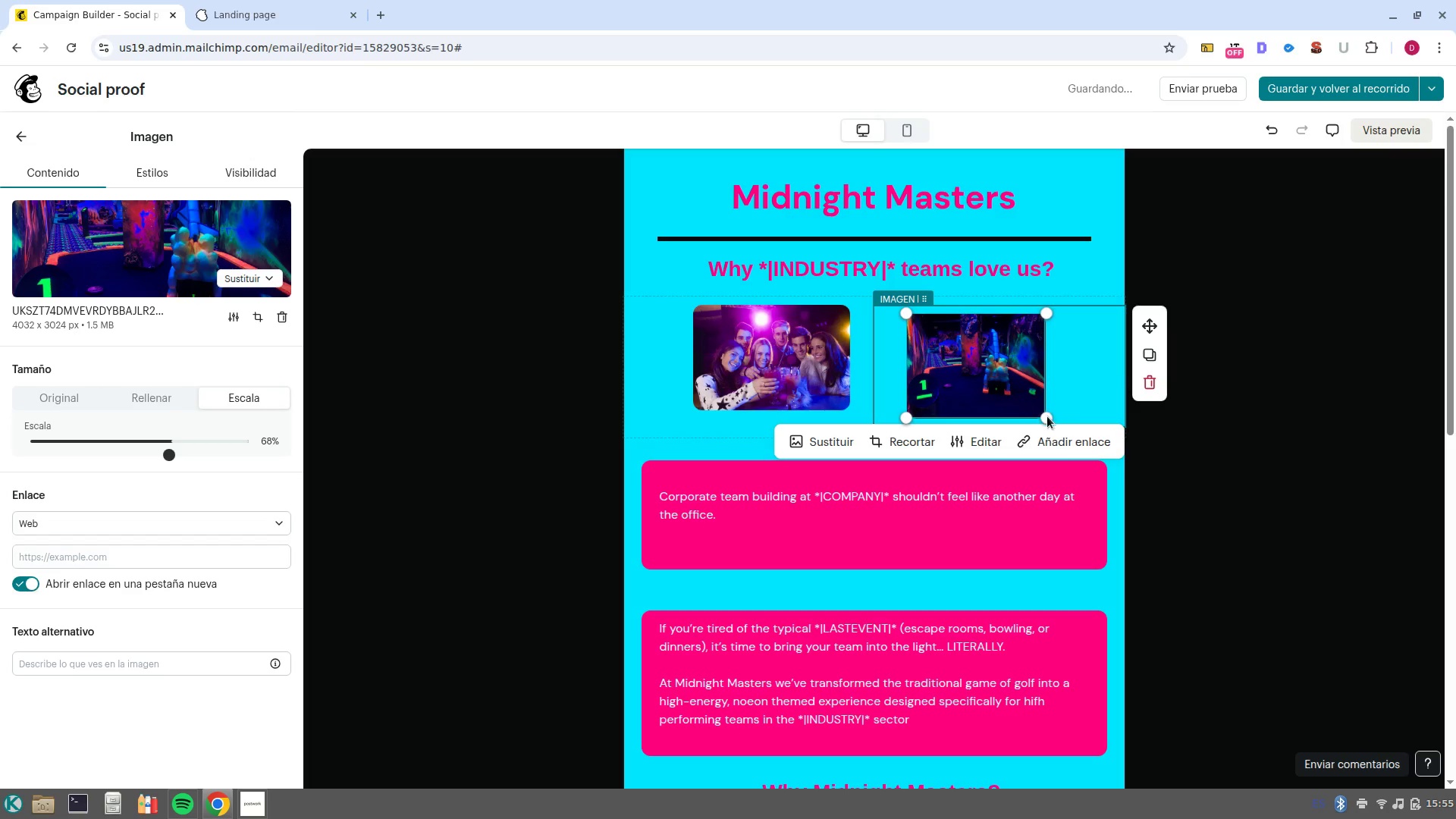 
left_click_drag(start_coordinate=[1046, 418], to_coordinate=[1043, 423])
 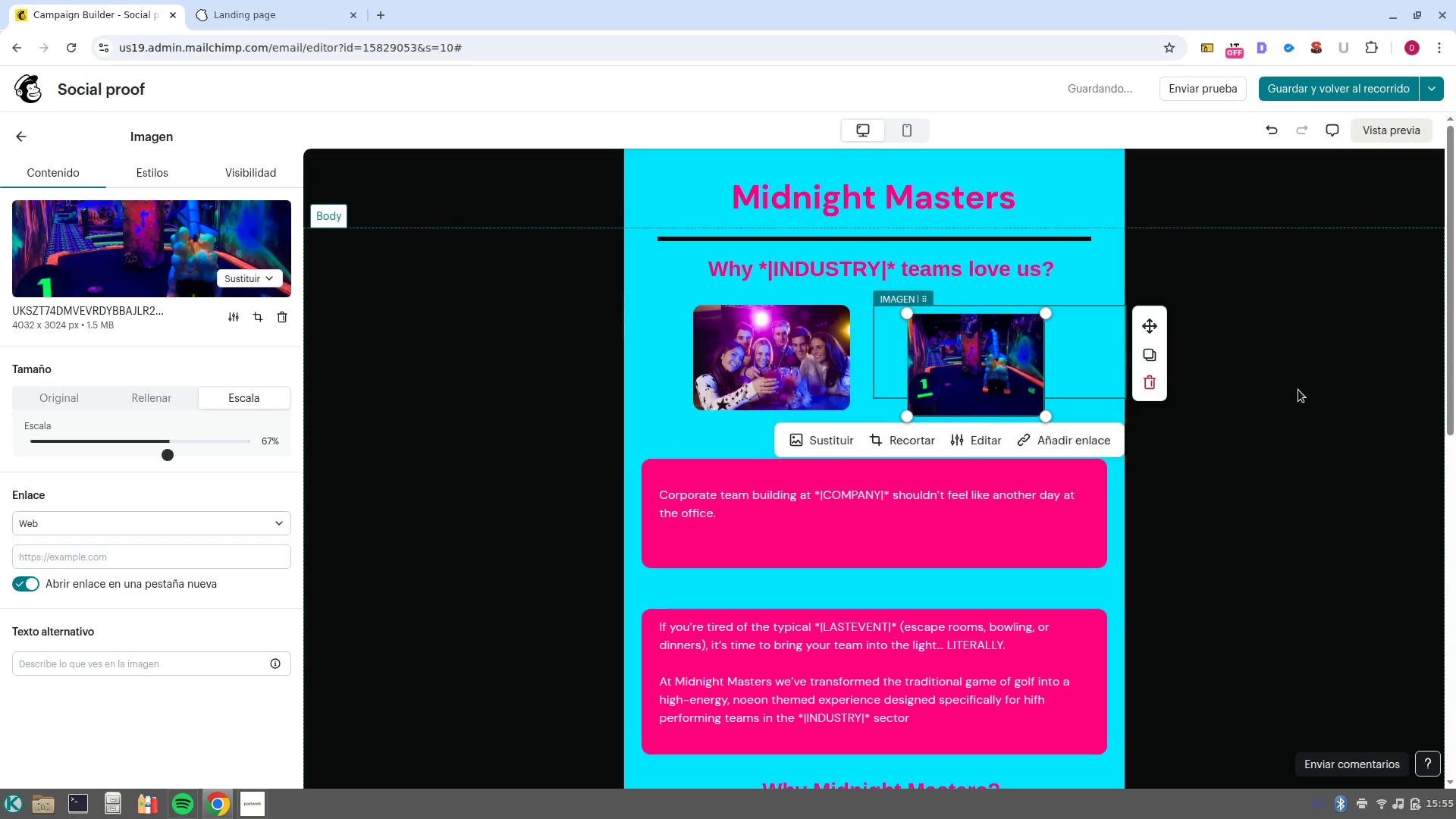 
left_click([1298, 390])
 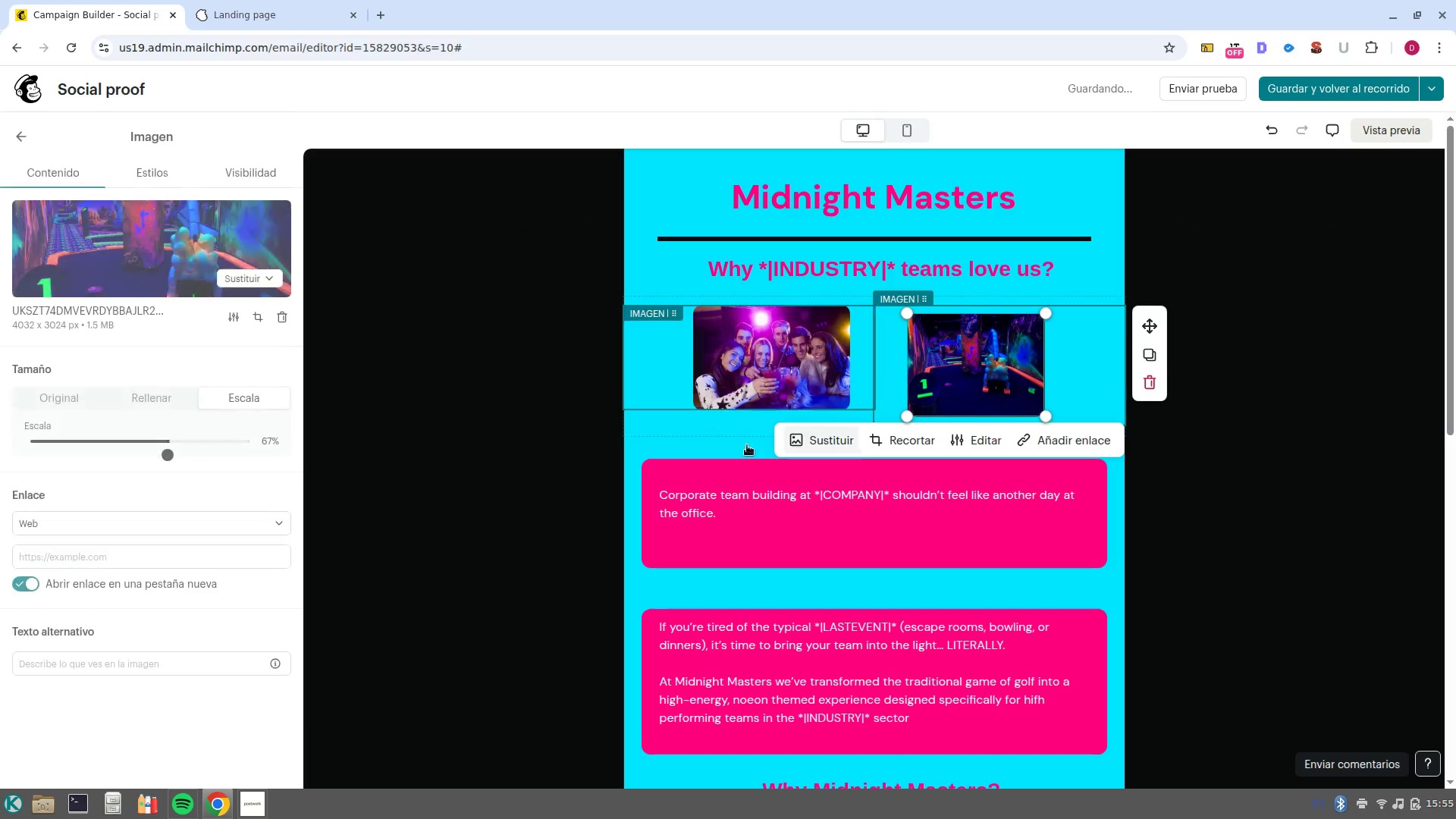 
left_click([255, 280])
 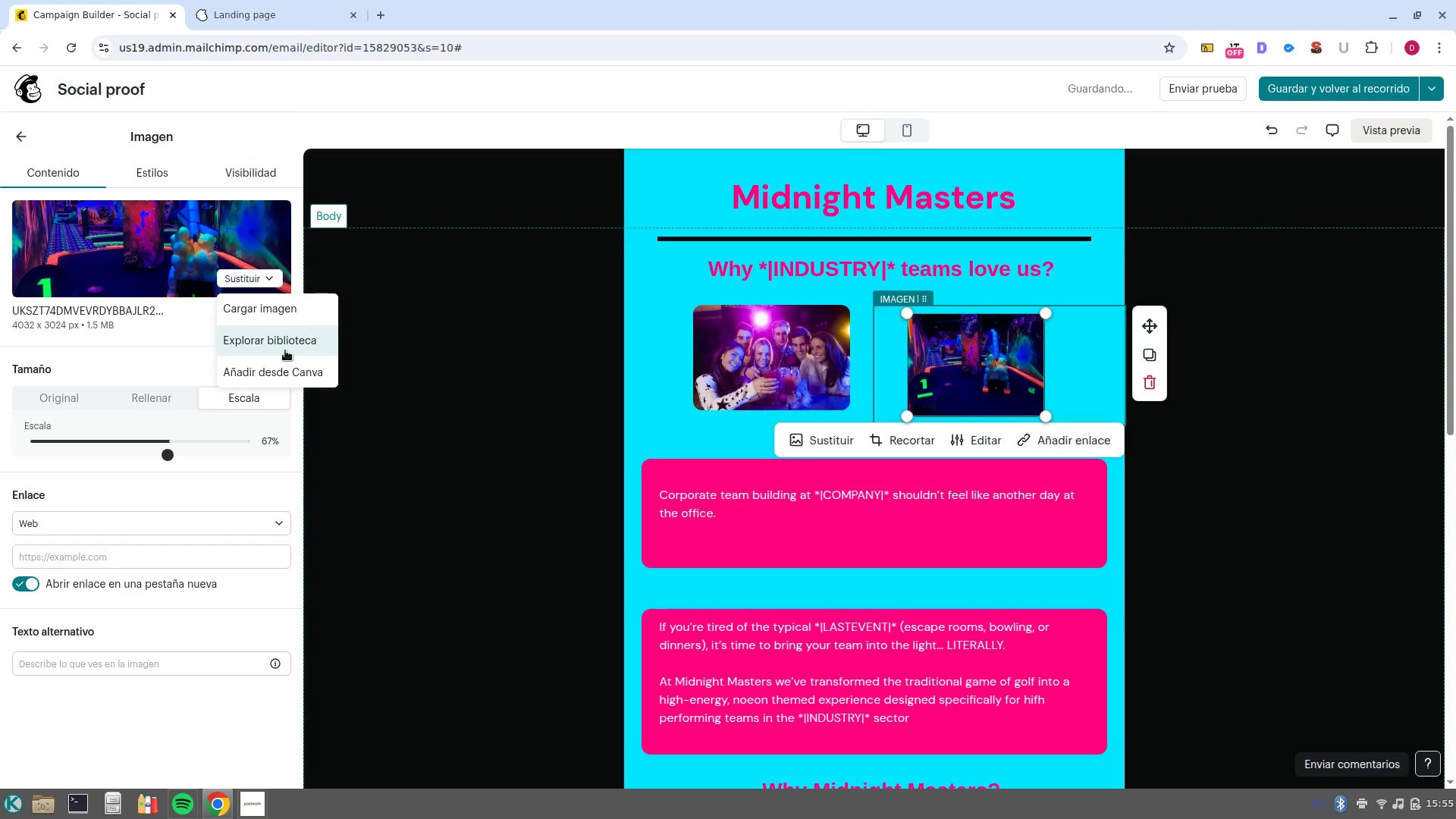 
left_click([285, 350])
 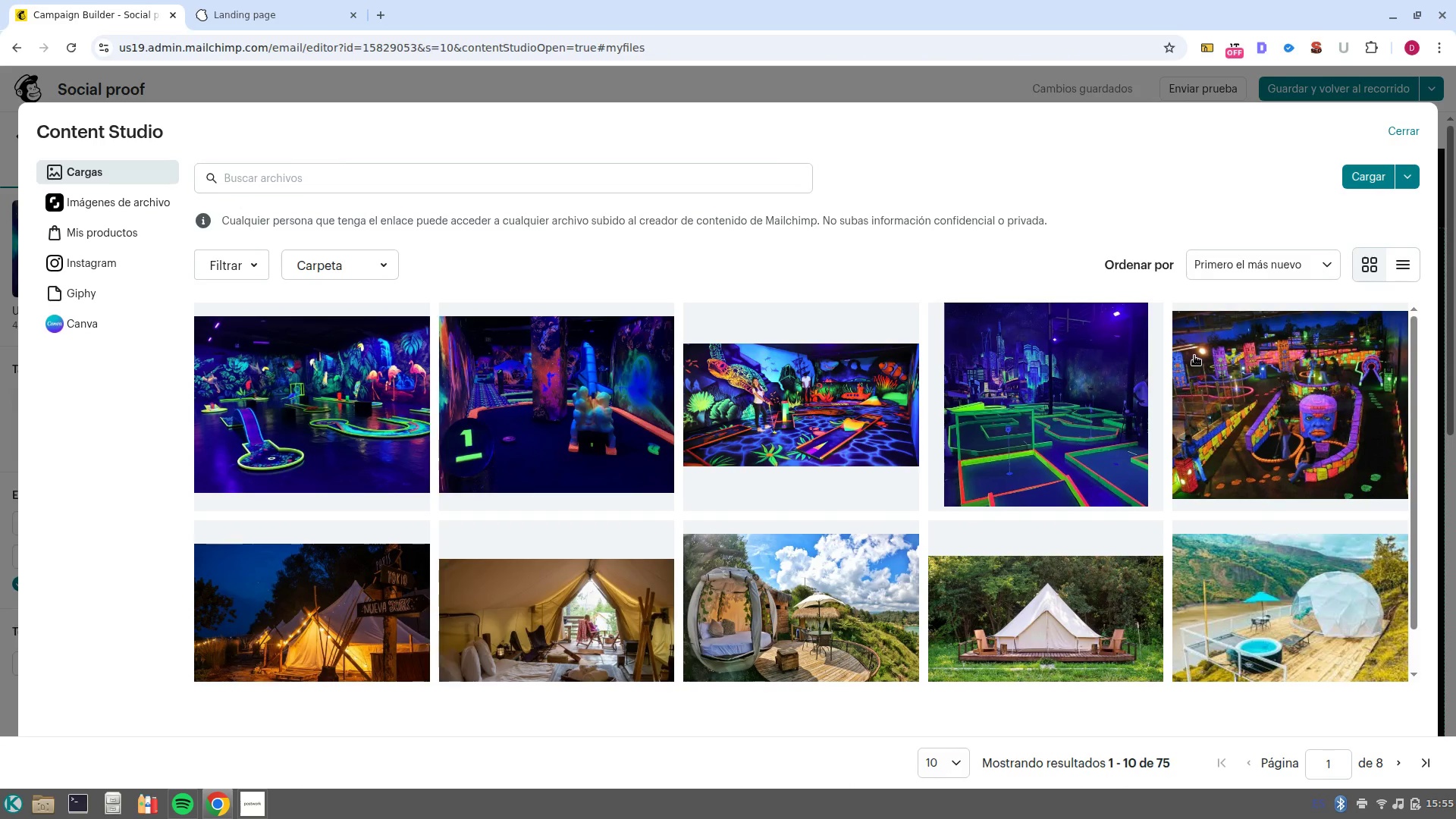 
wait(6.07)
 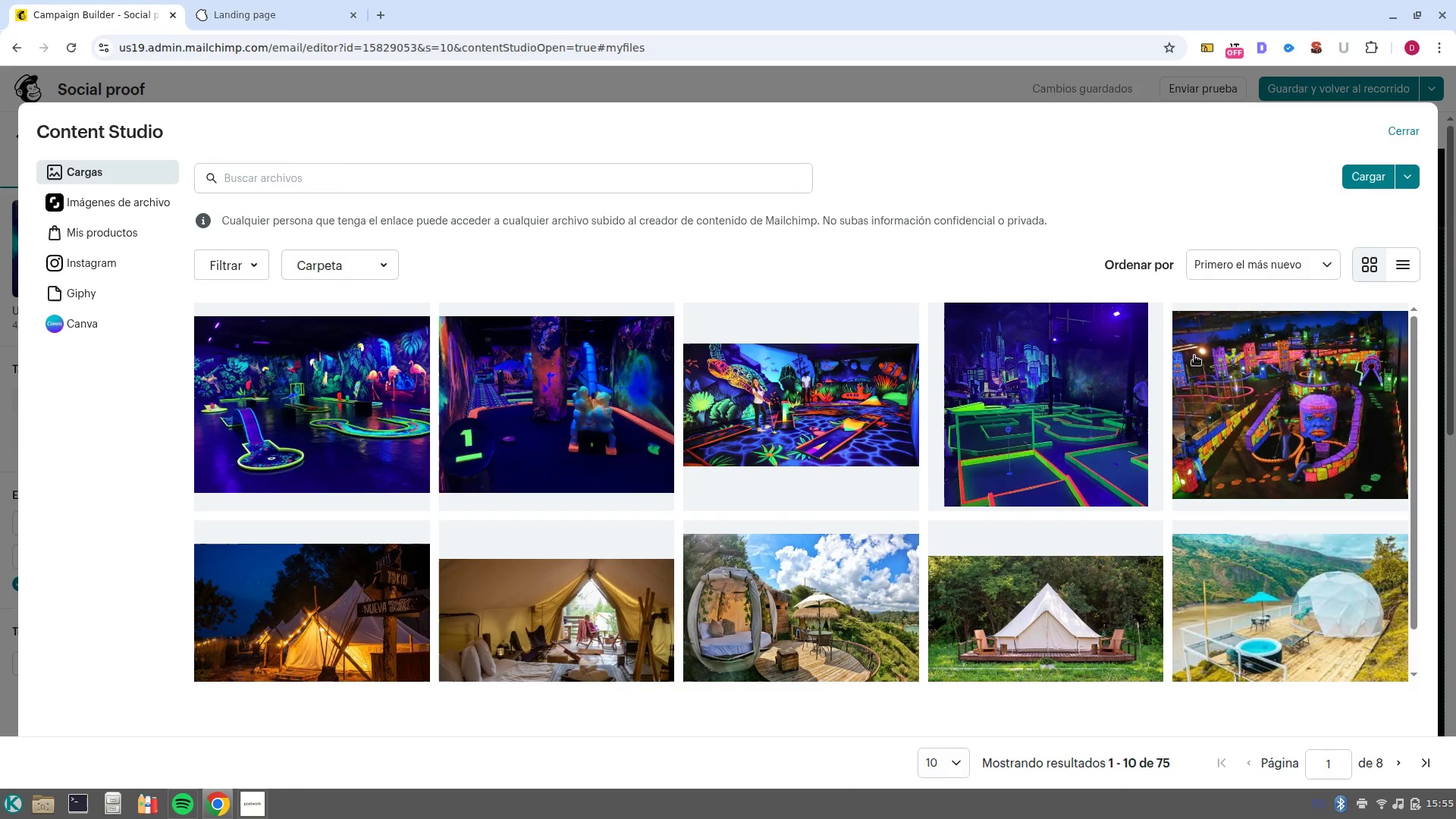 
left_click([1407, 127])
 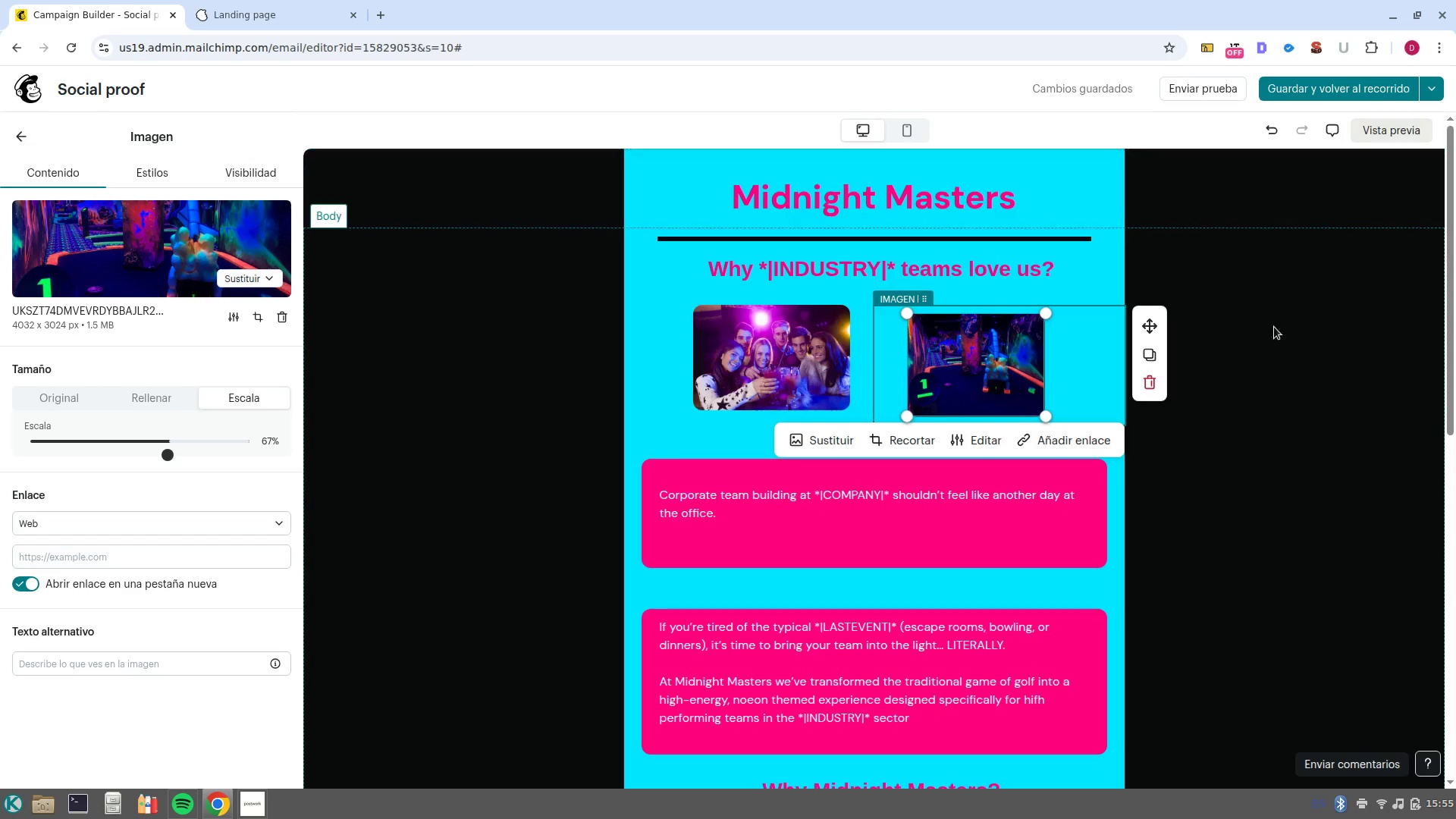 
left_click([1308, 325])
 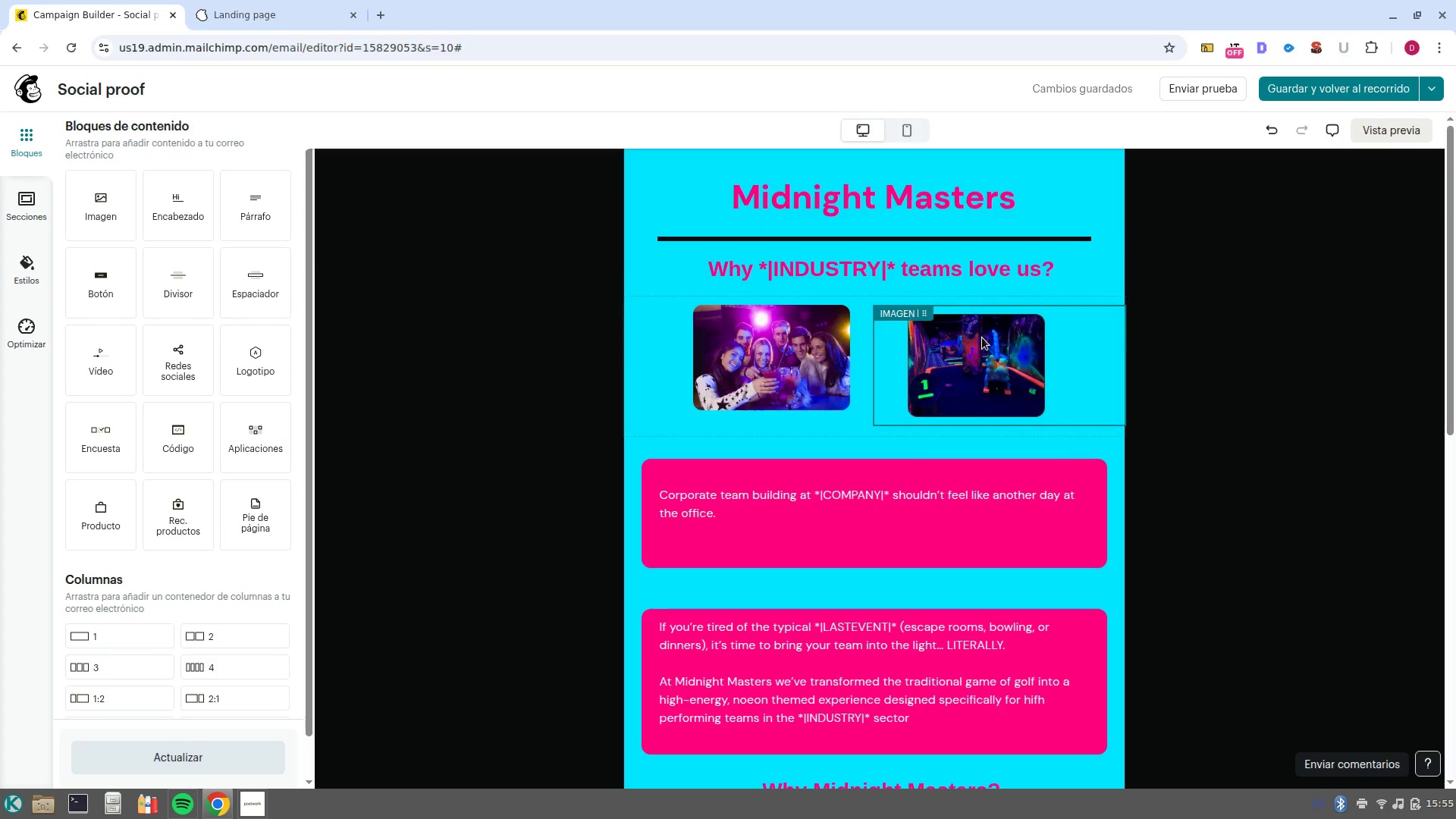 
left_click([984, 357])
 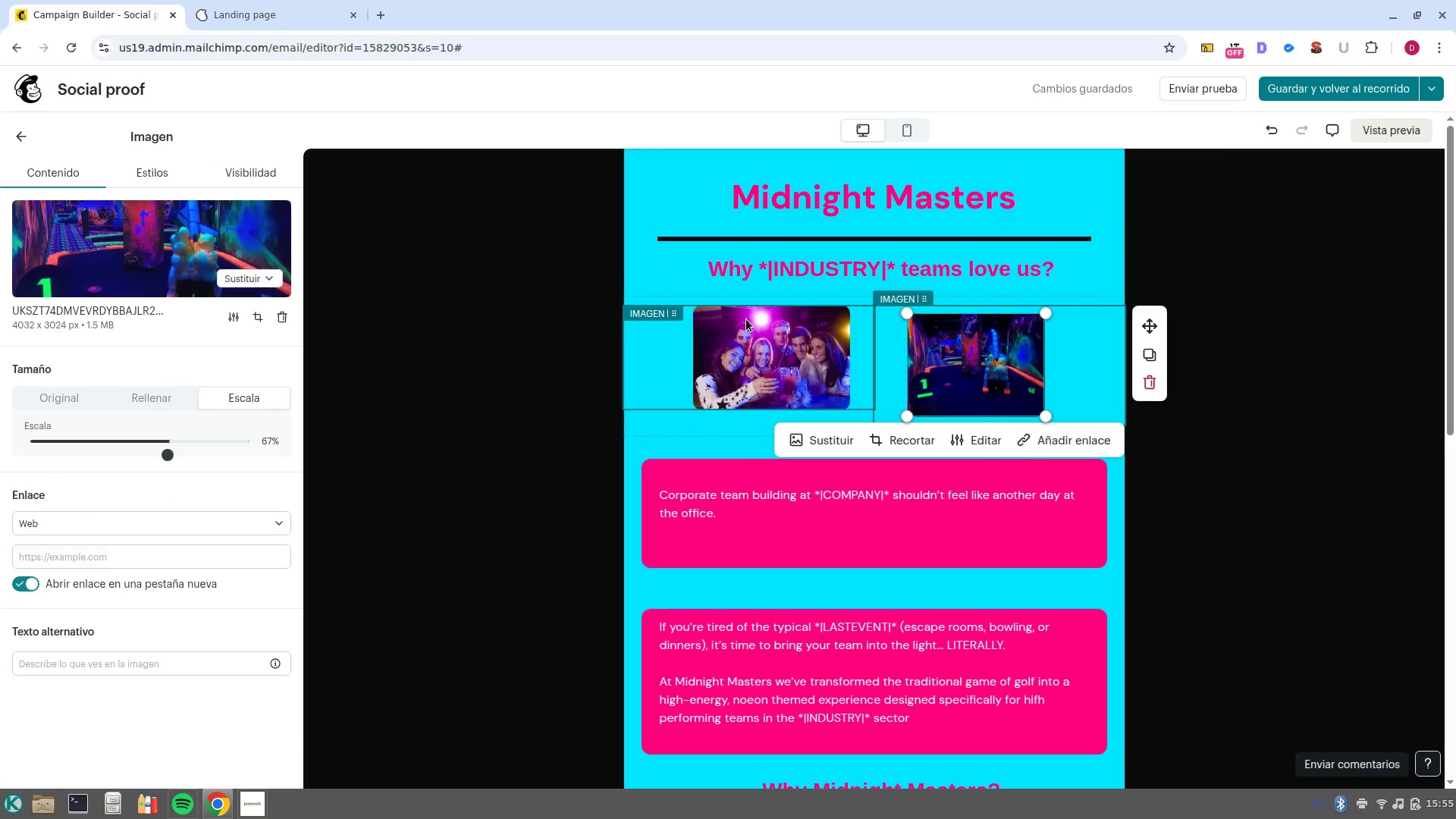 
left_click([726, 318])
 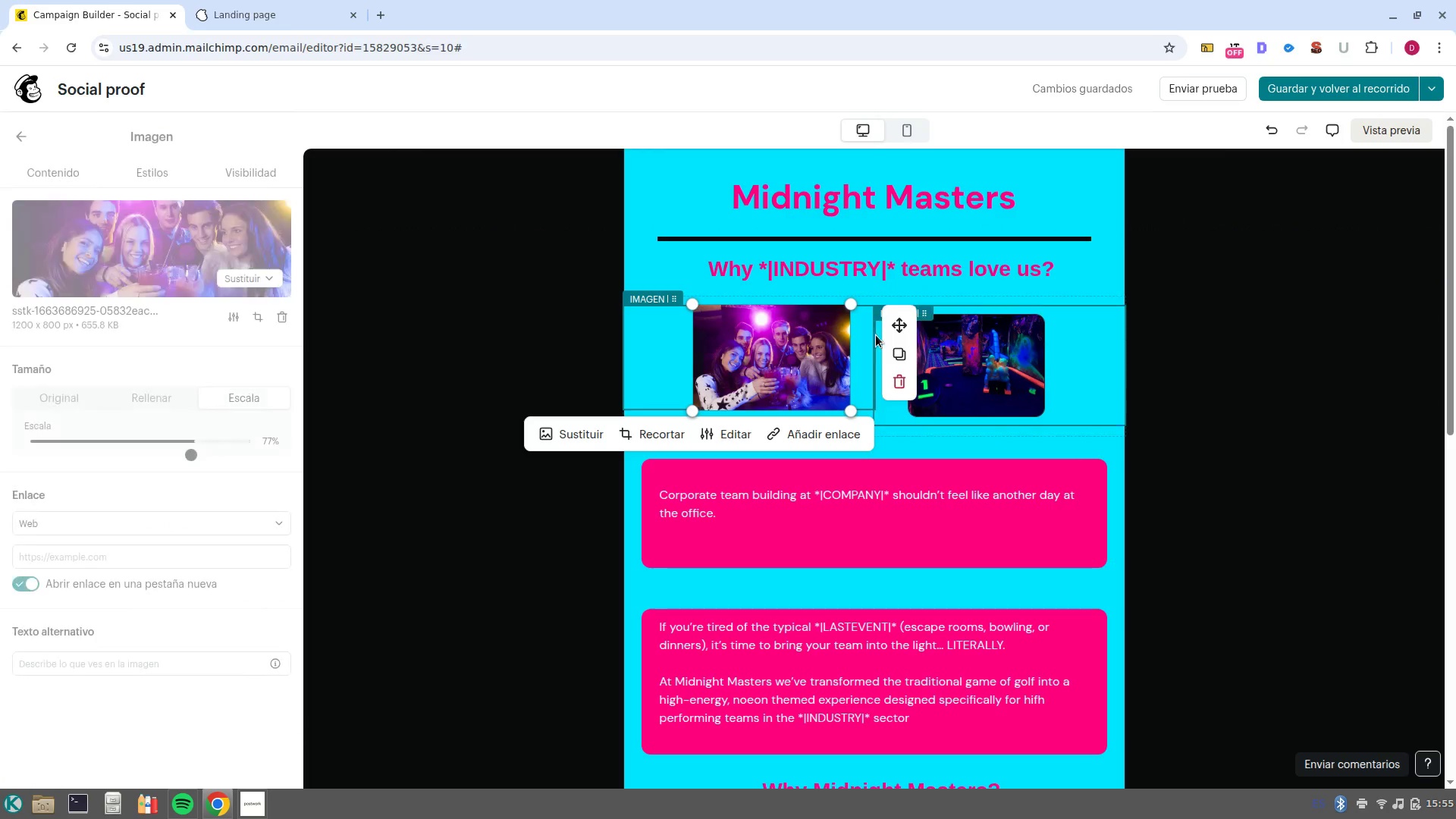 
left_click([974, 337])
 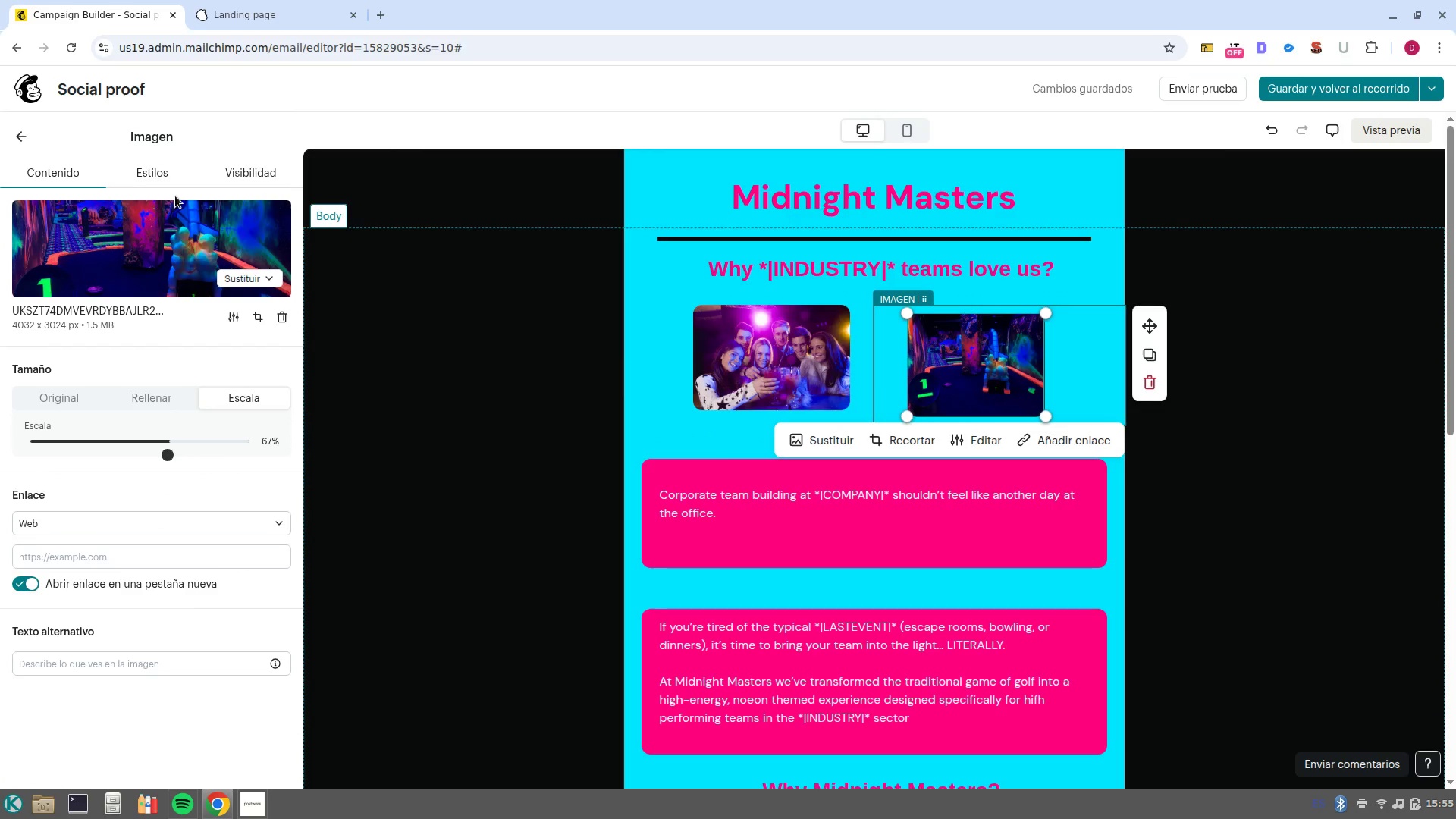 
left_click([165, 174])
 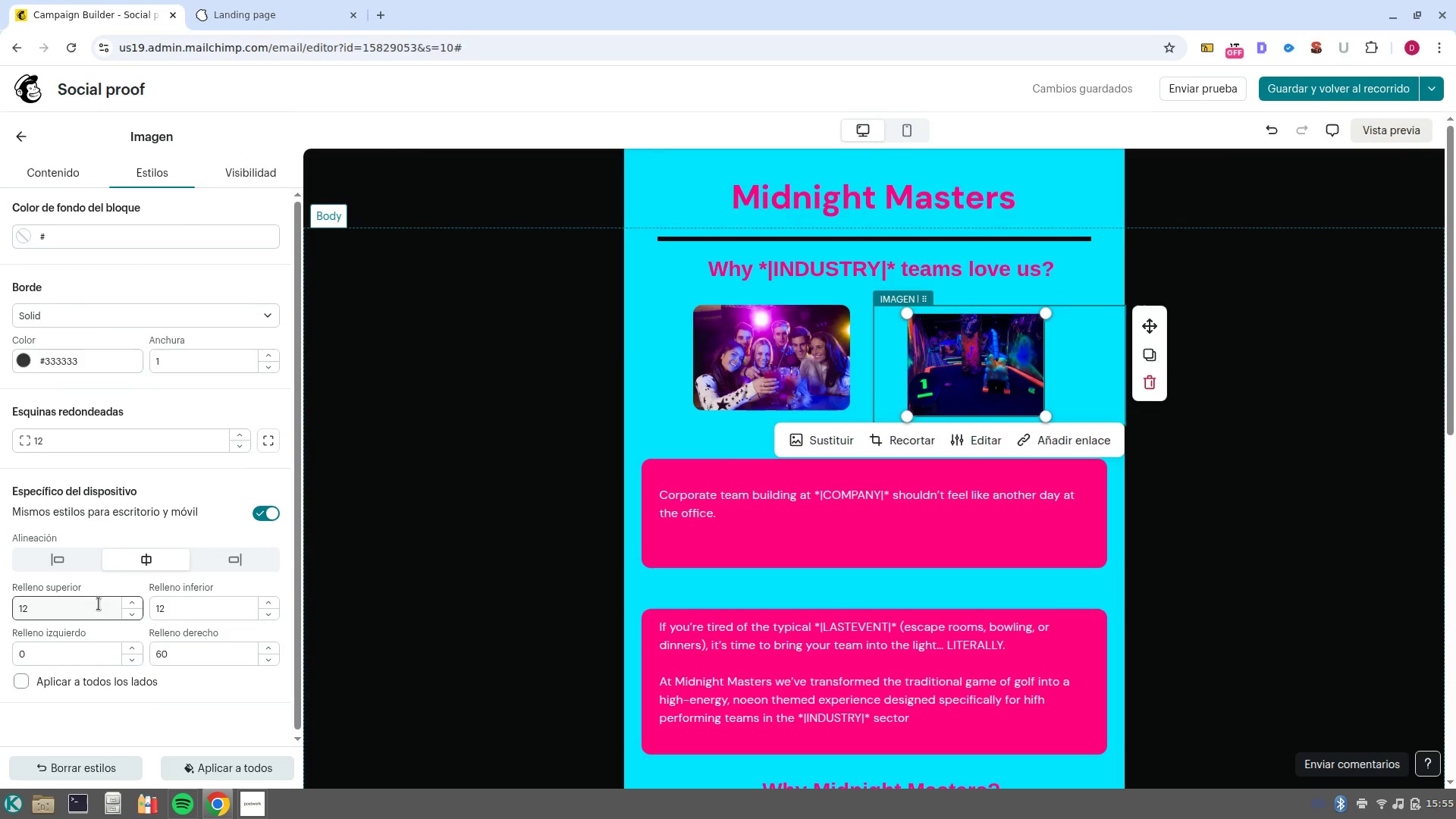 
double_click([99, 604])
 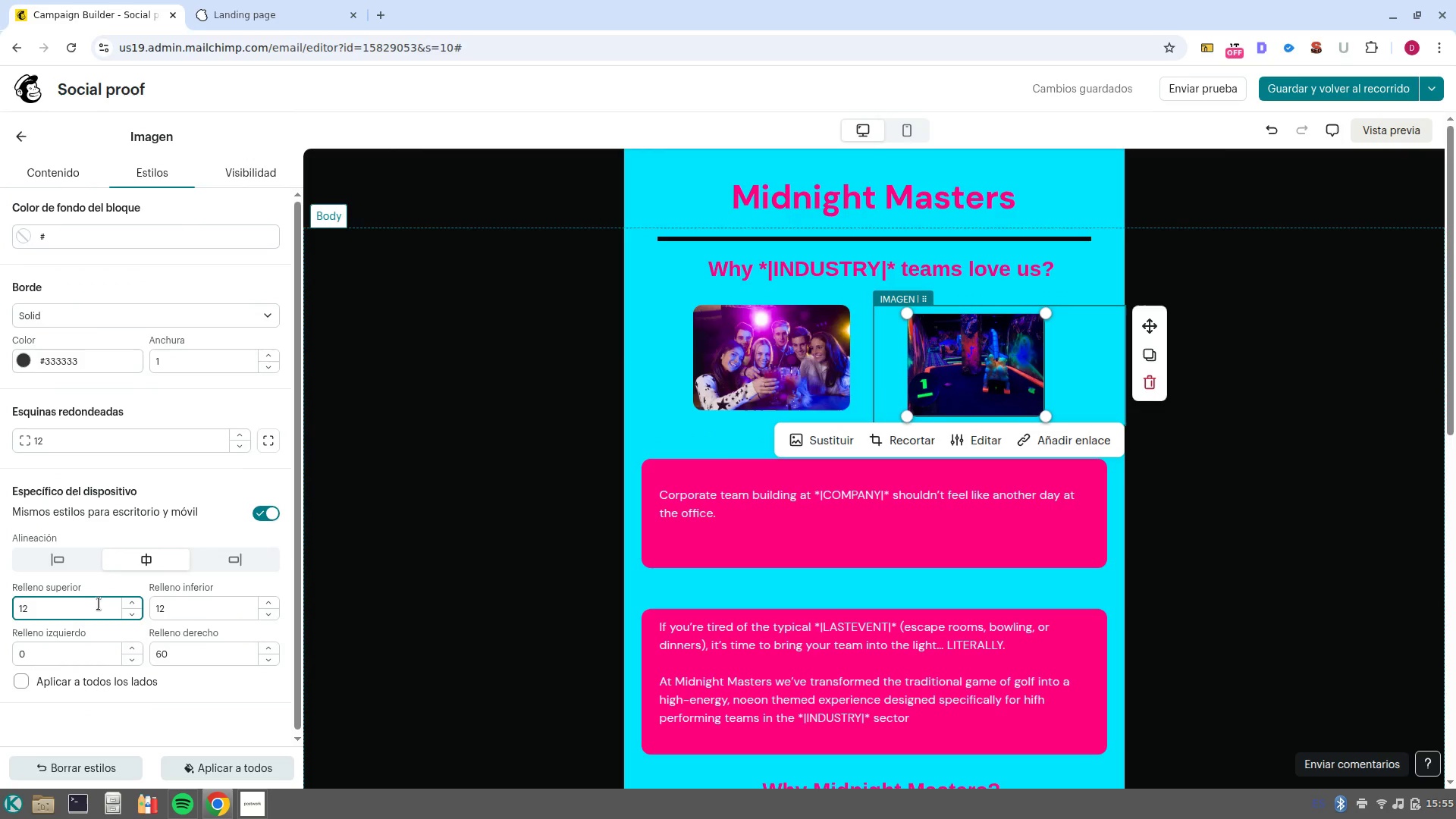 
key(Backspace)
 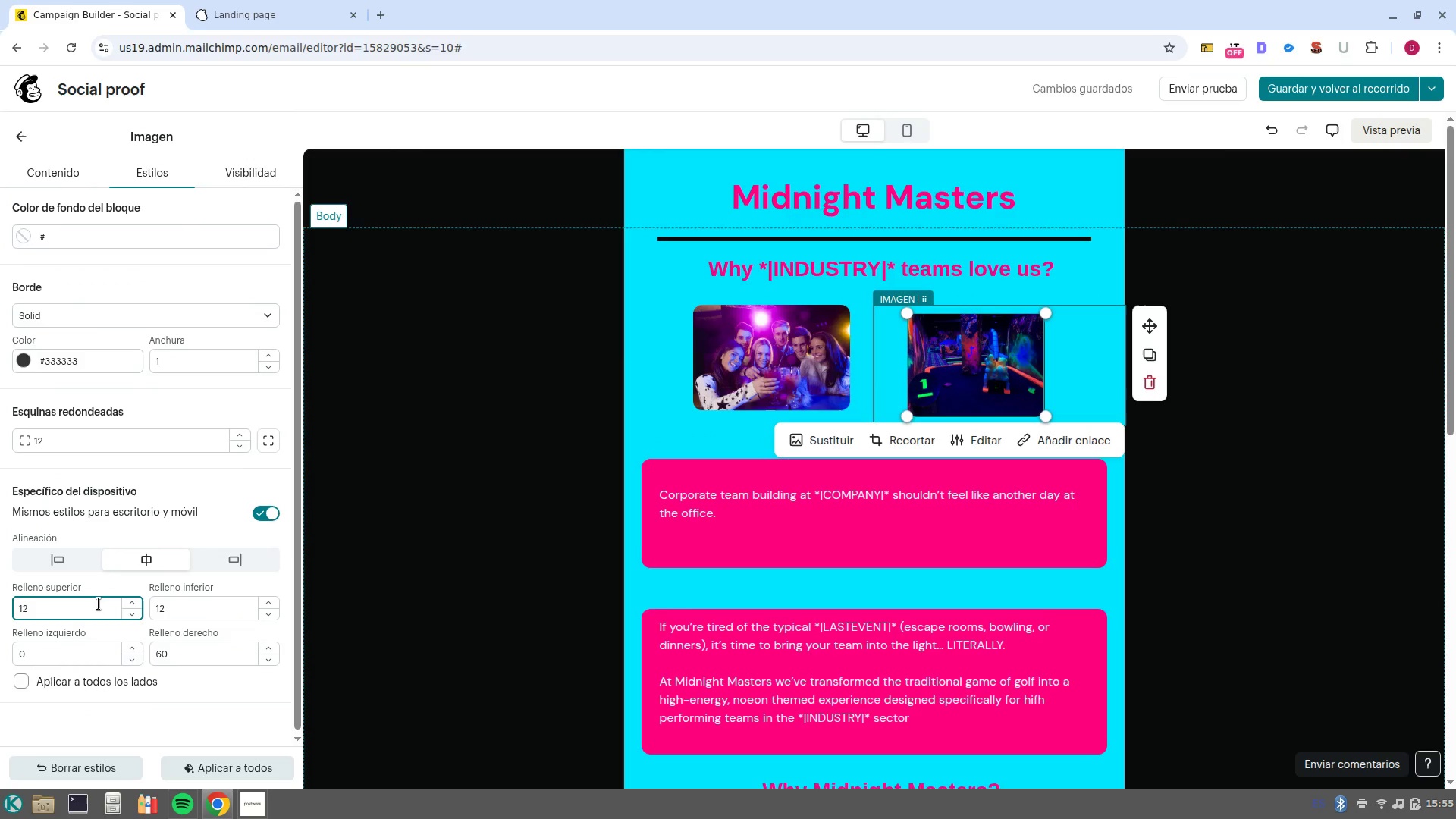 
key(Backspace)
 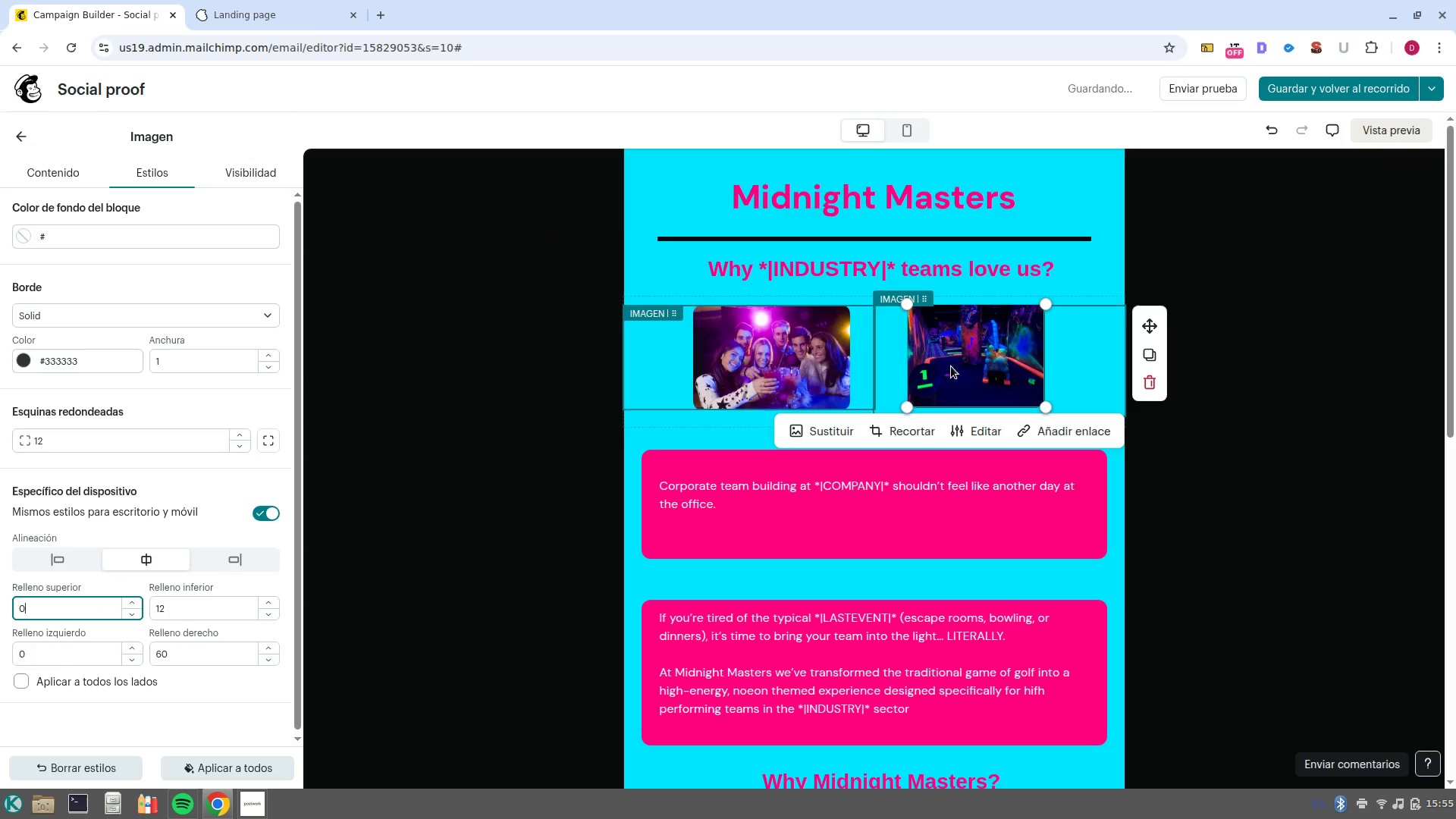 
left_click([1294, 391])
 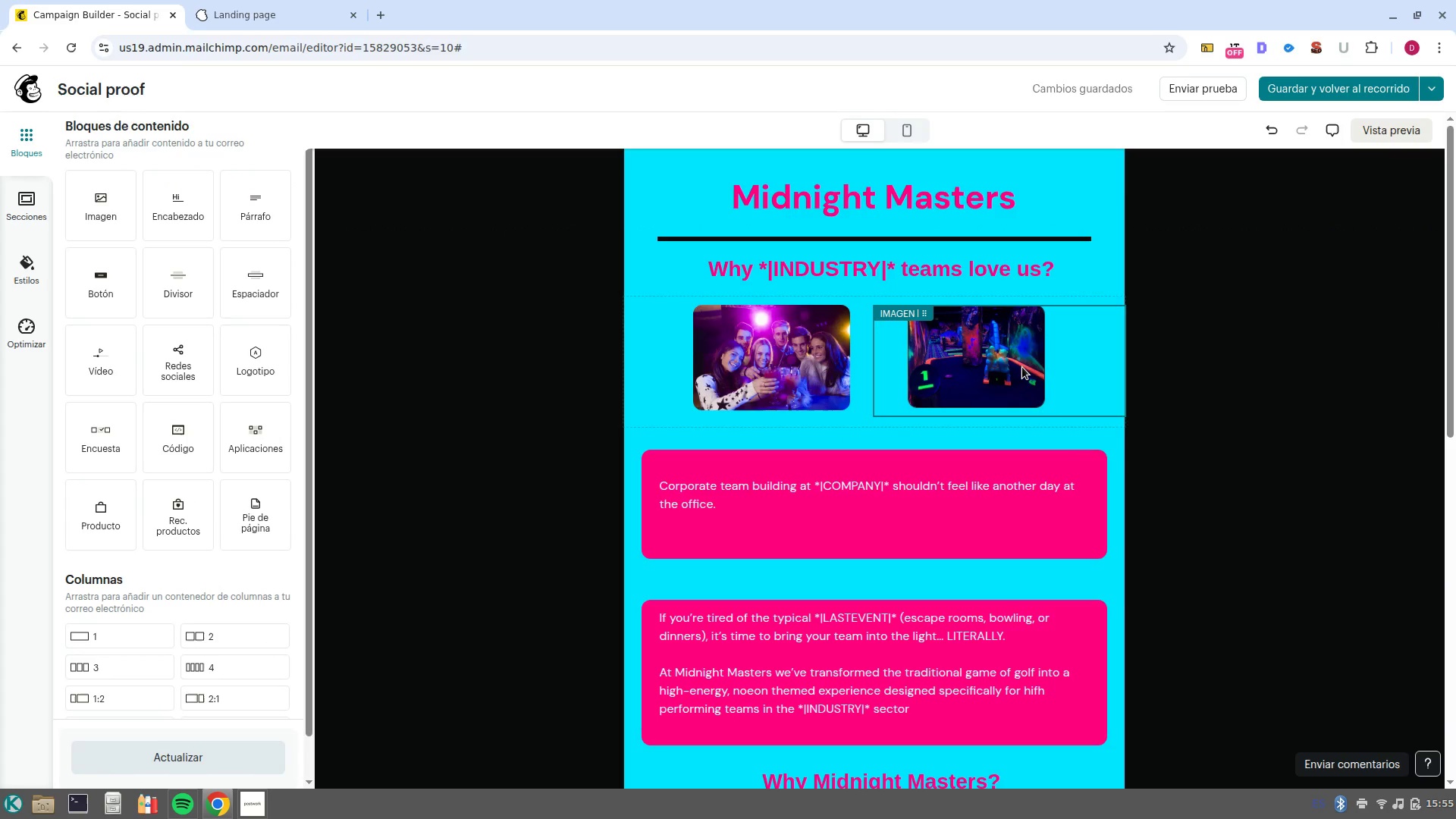 
left_click([1022, 367])
 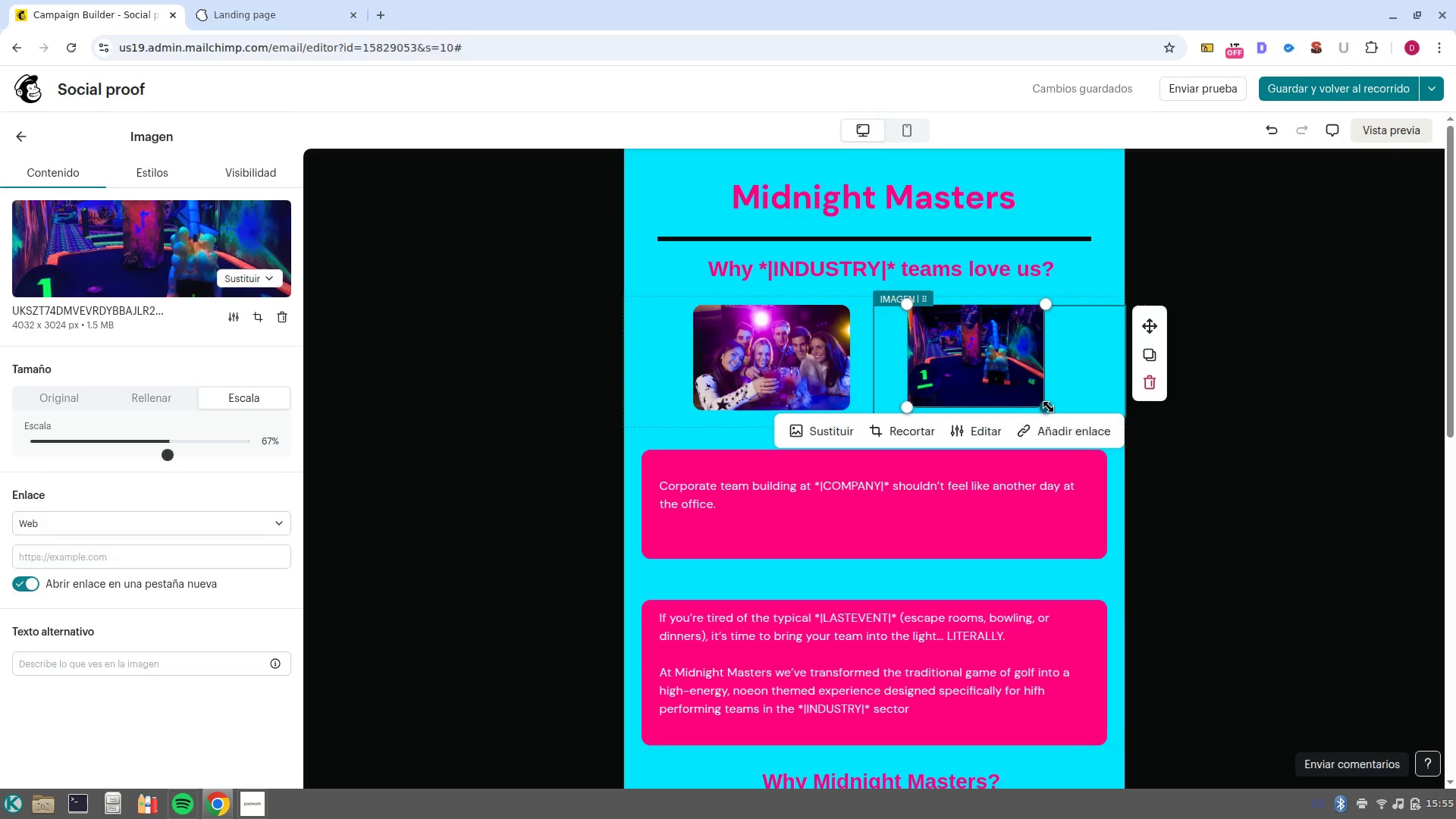 
left_click_drag(start_coordinate=[1050, 408], to_coordinate=[1058, 428])
 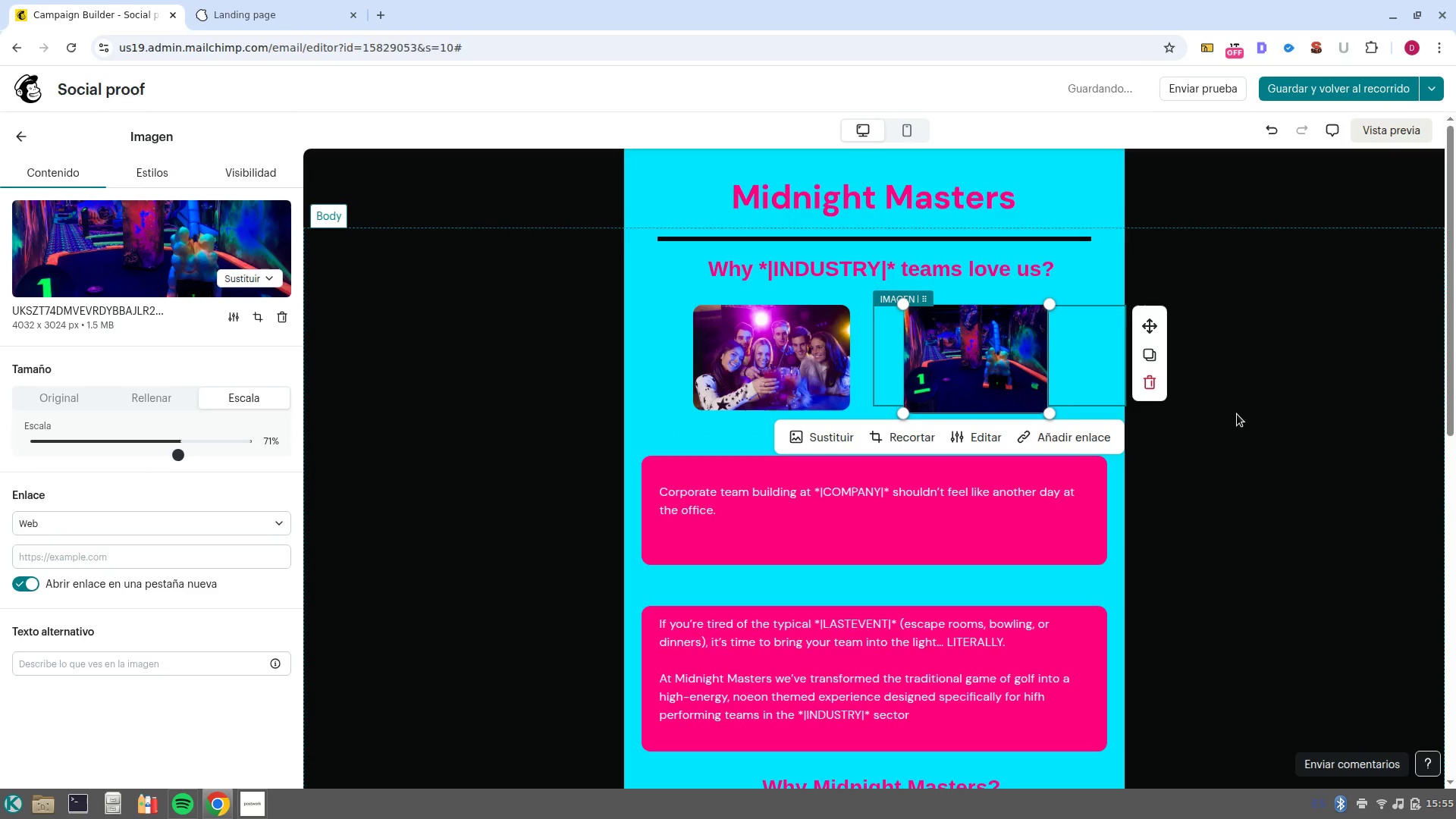 
left_click([1237, 414])
 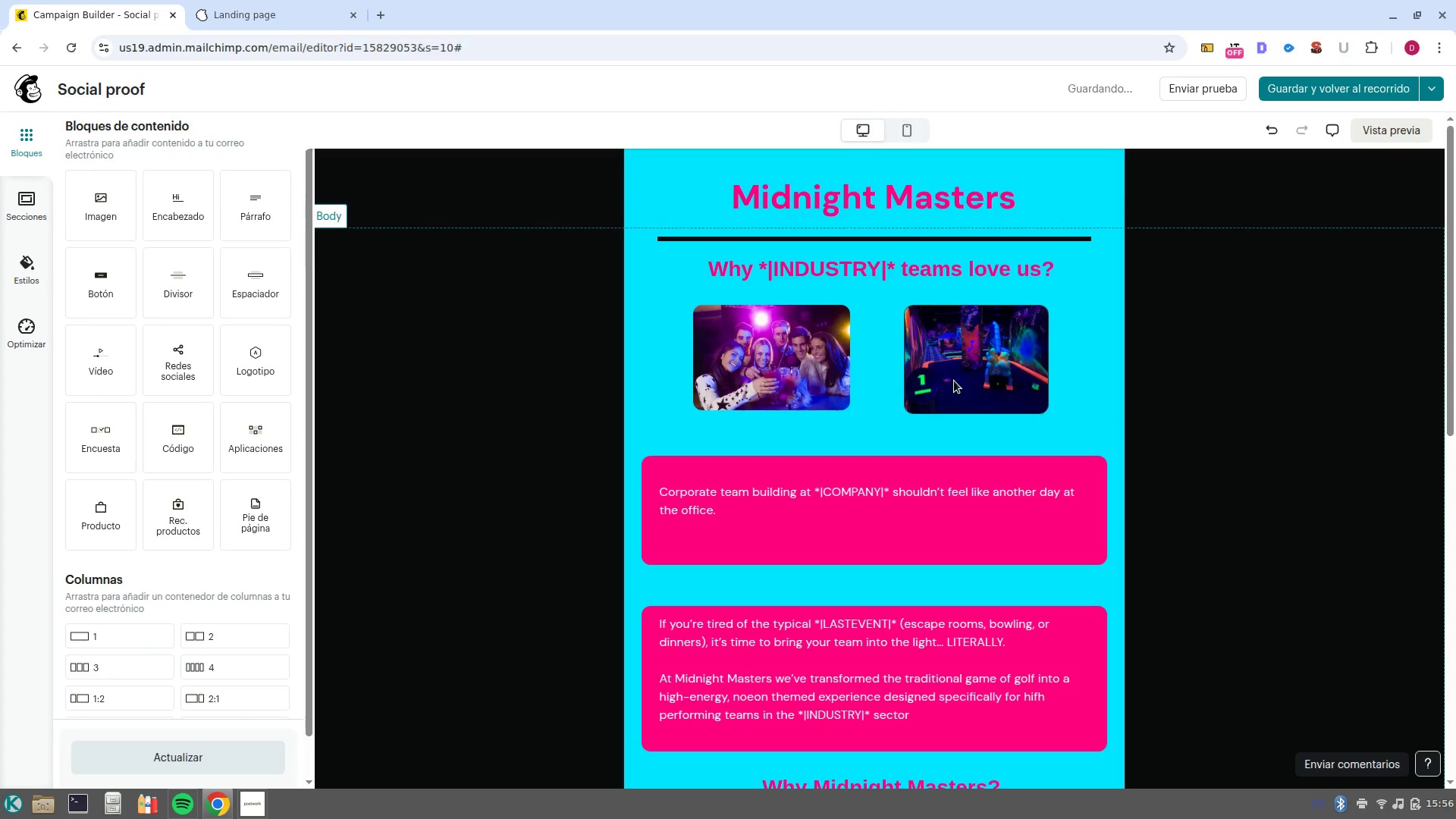 
left_click([972, 382])
 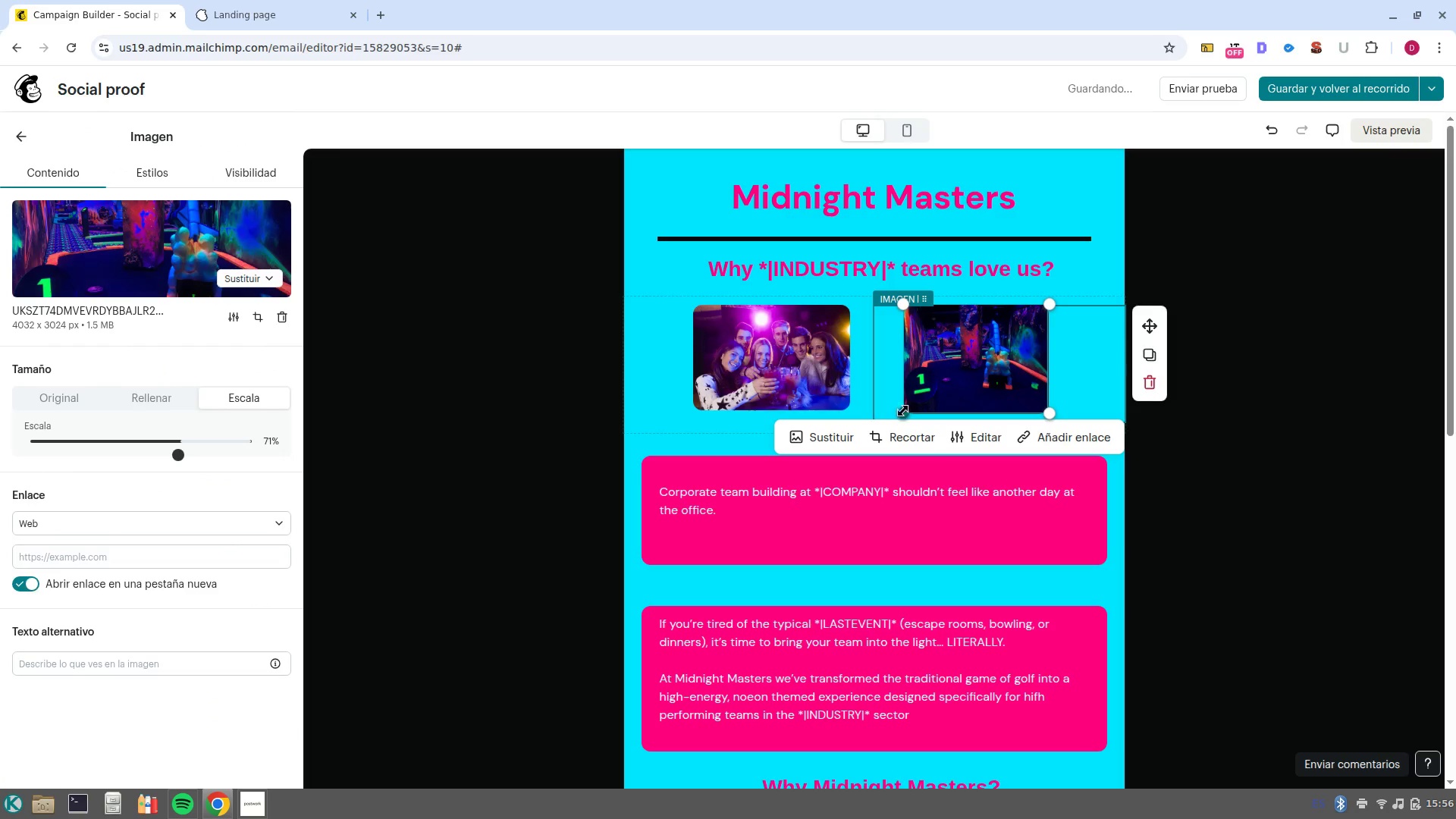 
left_click_drag(start_coordinate=[906, 413], to_coordinate=[910, 410])
 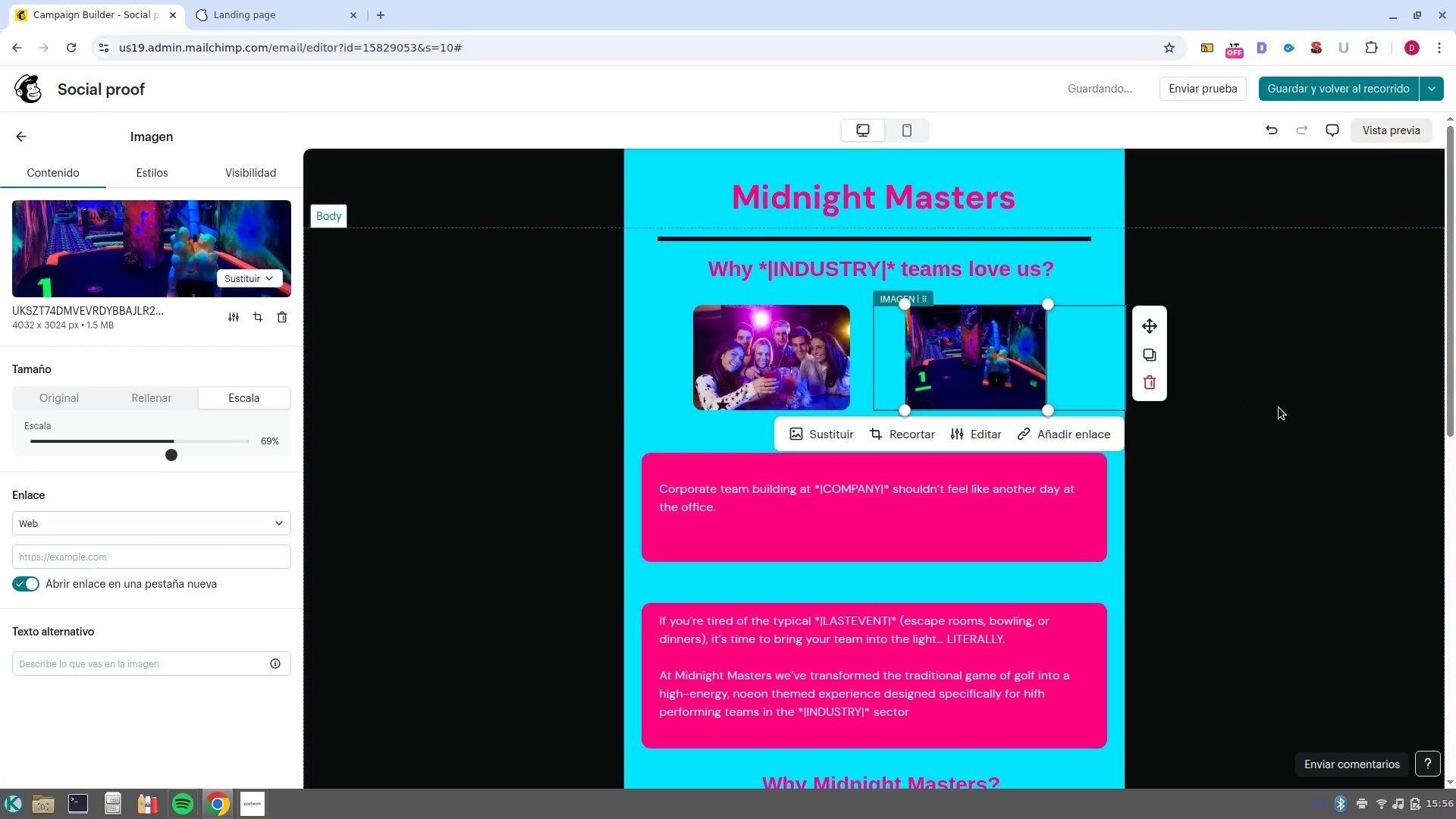 
left_click([1279, 407])
 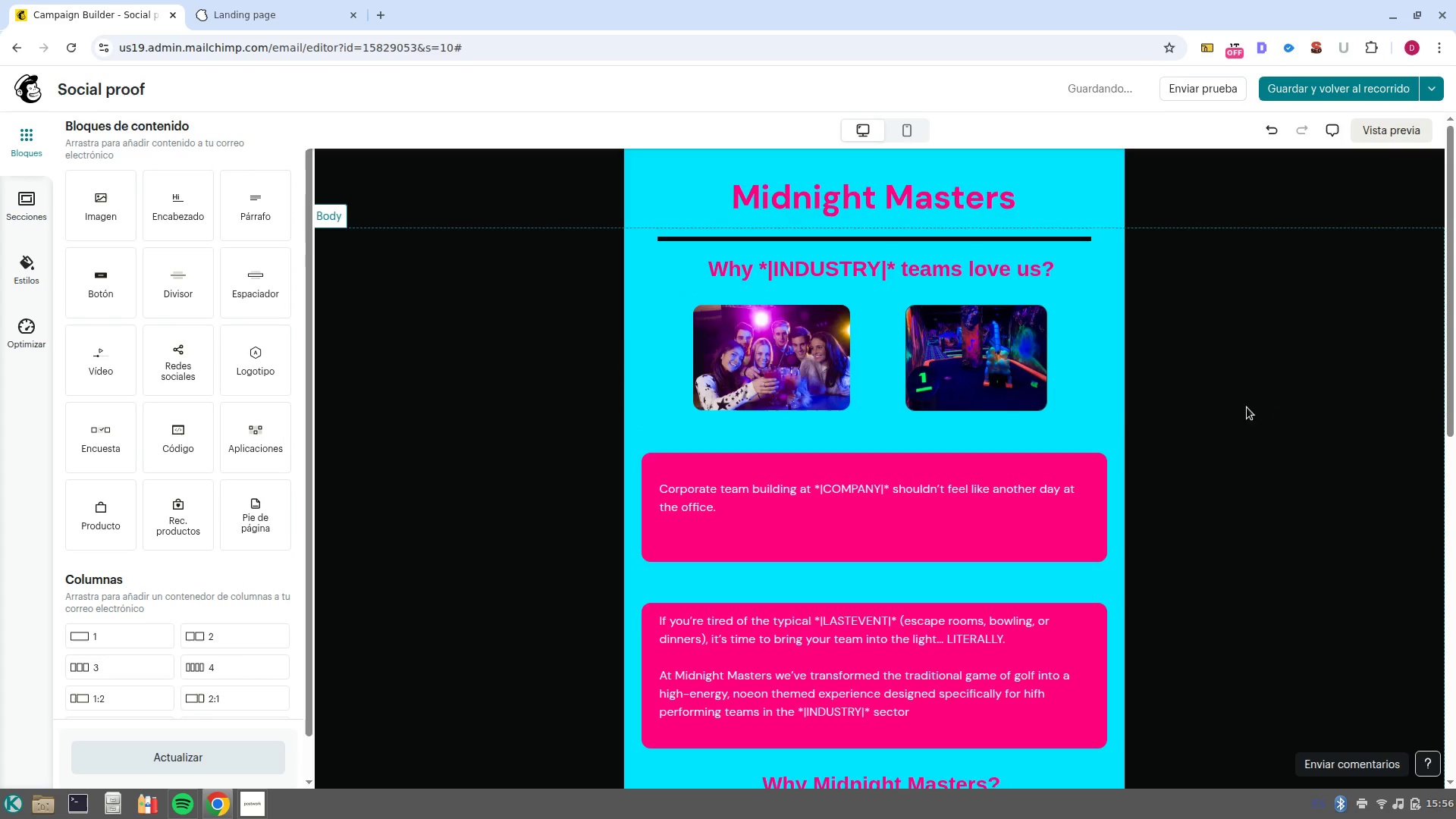 
left_click([1014, 344])
 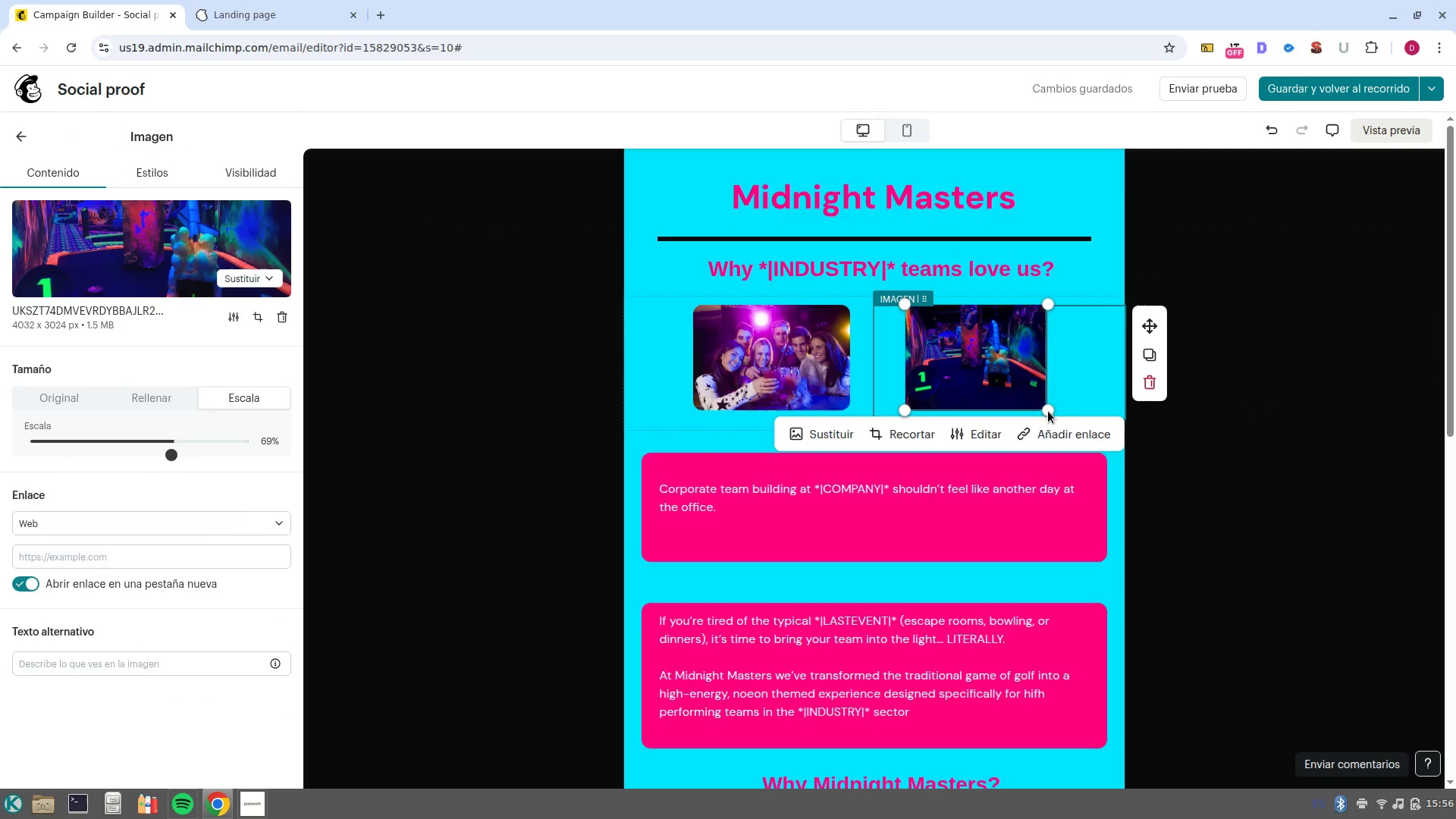 
left_click_drag(start_coordinate=[1049, 410], to_coordinate=[1135, 463])
 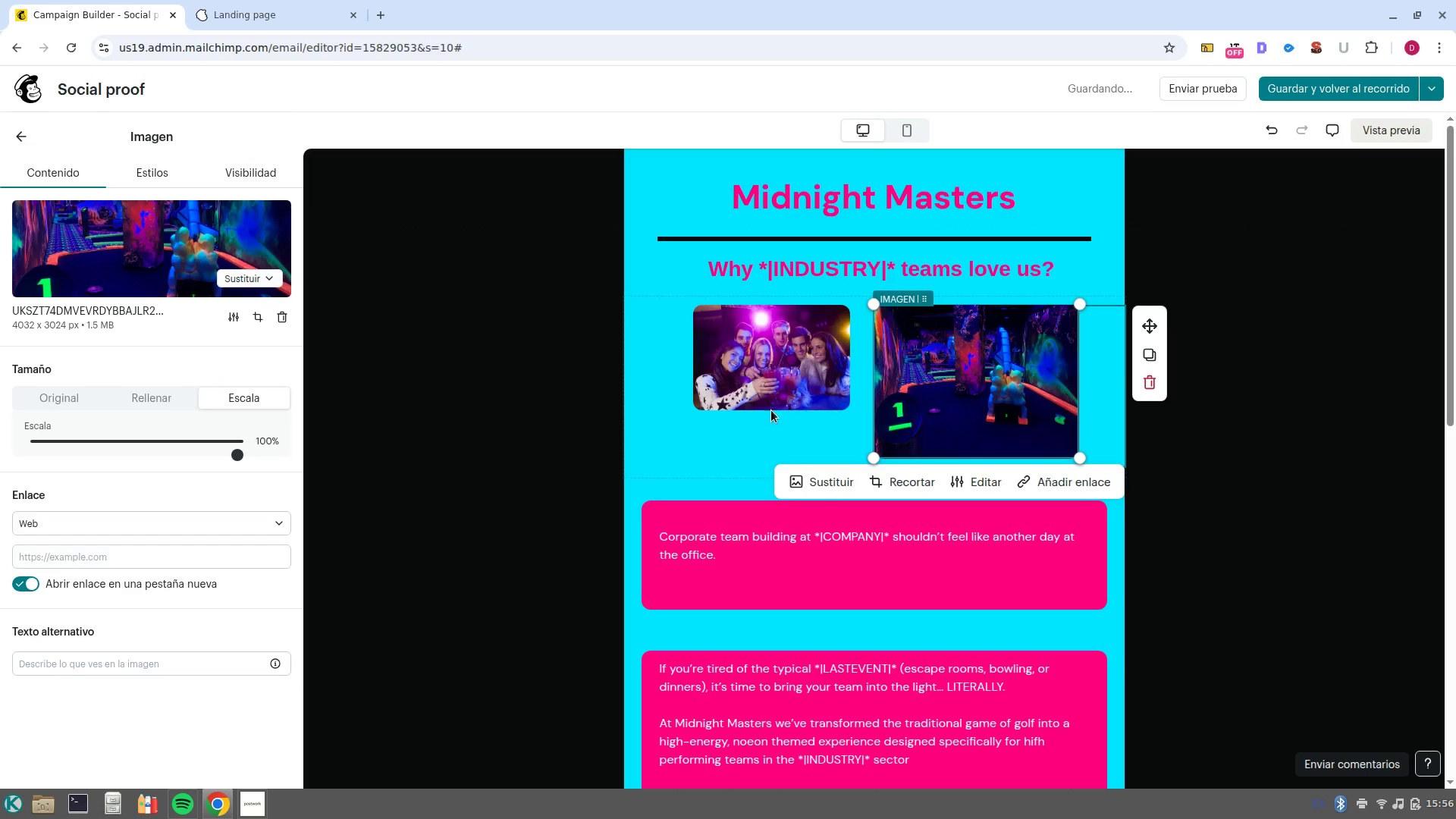 
left_click([764, 391])
 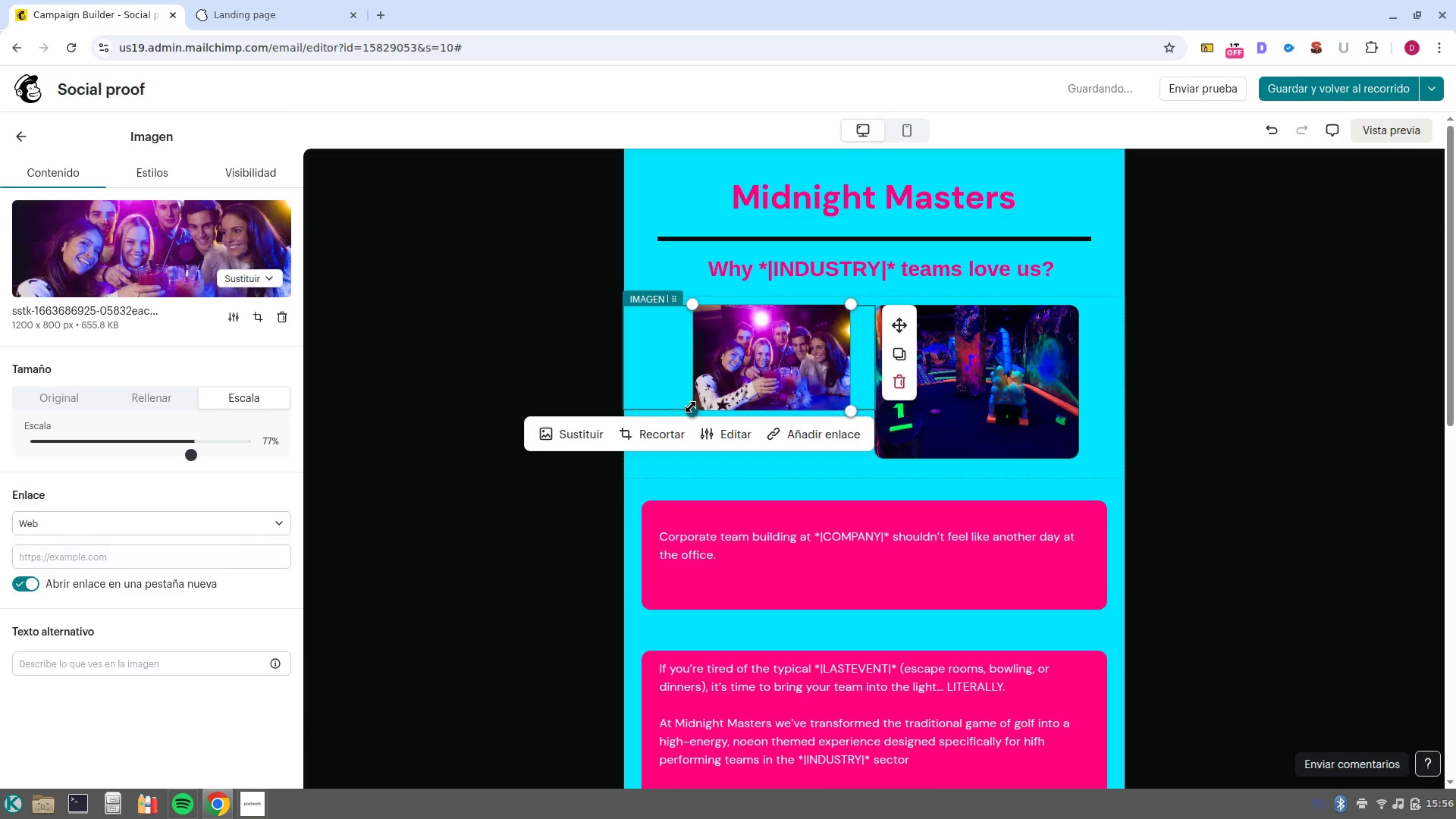 
left_click_drag(start_coordinate=[691, 407], to_coordinate=[629, 521])
 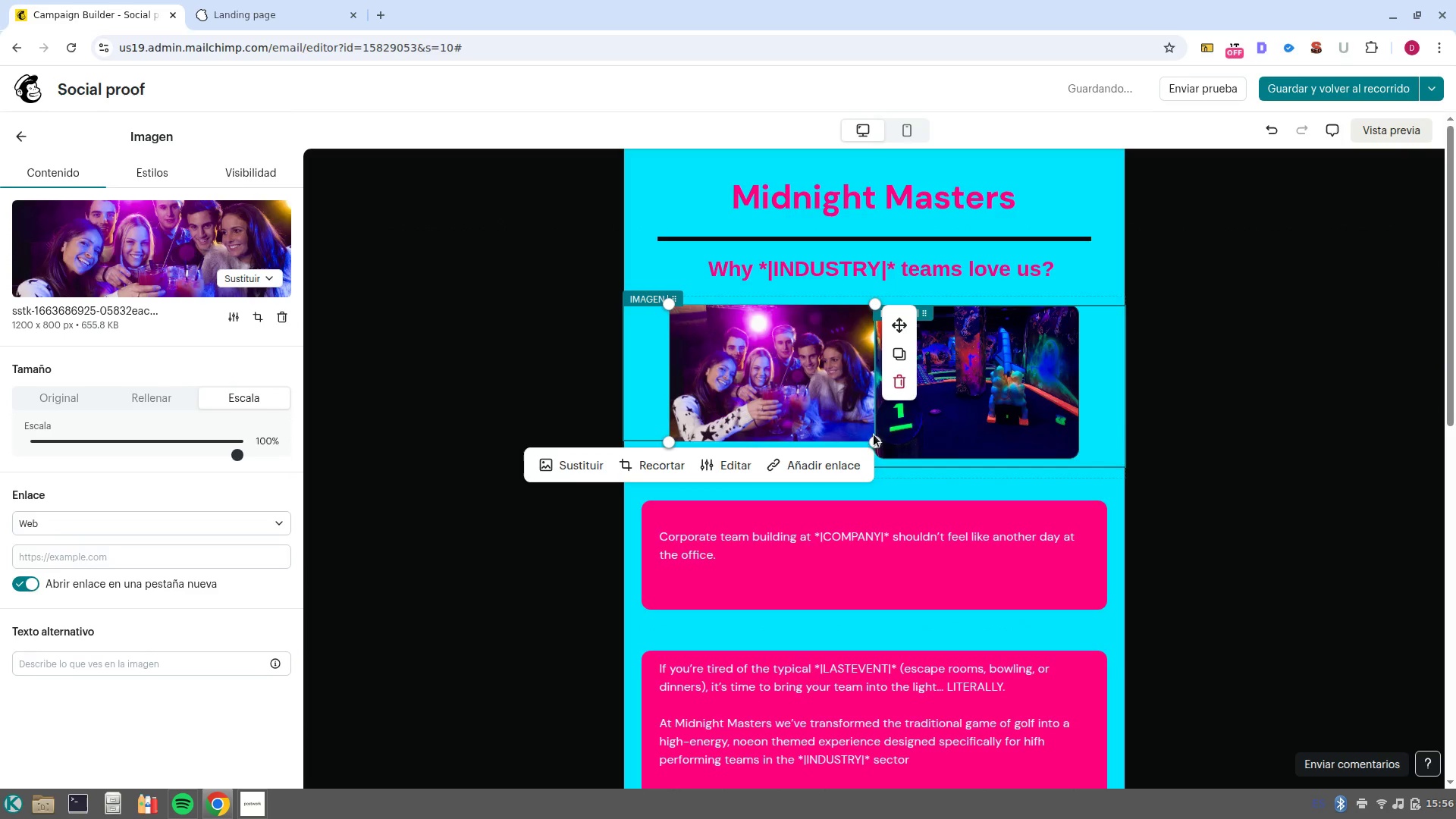 
left_click_drag(start_coordinate=[873, 440], to_coordinate=[865, 467])
 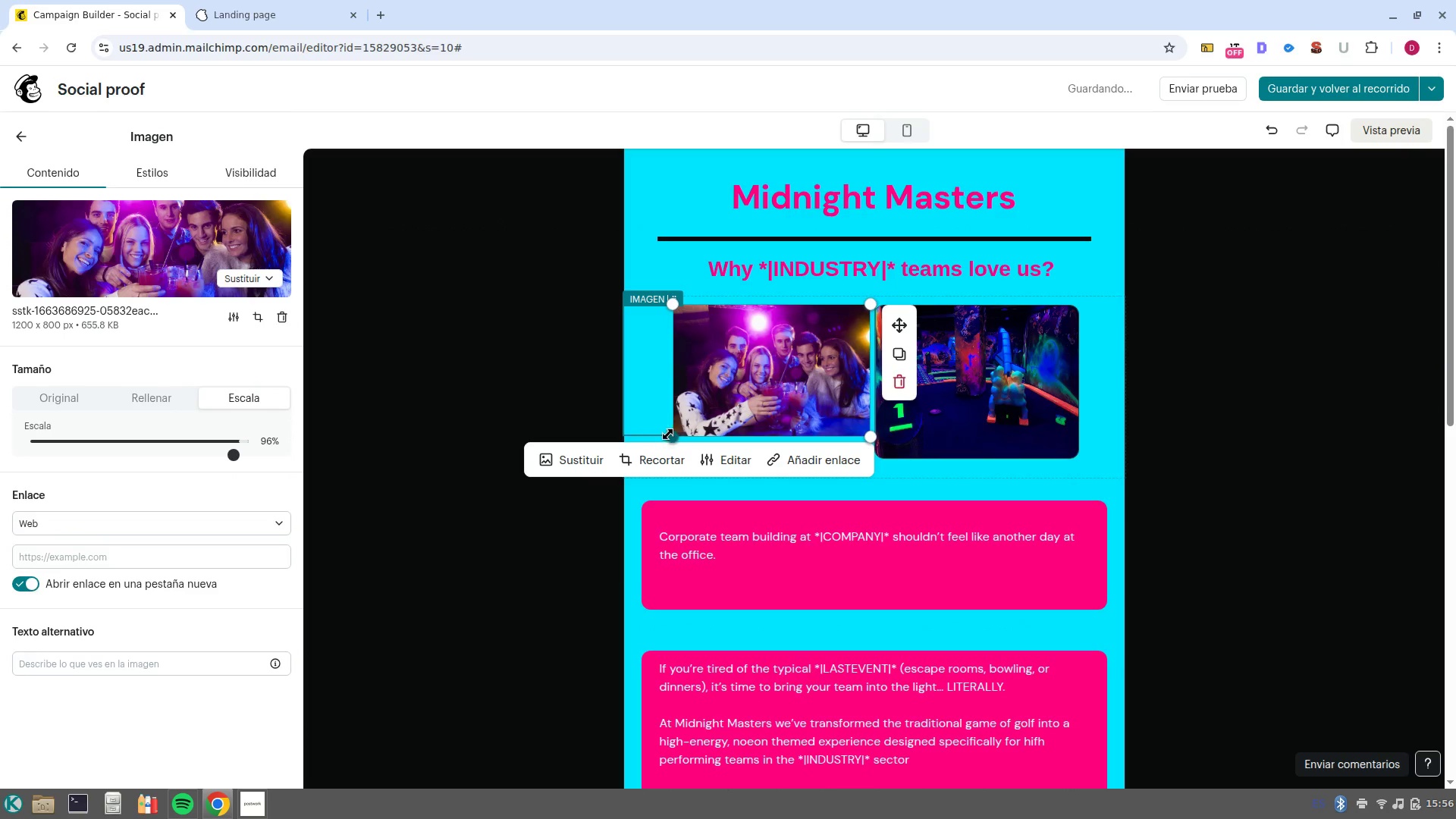 
left_click_drag(start_coordinate=[668, 435], to_coordinate=[642, 466])
 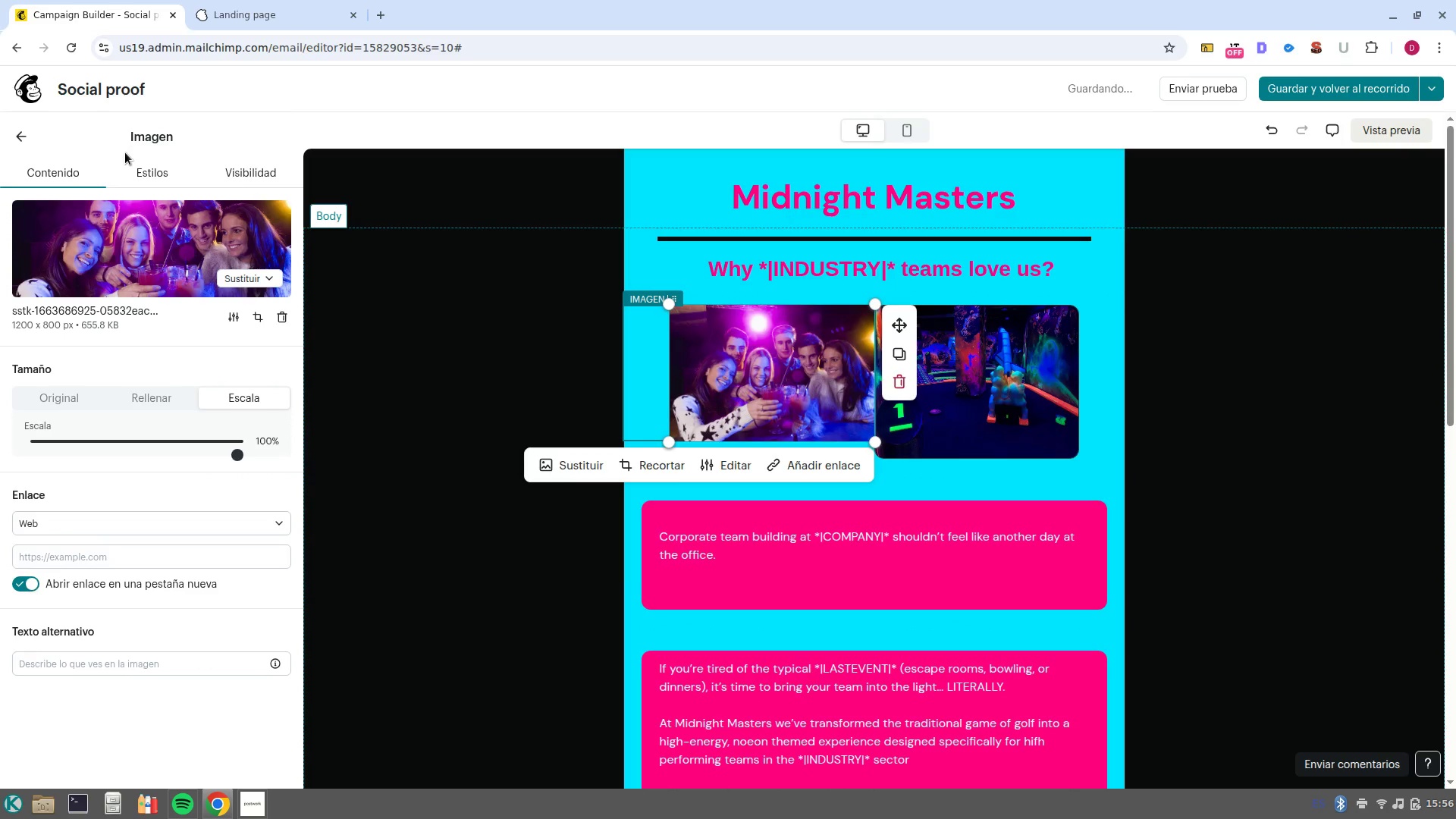 
left_click([140, 172])
 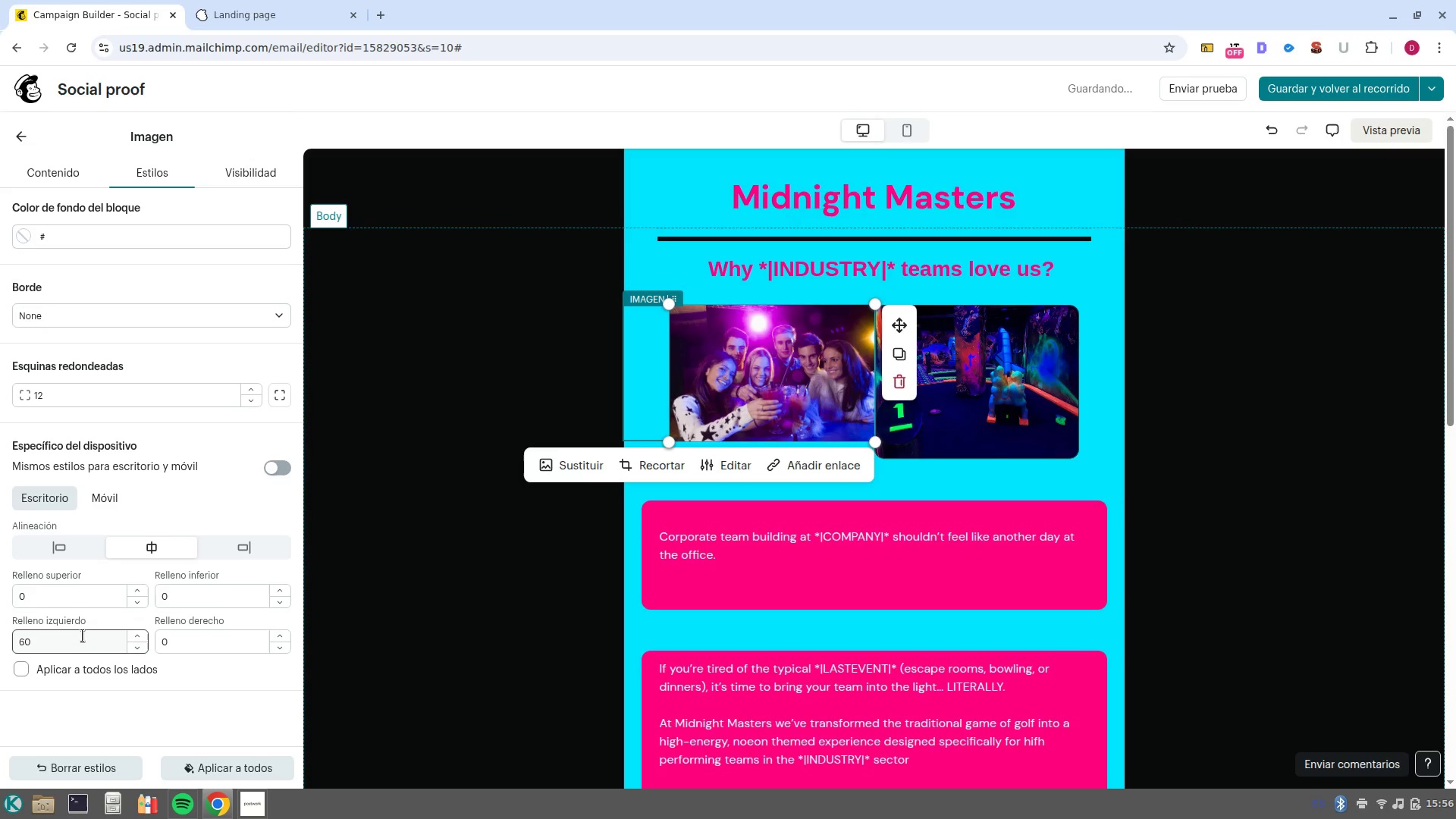 
left_click([83, 639])
 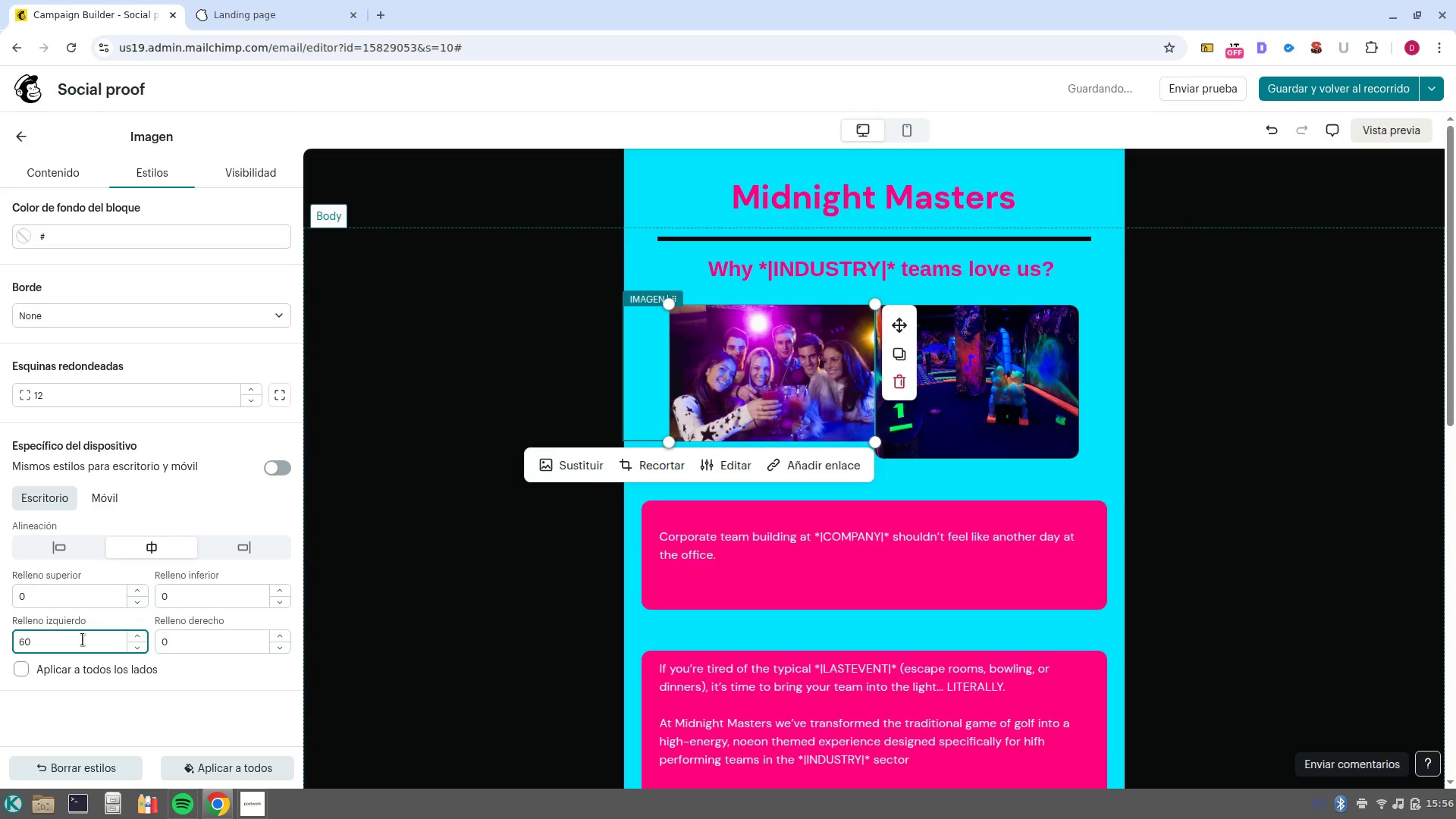 
key(Backspace)
 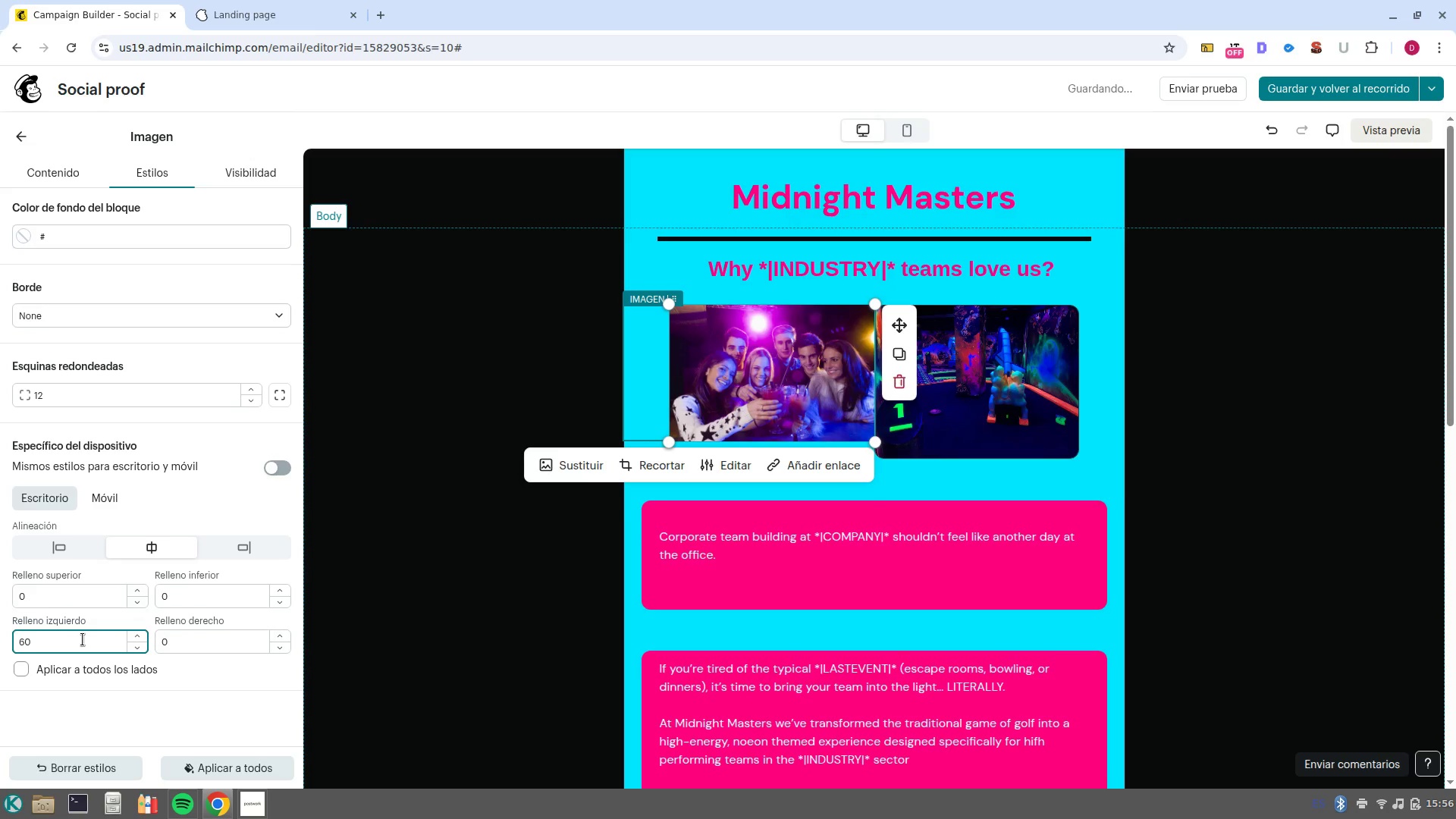 
key(Backspace)
 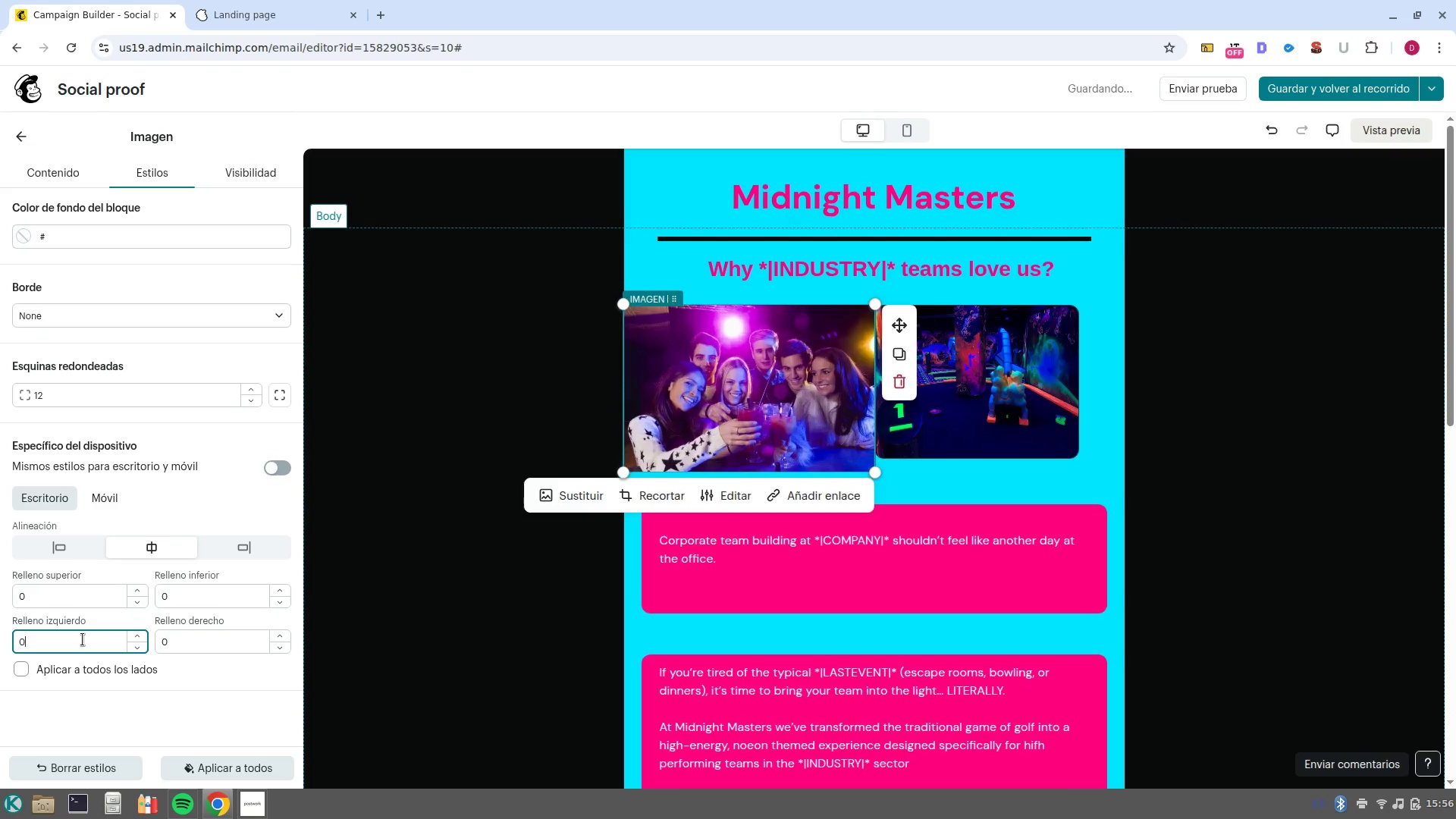 
key(Backspace)
 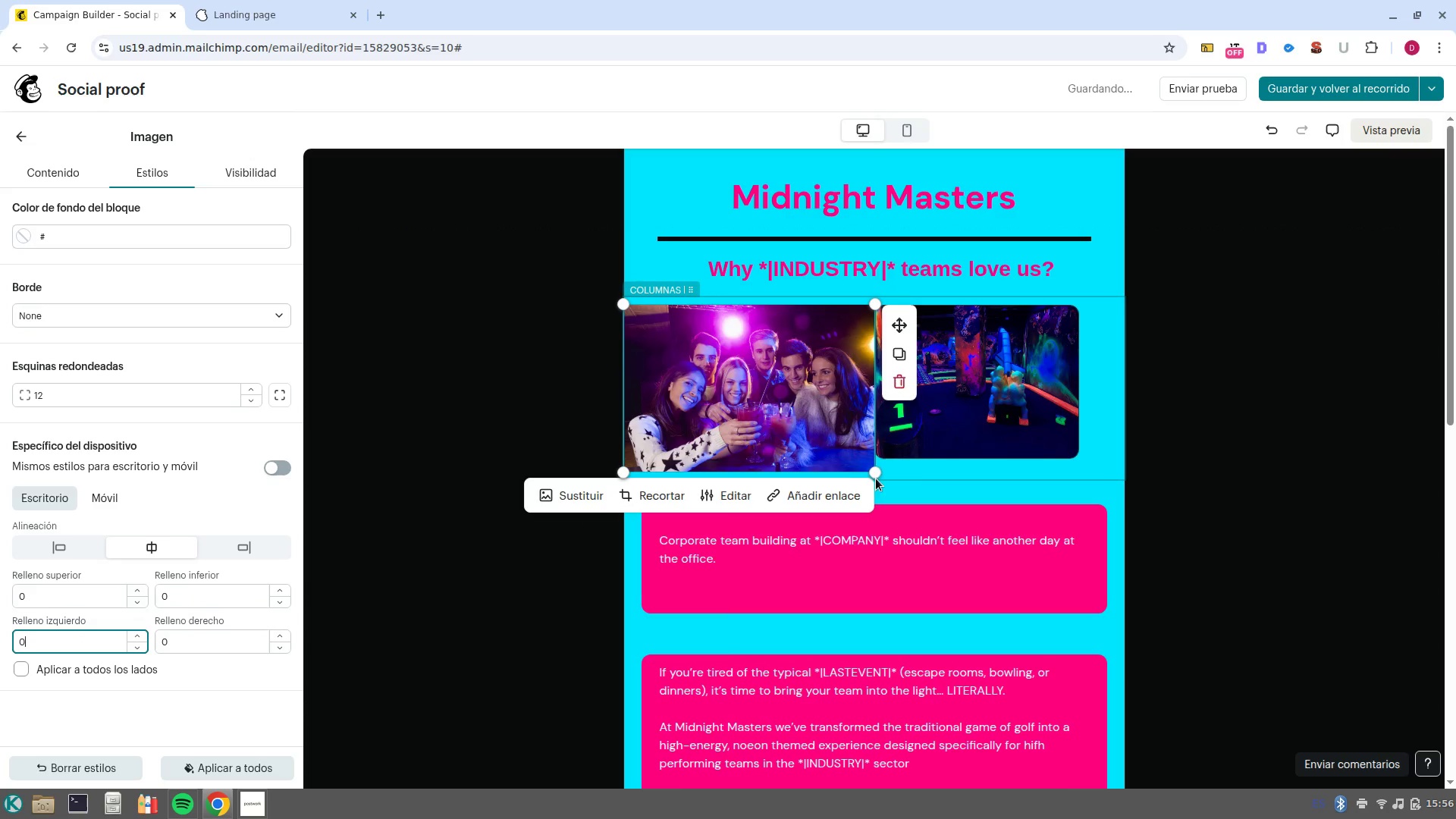 
left_click_drag(start_coordinate=[876, 474], to_coordinate=[855, 456])
 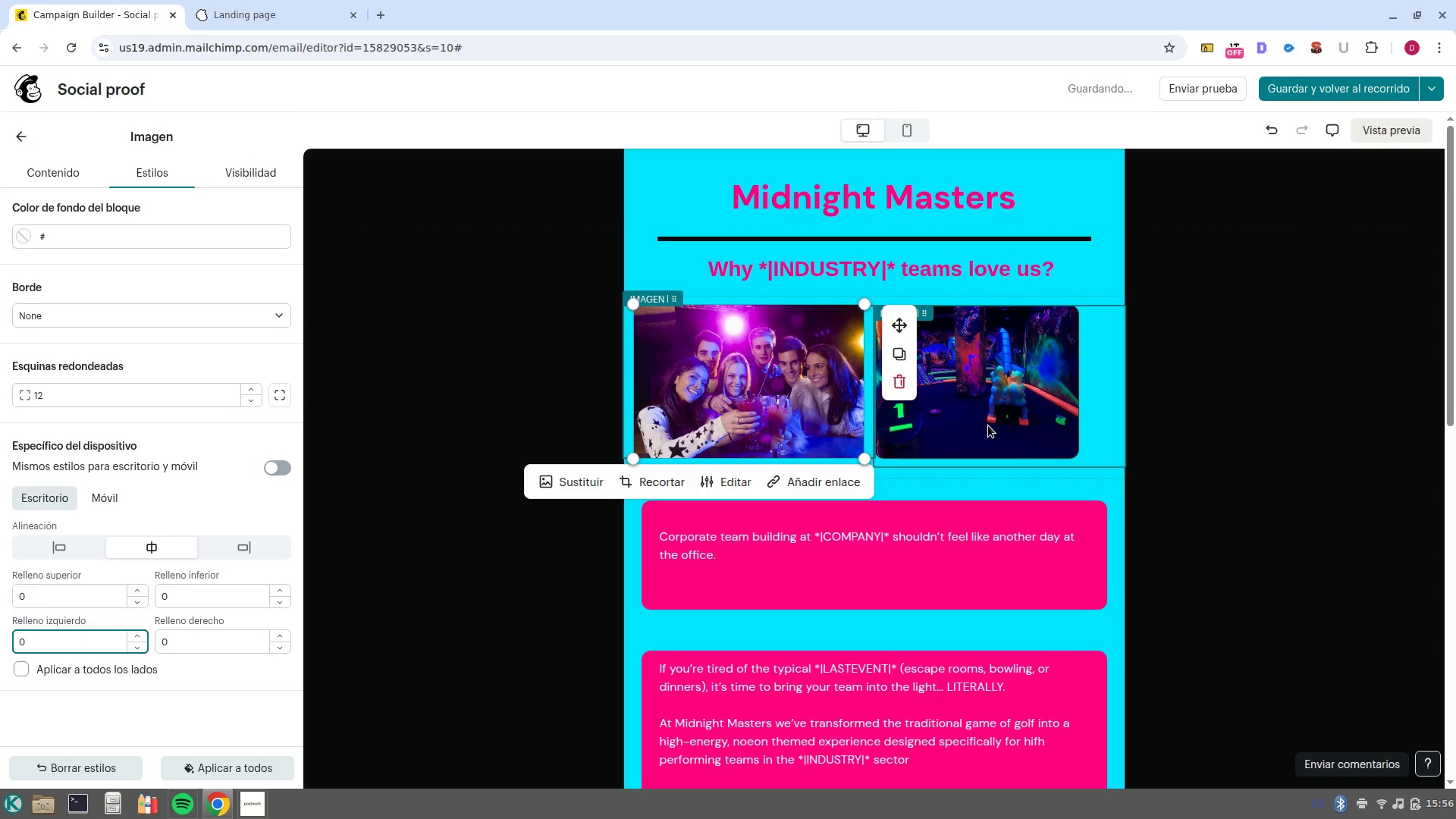 
left_click([988, 425])
 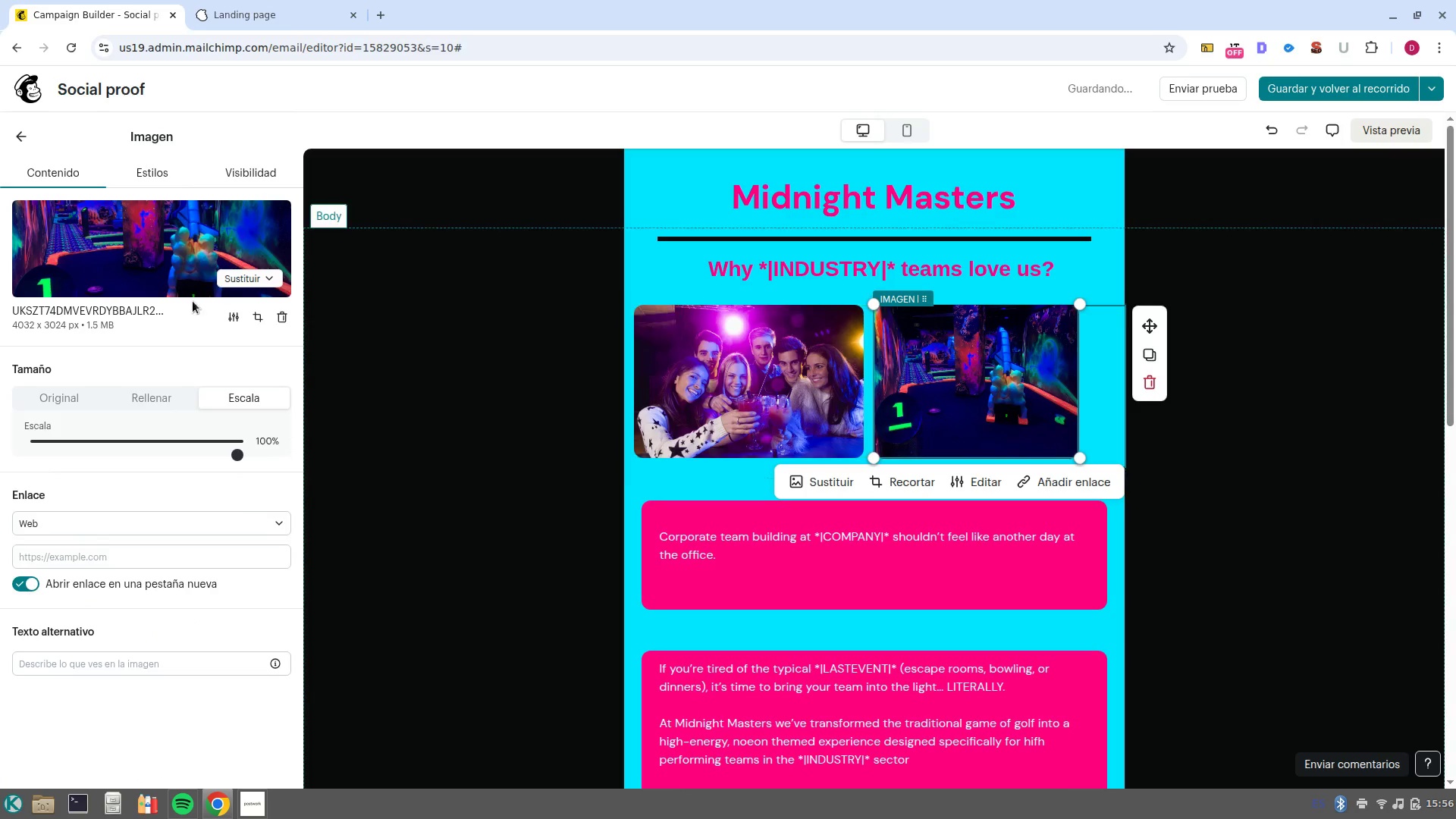 
left_click([148, 162])
 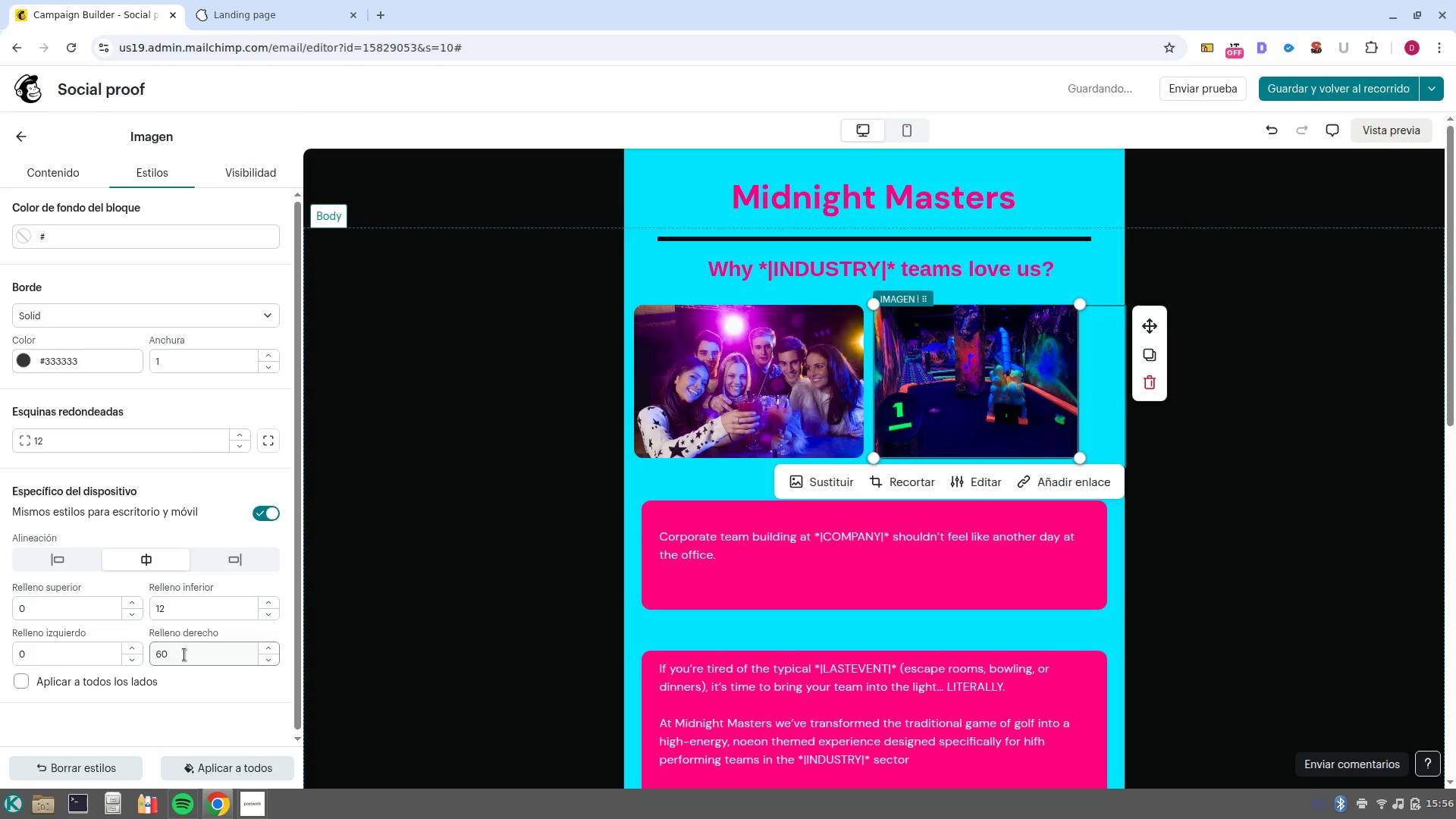 
left_click([184, 654])
 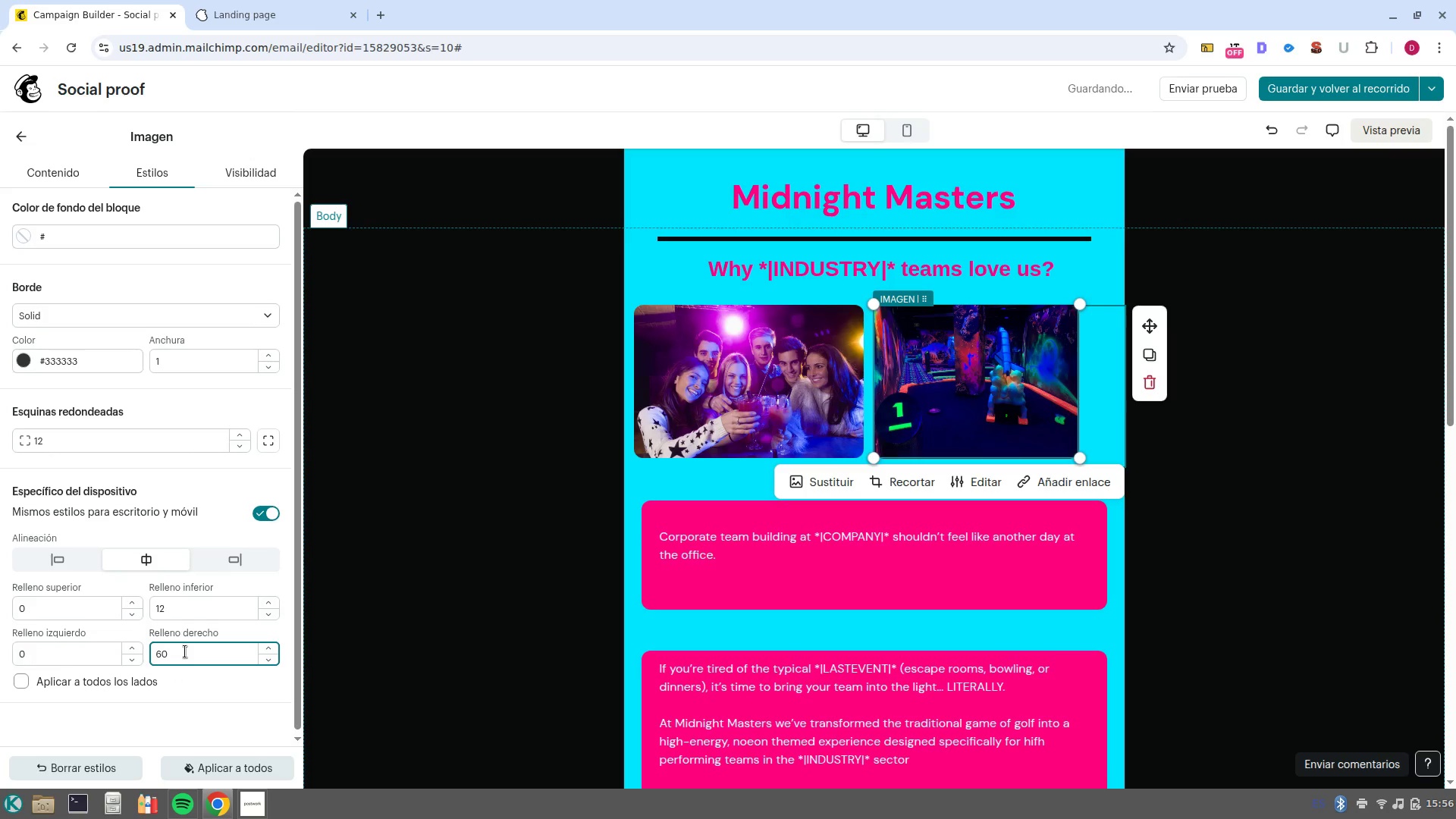 
key(Backspace)
 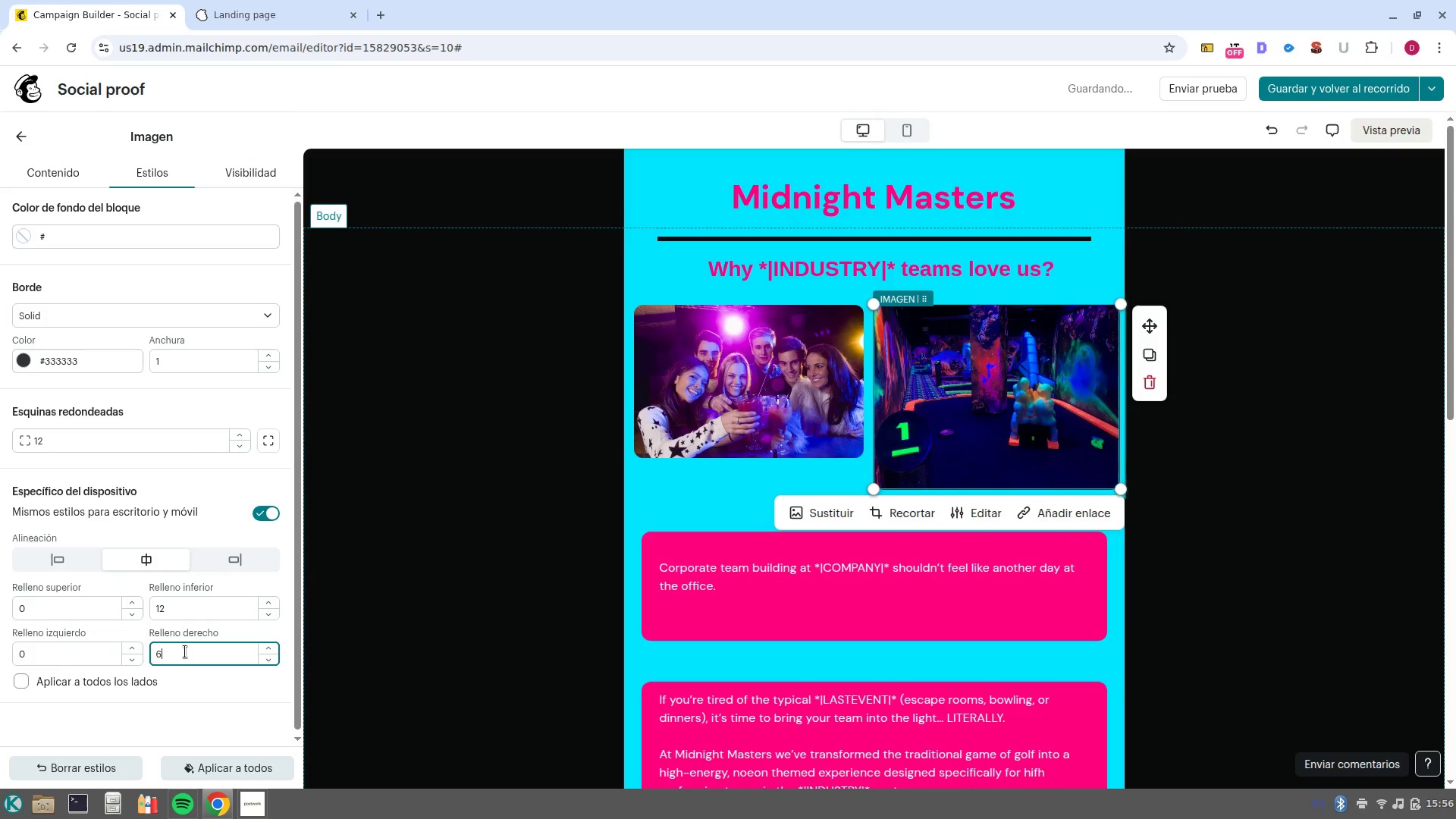 
key(Backspace)
type(10)
key(NumpadEnter)
 